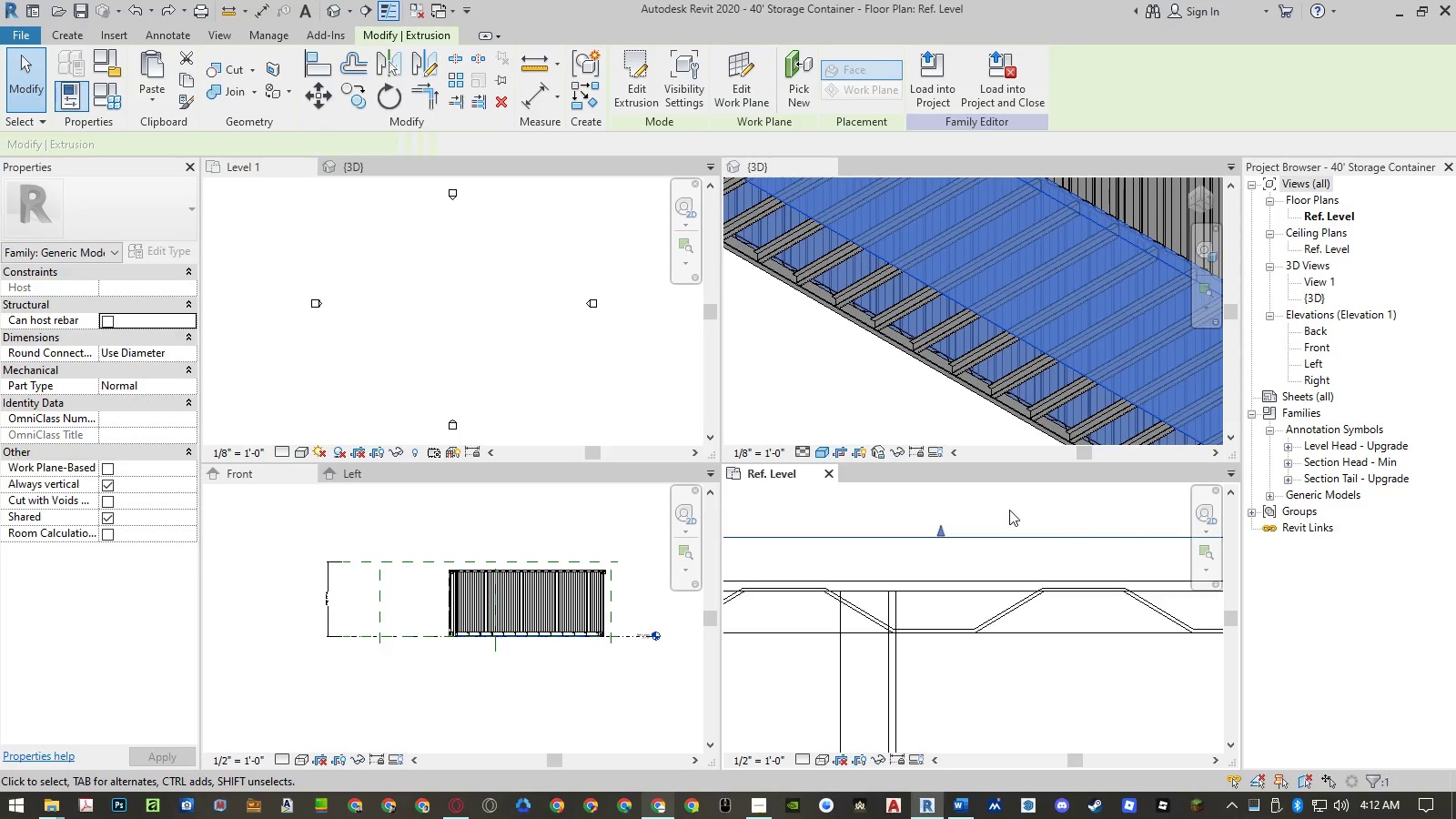 
key(Control+Z)
 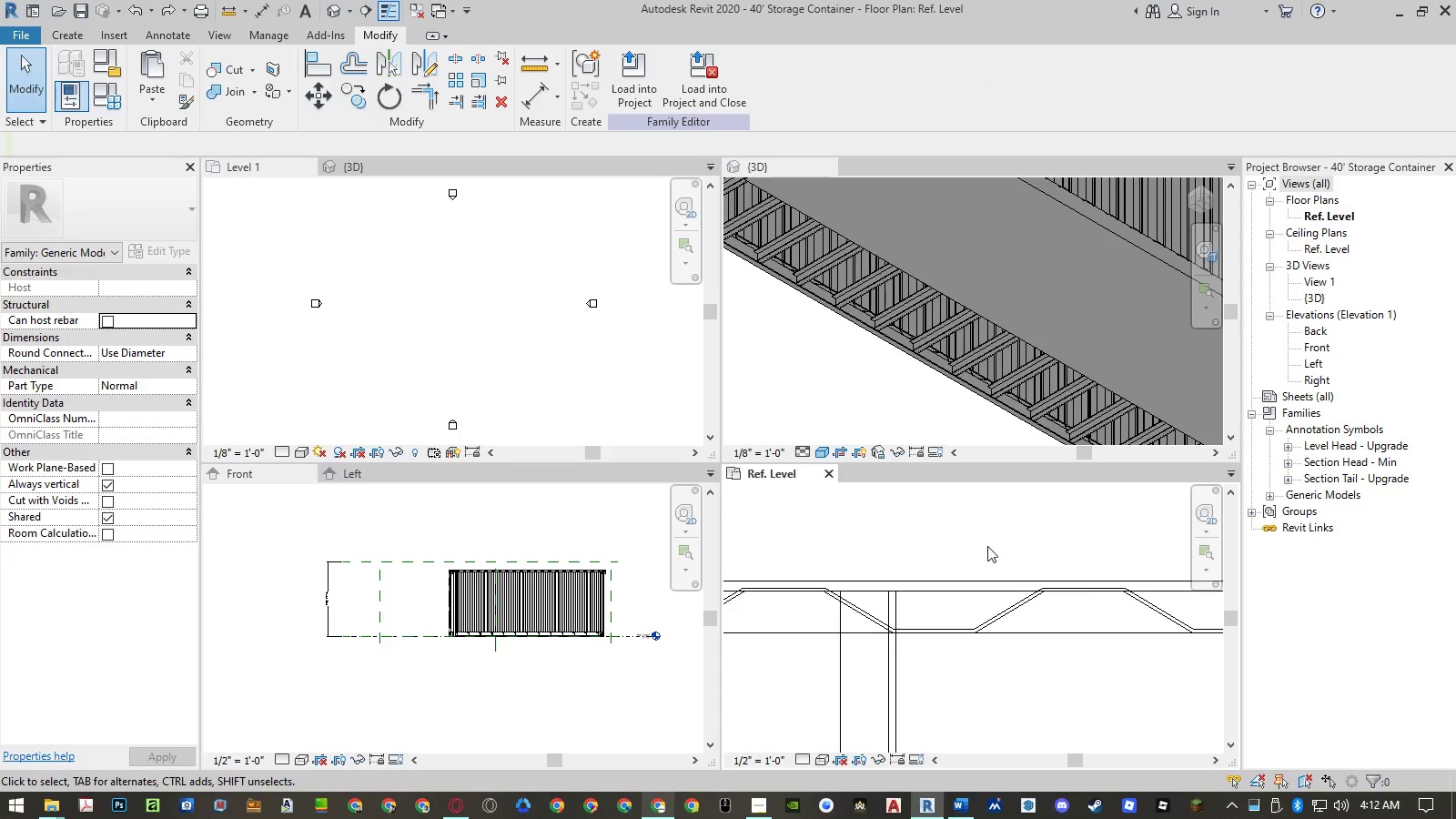 
left_click([1026, 324])
 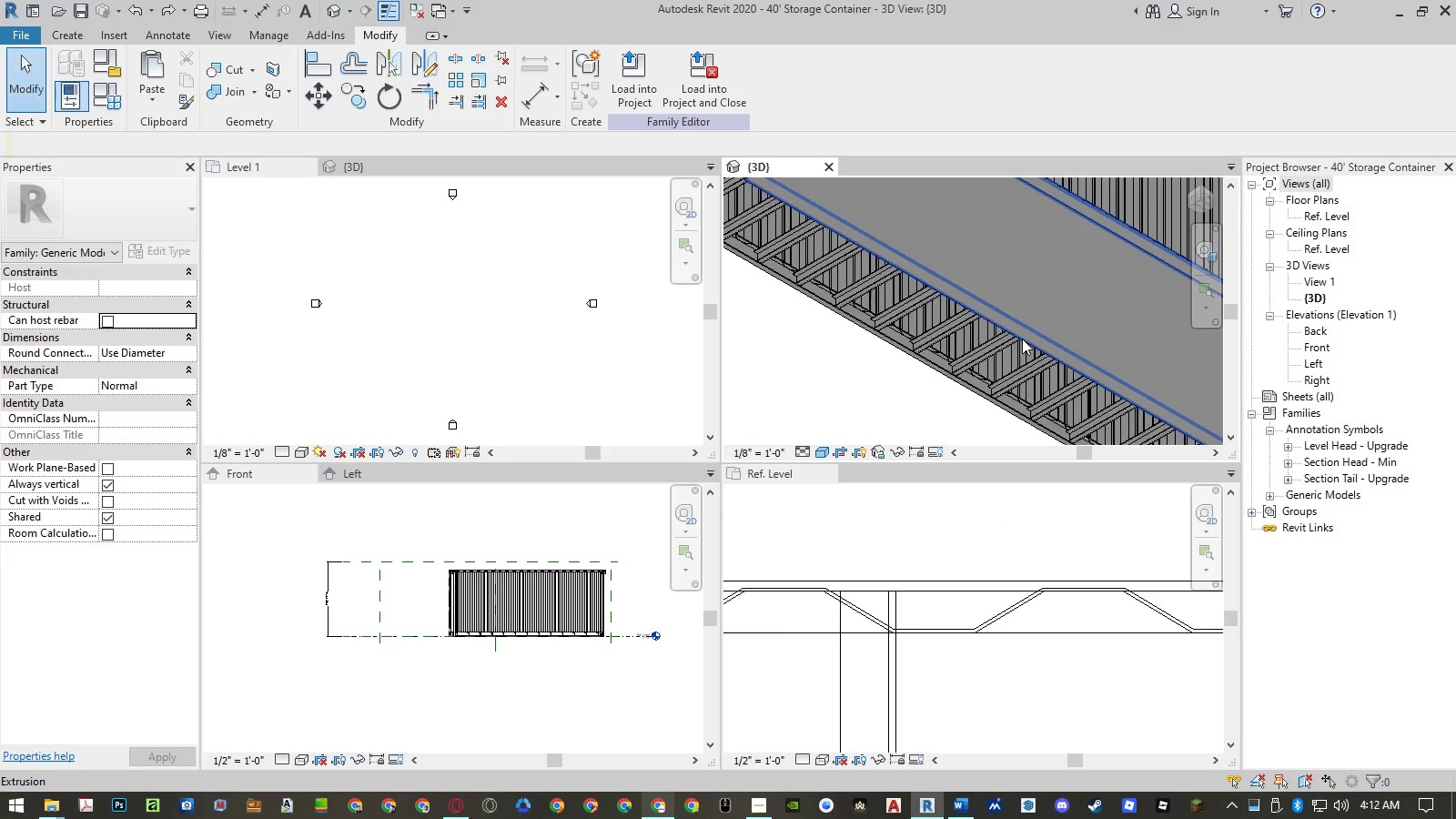 
left_click([1022, 339])
 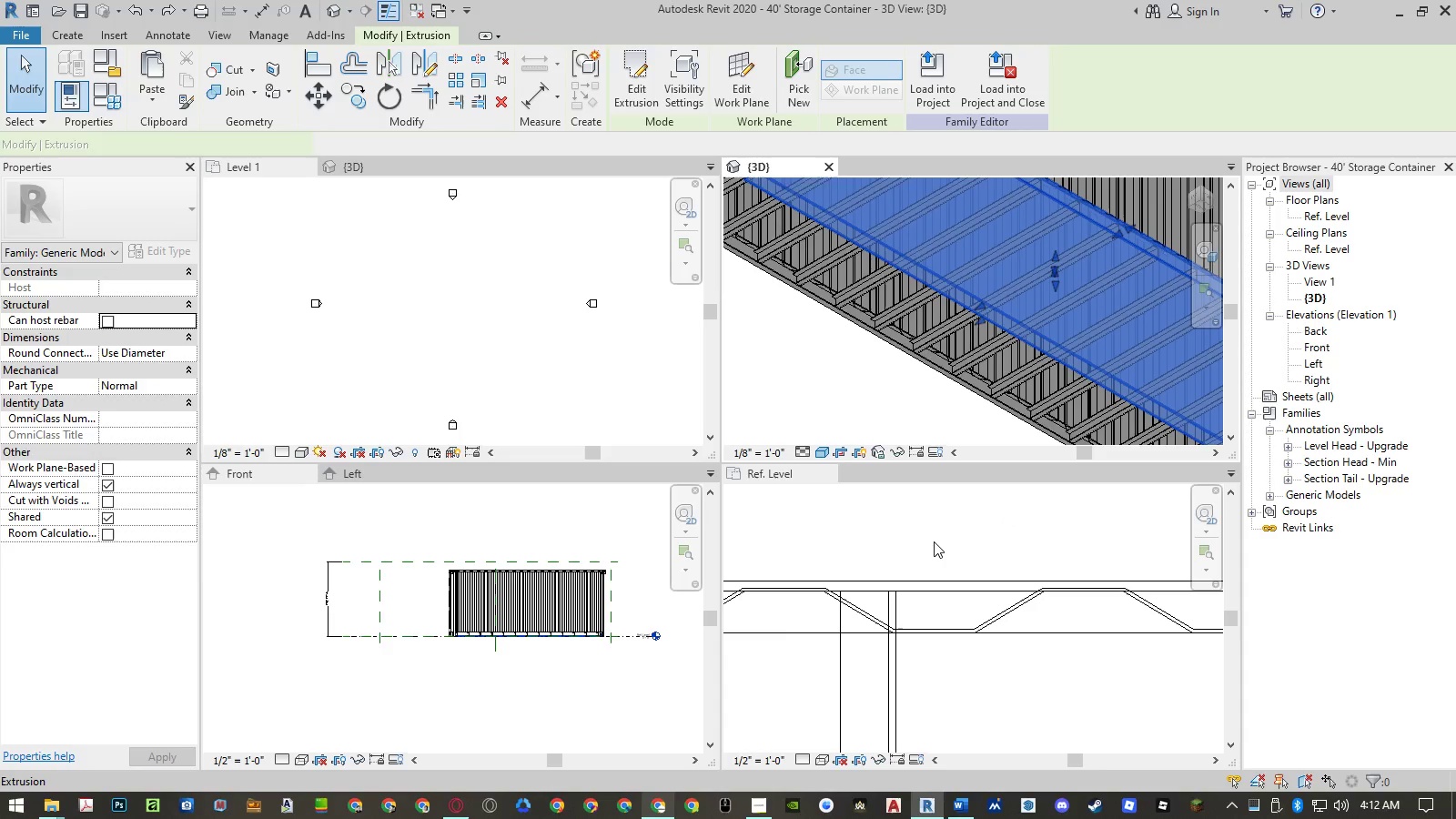 
scroll: coordinate [934, 541], scroll_direction: down, amount: 5.0
 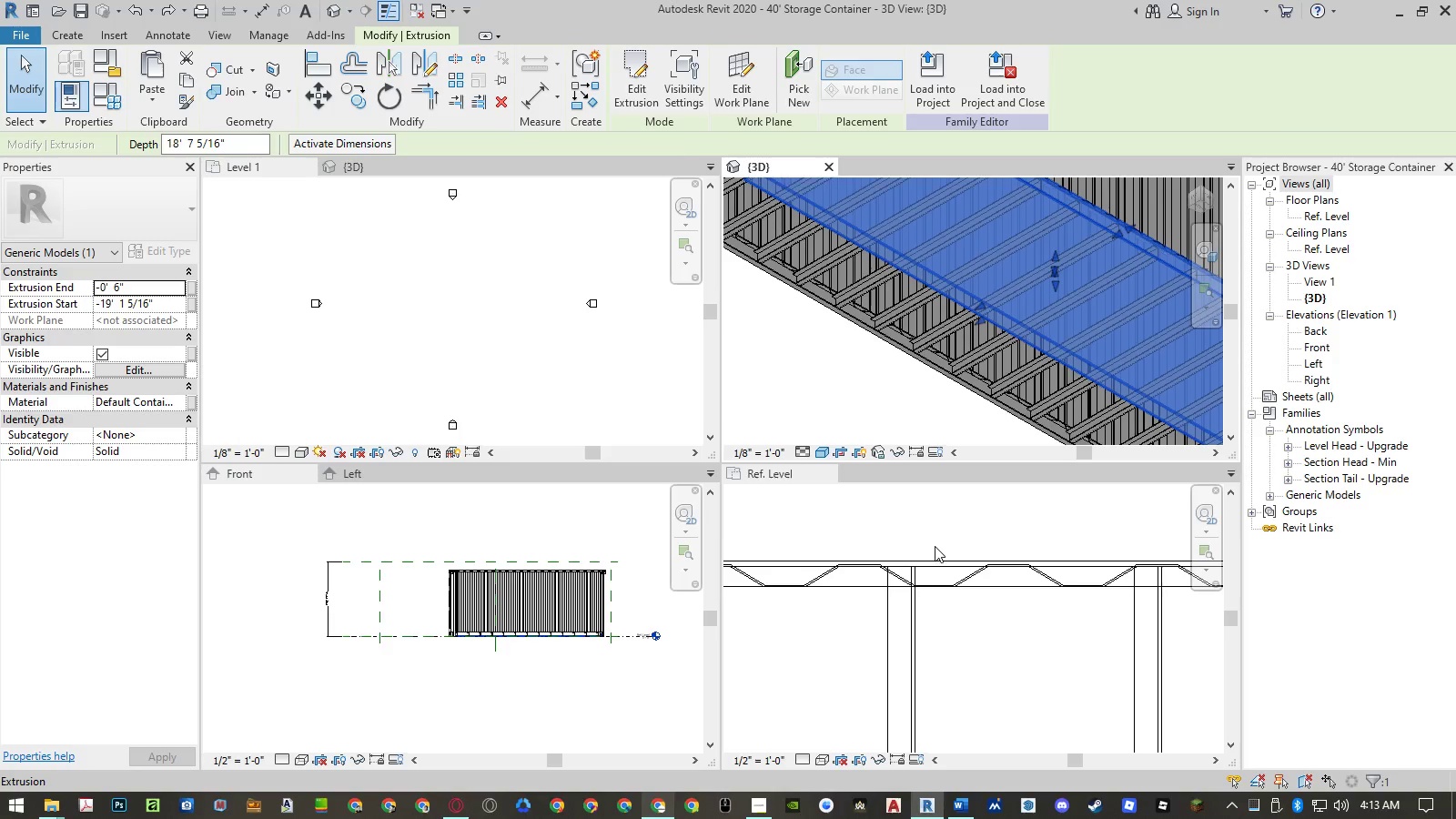 
left_click([928, 531])
 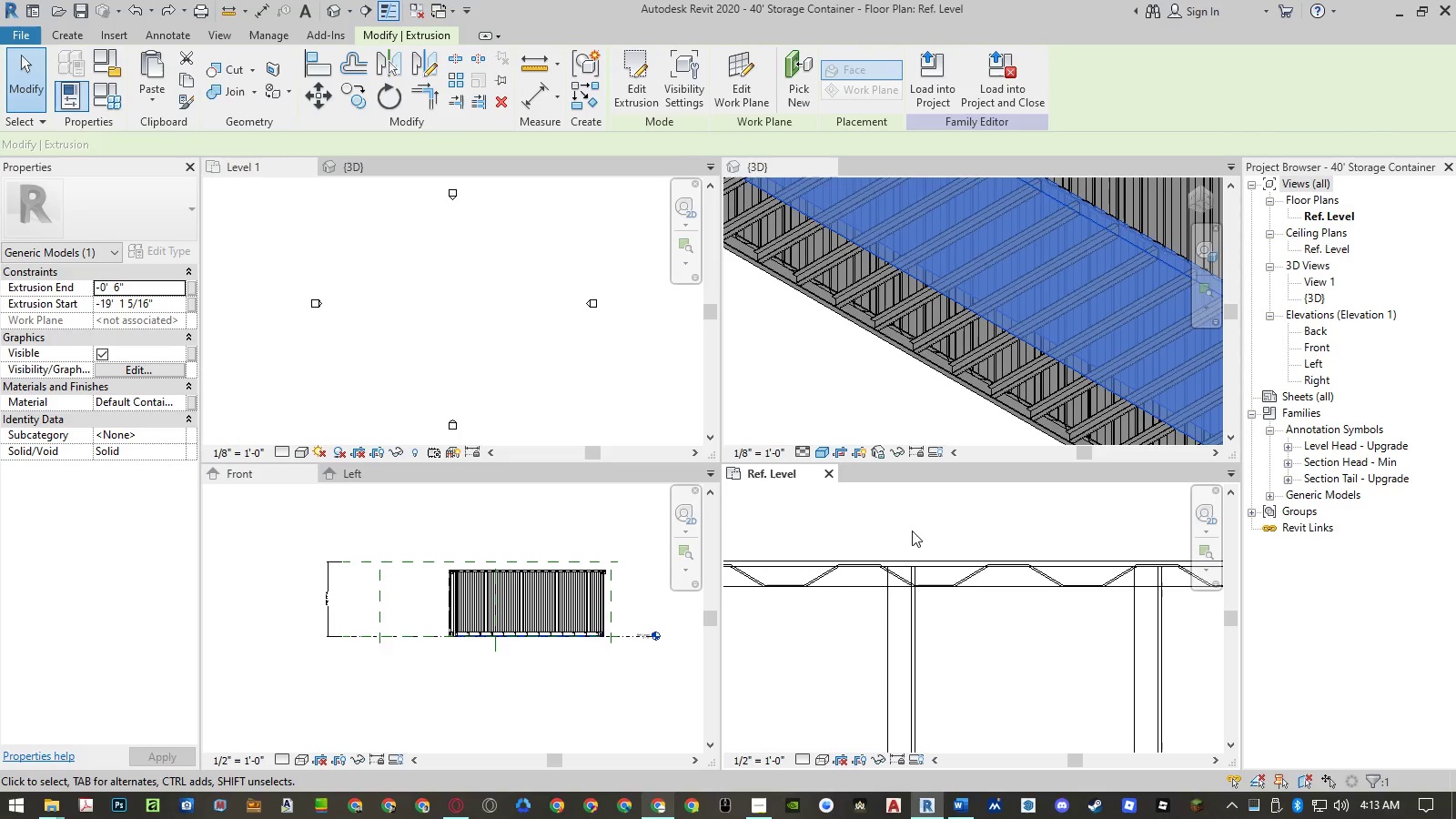 
scroll: coordinate [918, 550], scroll_direction: down, amount: 16.0
 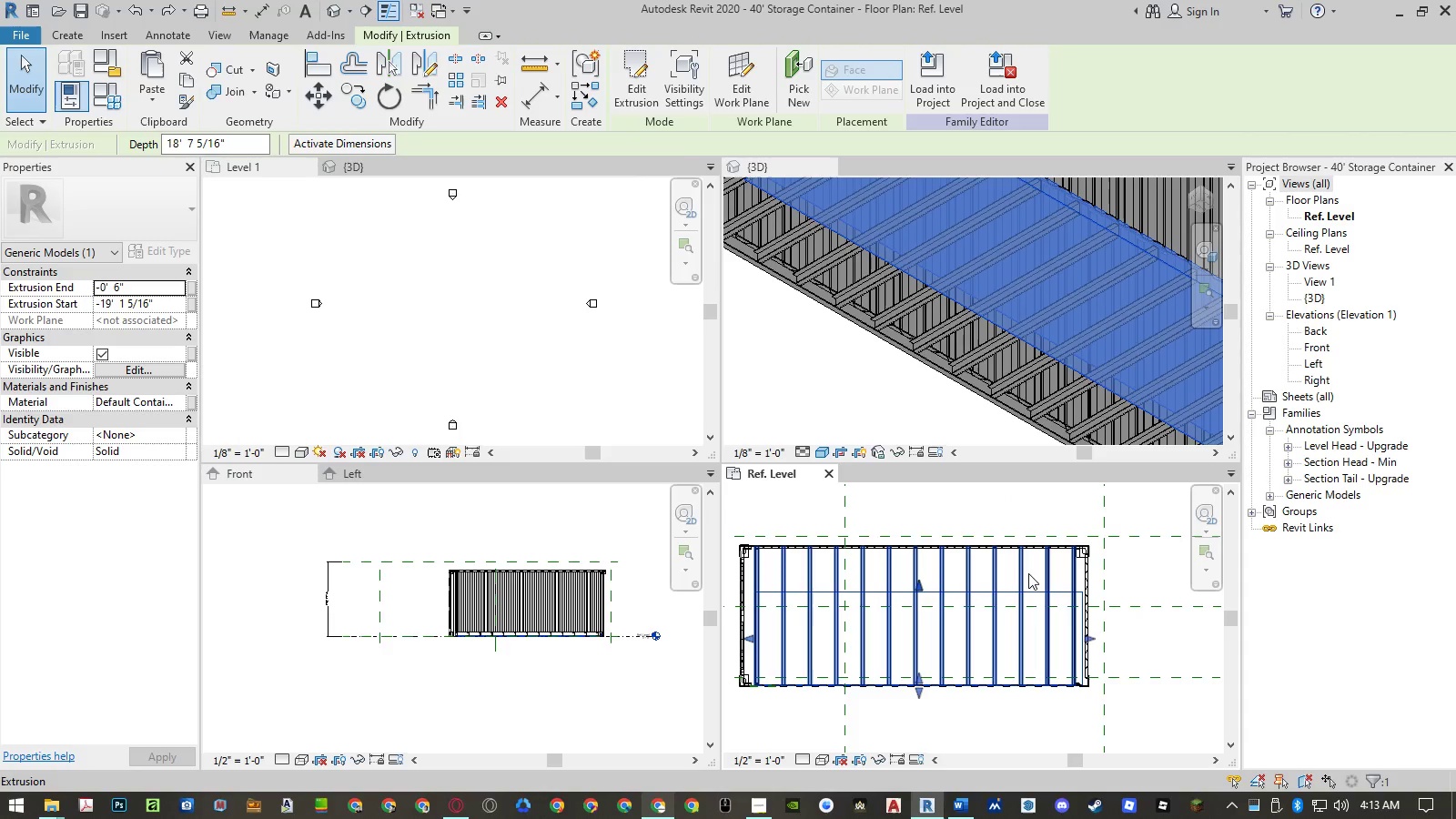 
left_click([959, 516])
 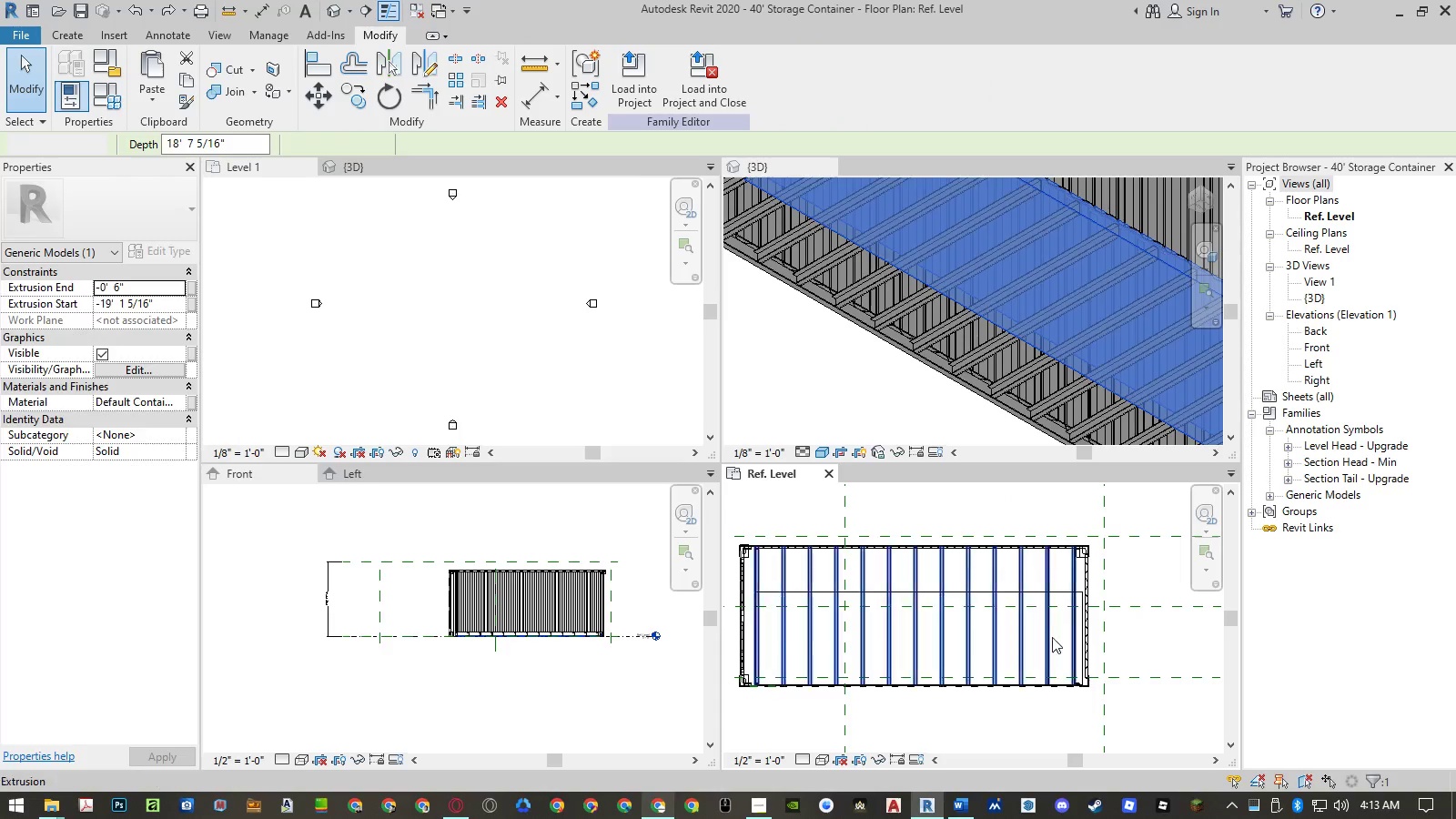 
left_click([953, 554])
 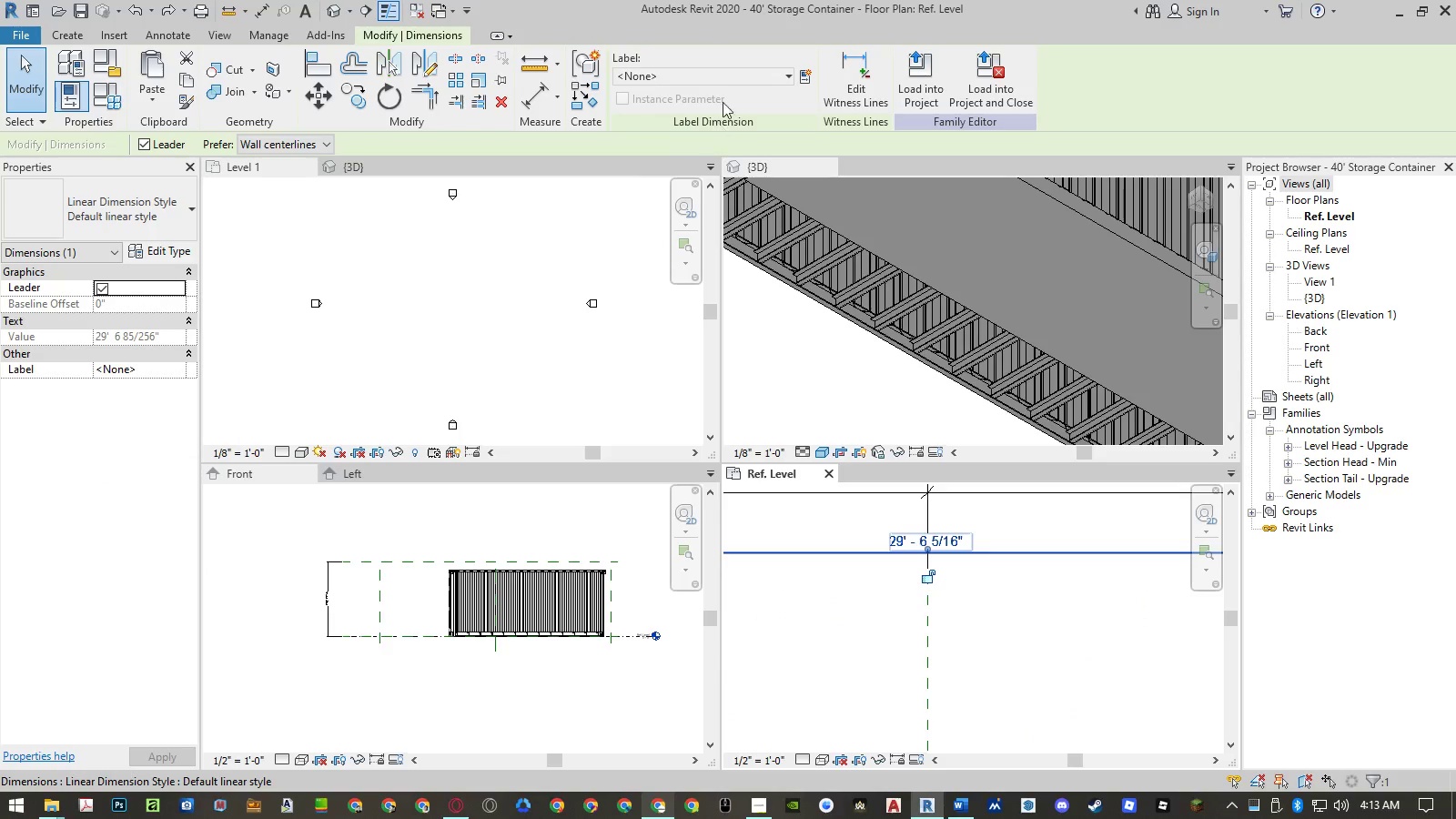 
scroll: coordinate [951, 548], scroll_direction: up, amount: 8.0
 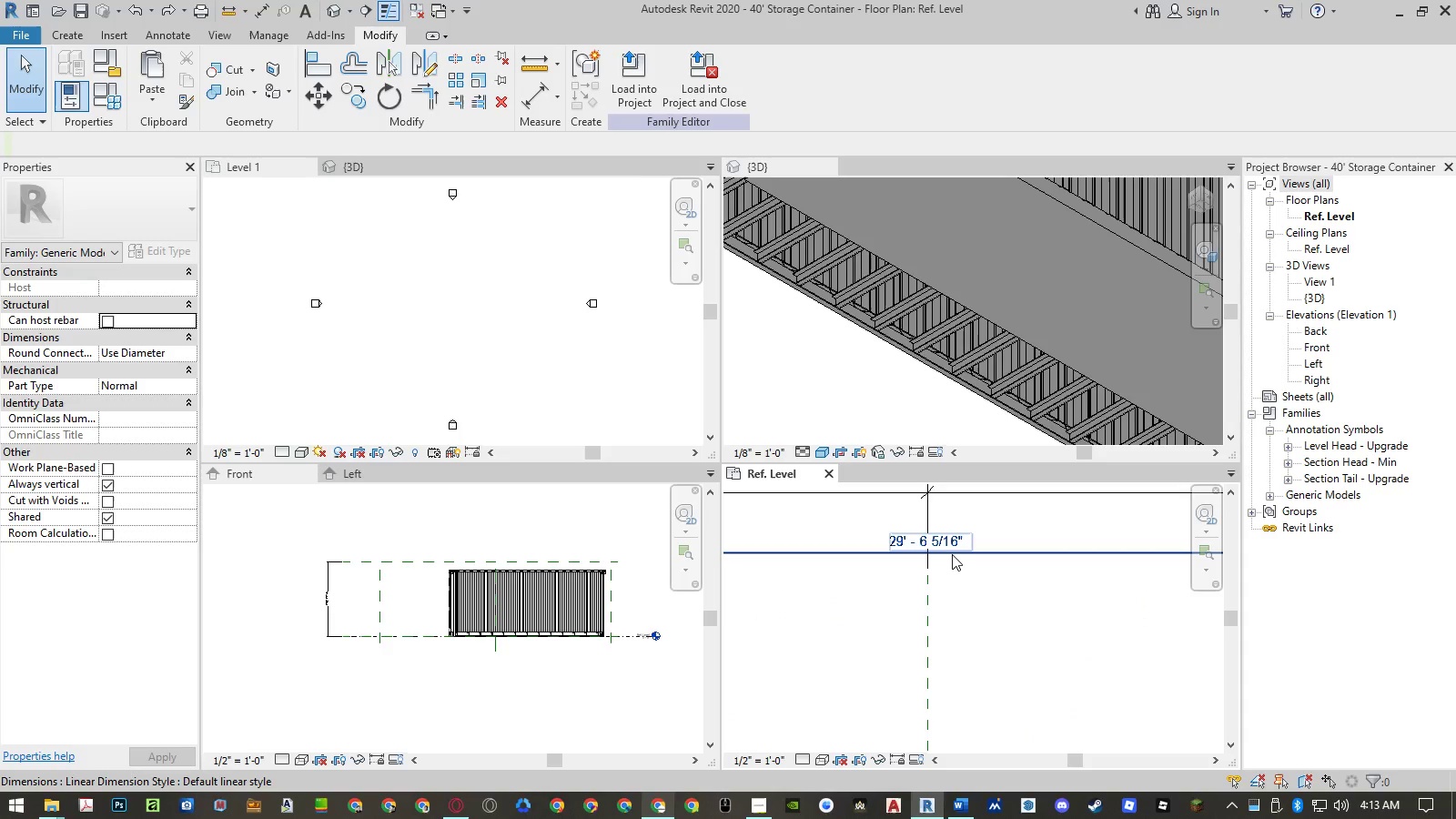 
left_click([732, 78])
 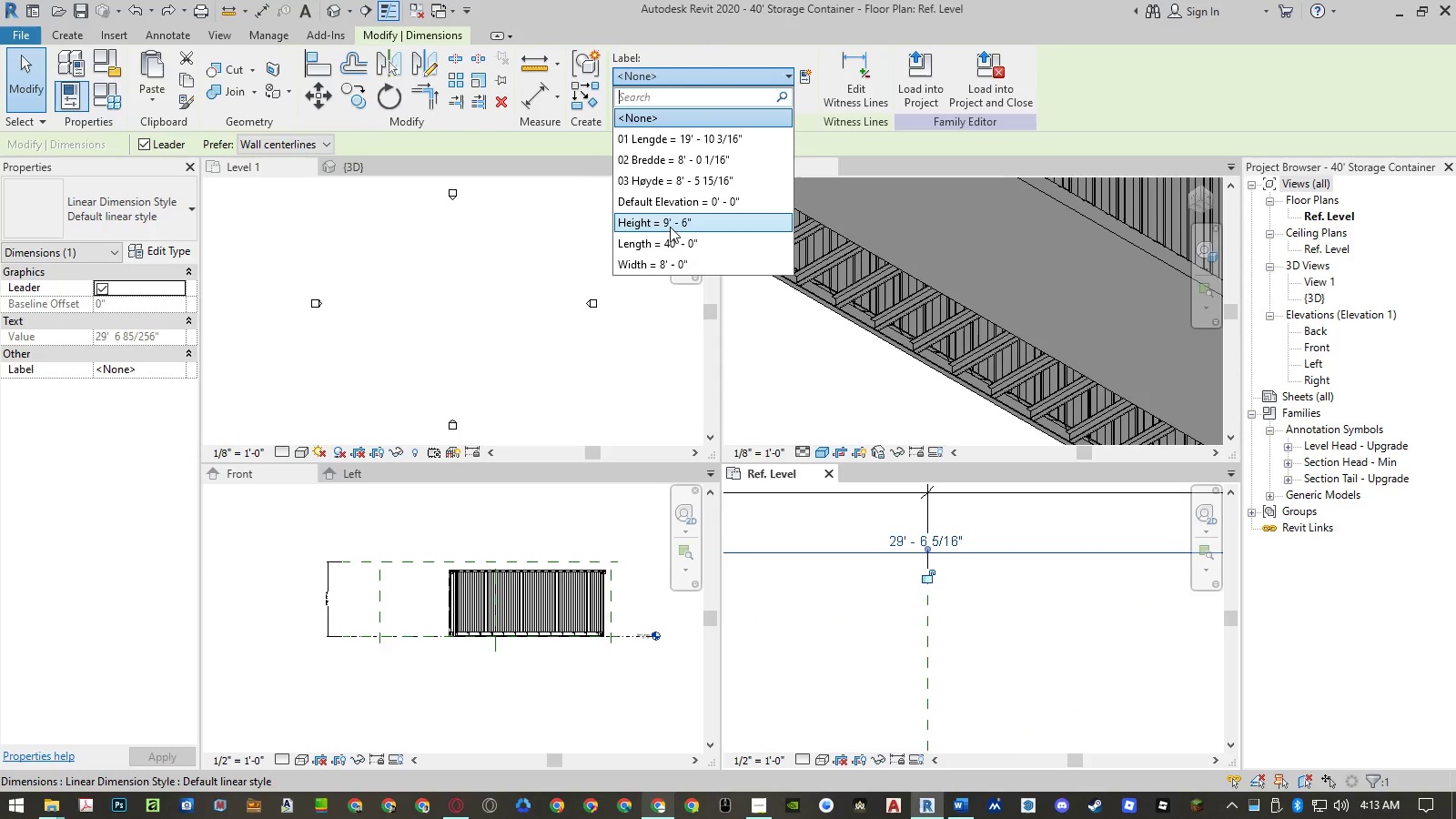 
left_click([668, 238])
 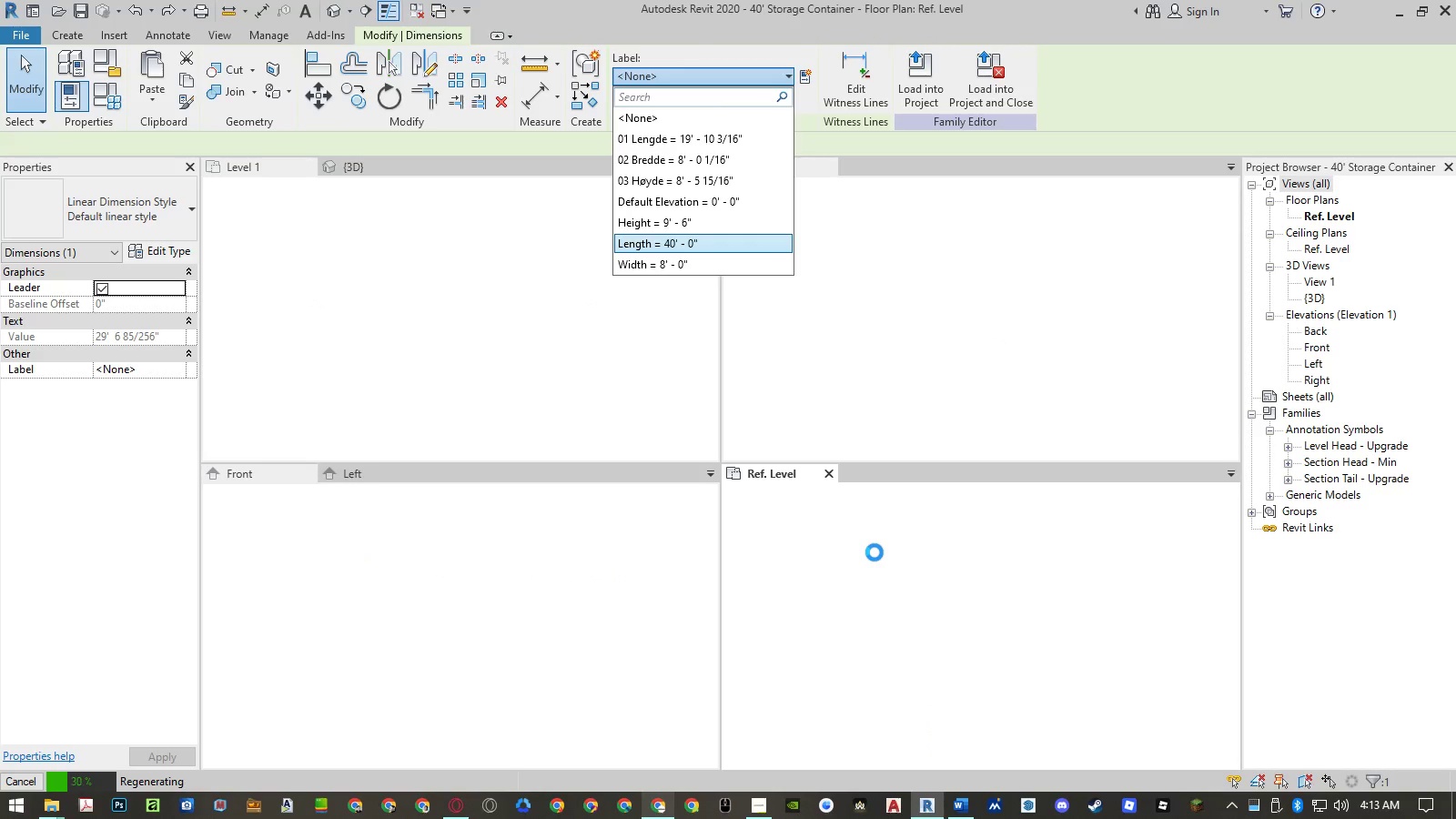 
wait(17.39)
 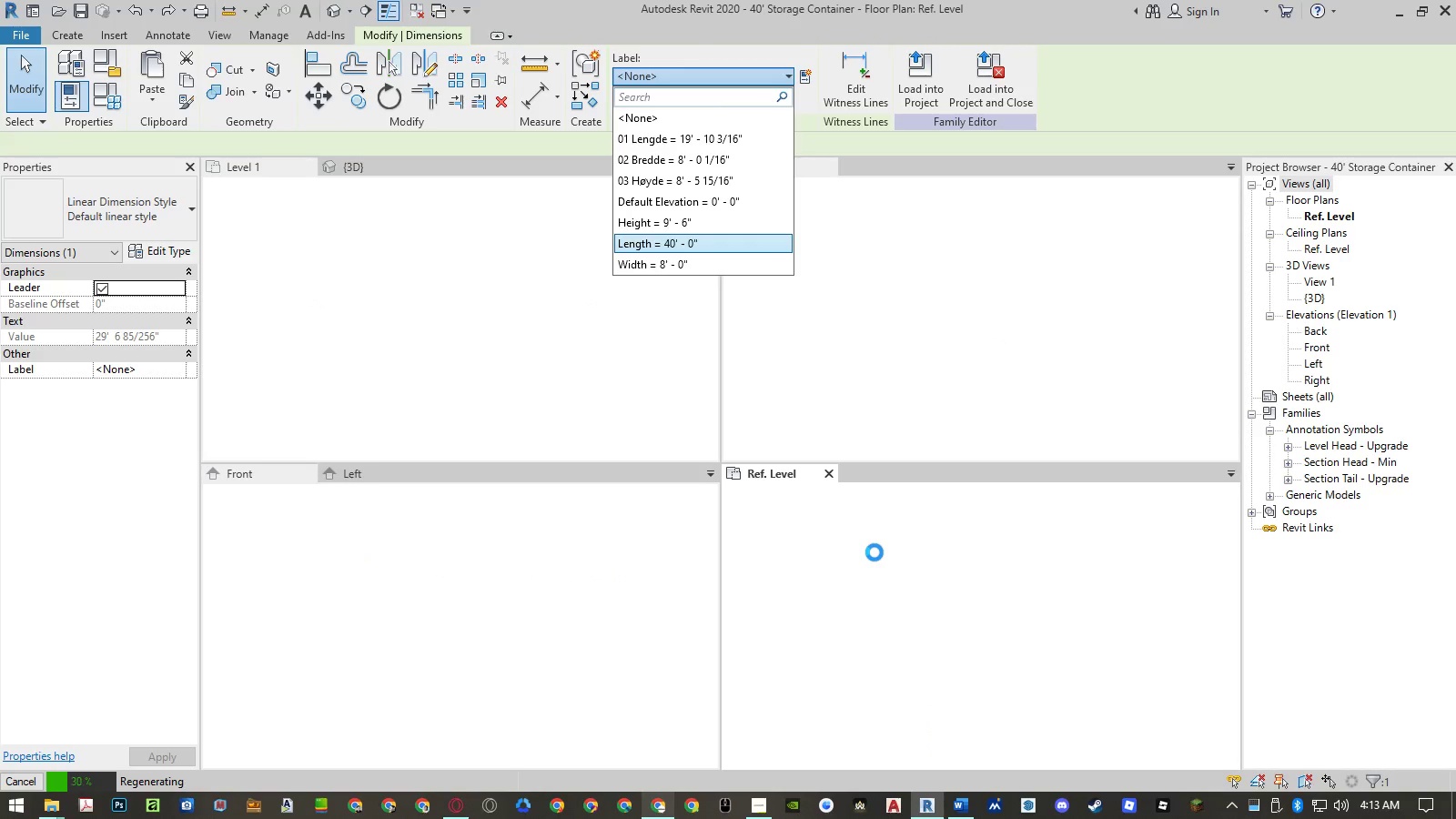 
scroll: coordinate [922, 555], scroll_direction: down, amount: 13.0
 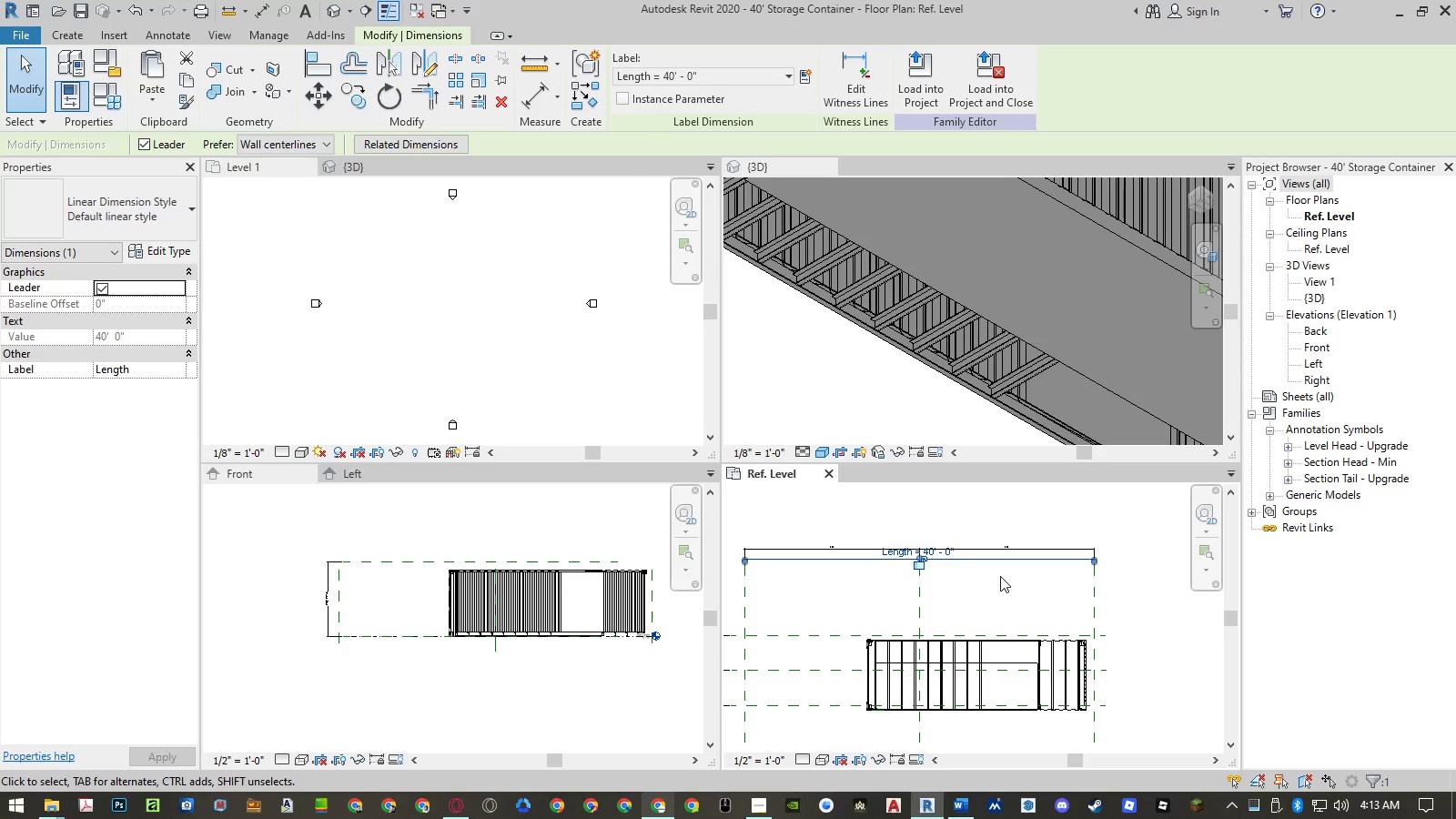 
left_click([1000, 576])
 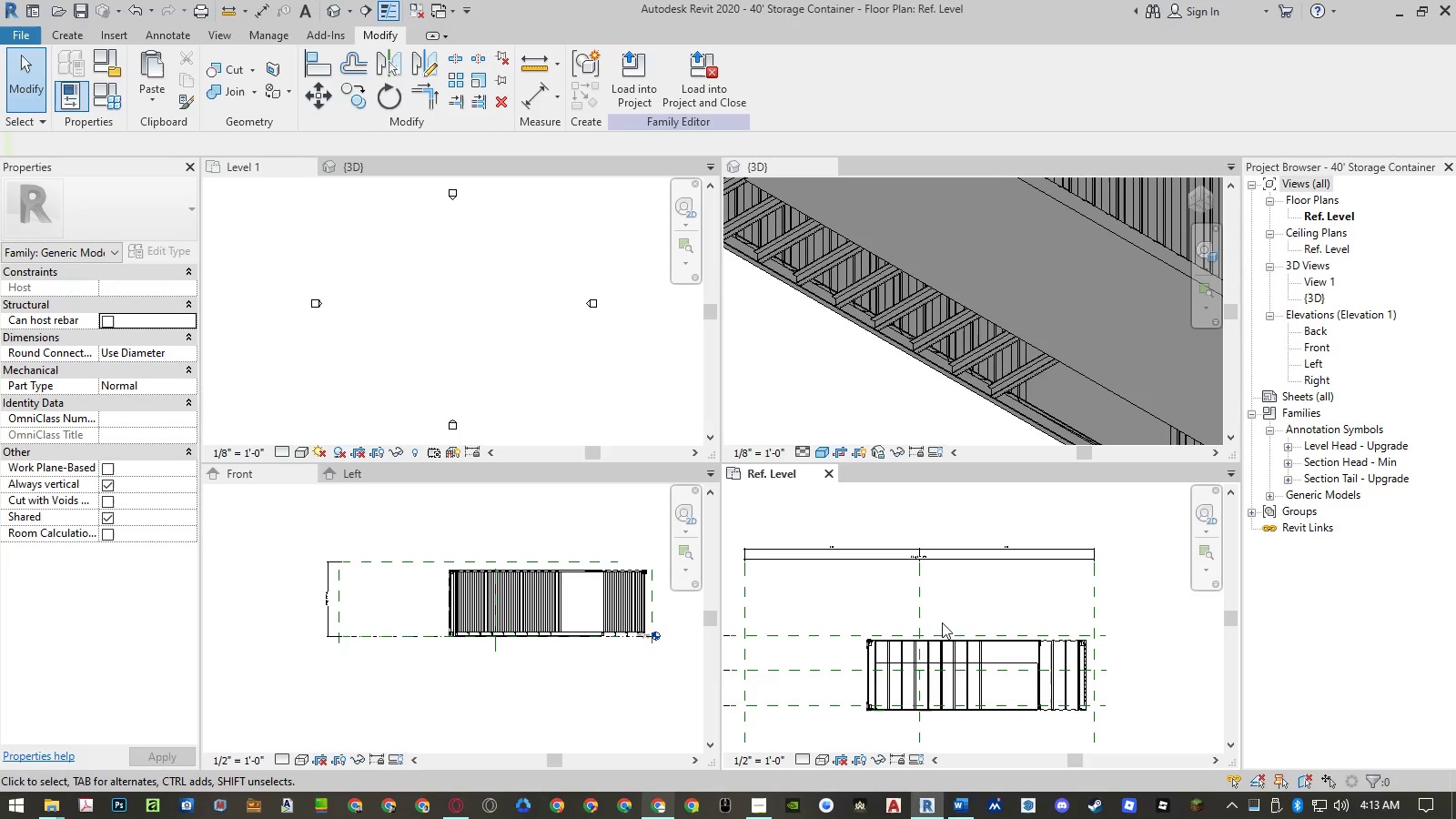 
scroll: coordinate [894, 594], scroll_direction: up, amount: 22.0
 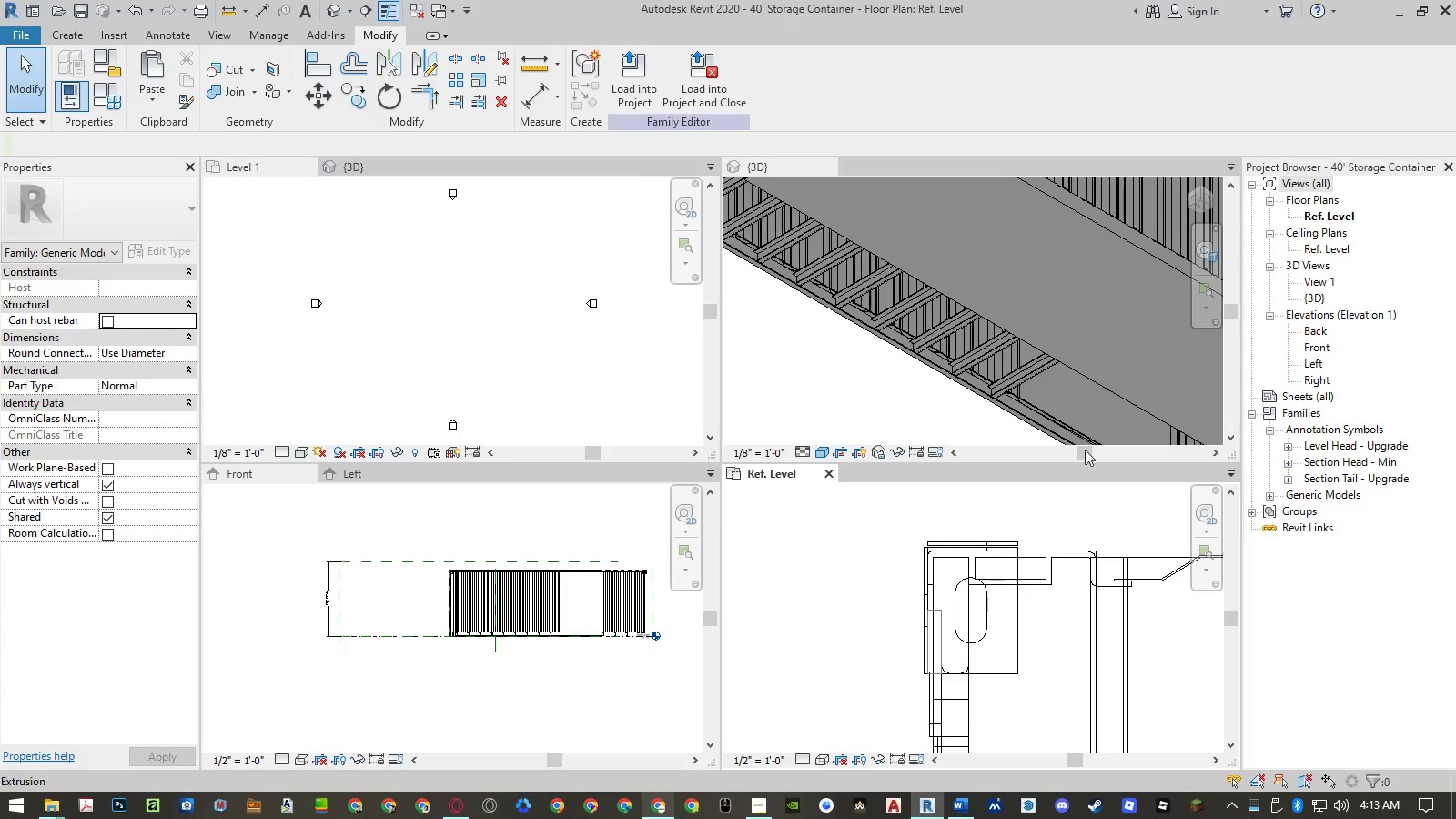 
scroll: coordinate [925, 337], scroll_direction: down, amount: 7.0
 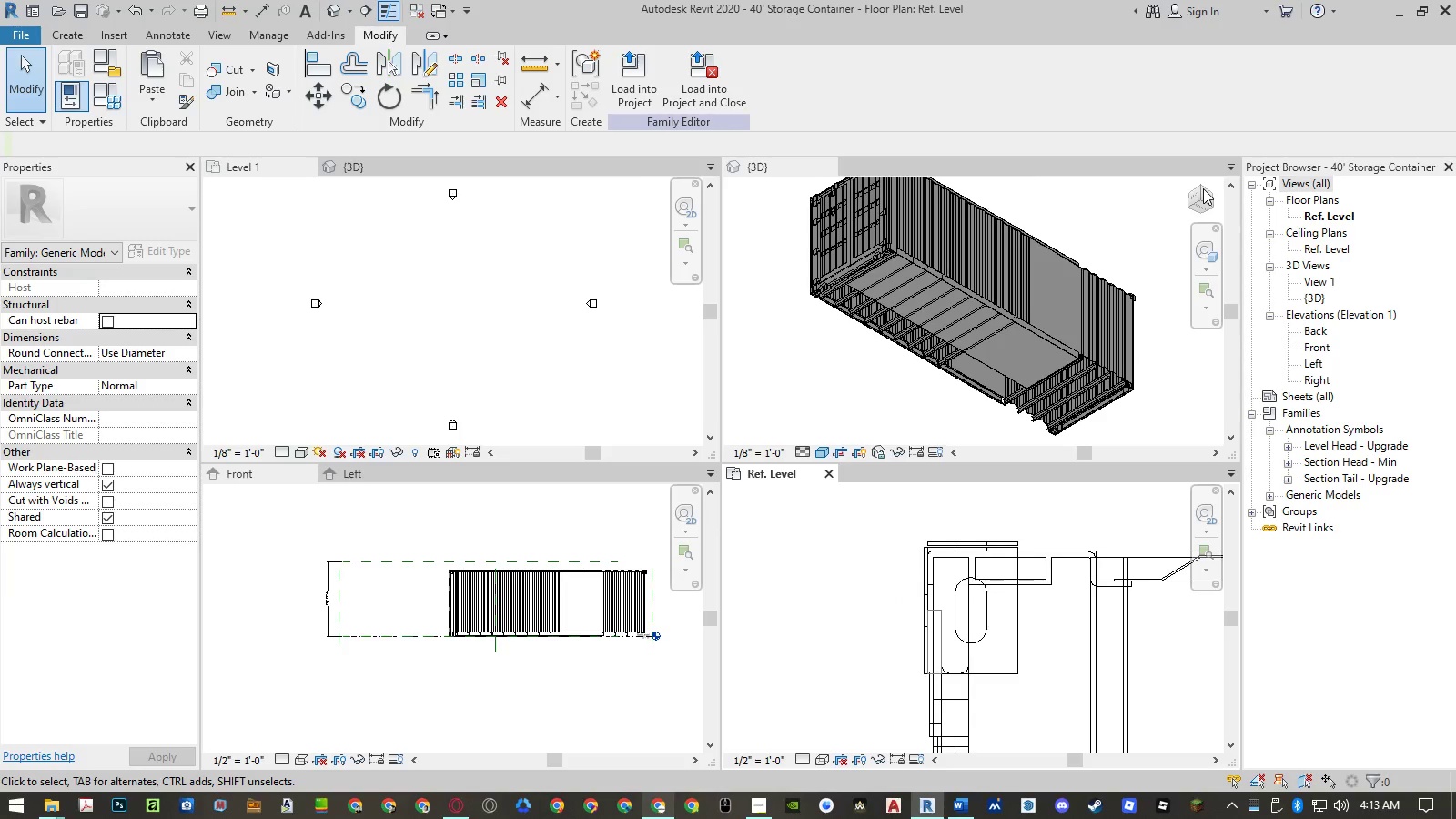 
left_click([1199, 187])
 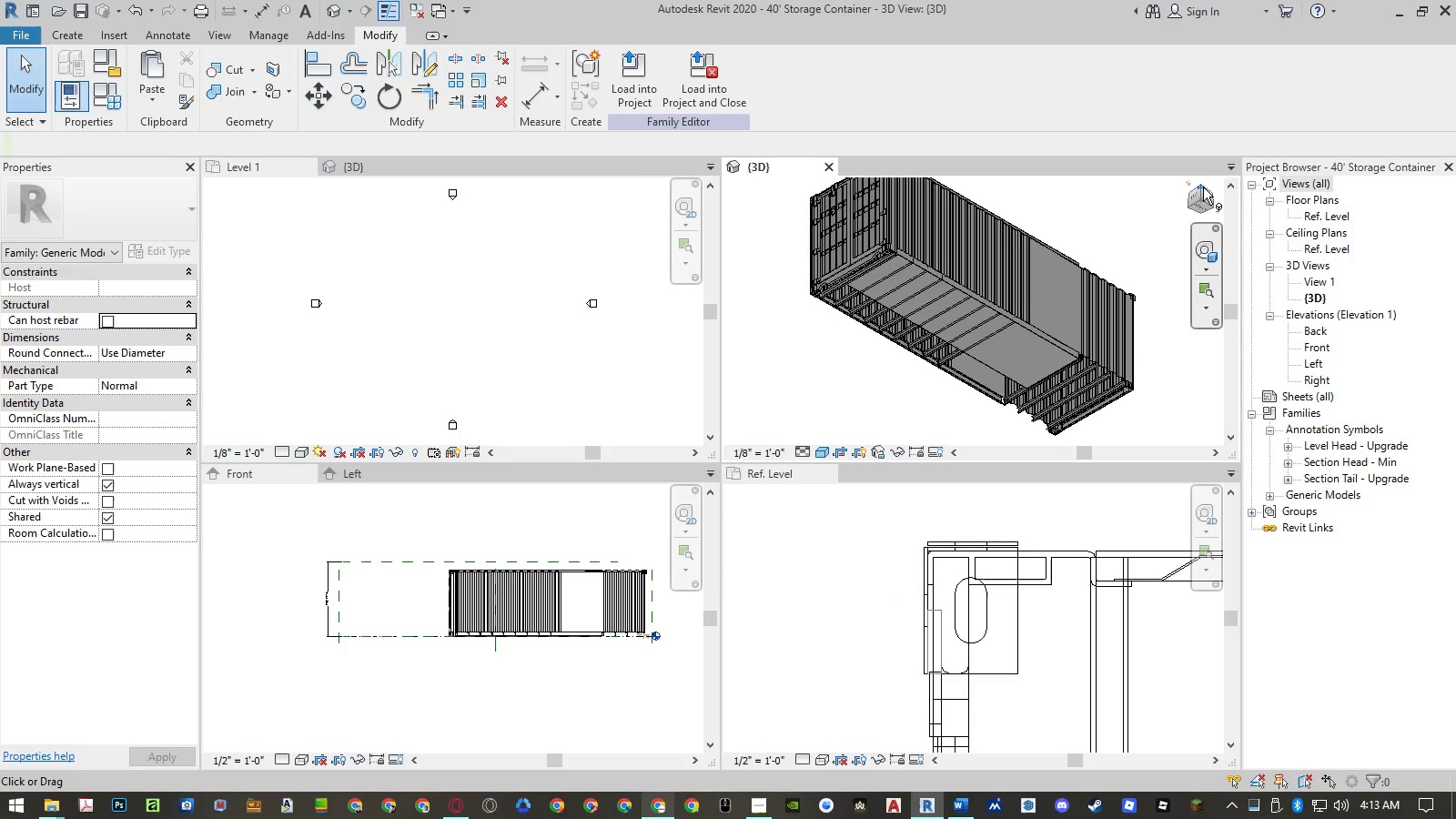 
left_click([1203, 185])
 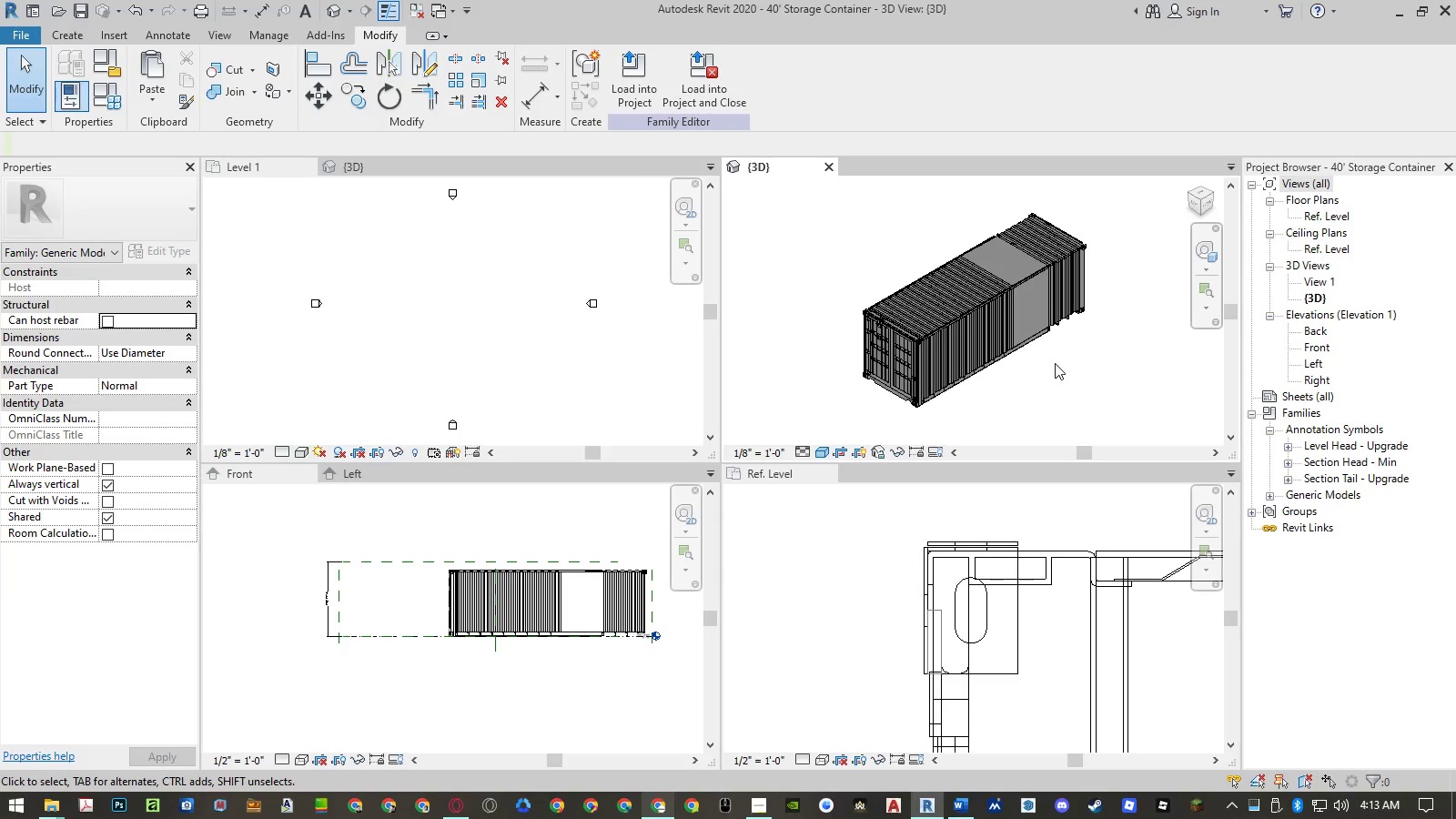 
scroll: coordinate [972, 538], scroll_direction: down, amount: 23.0
 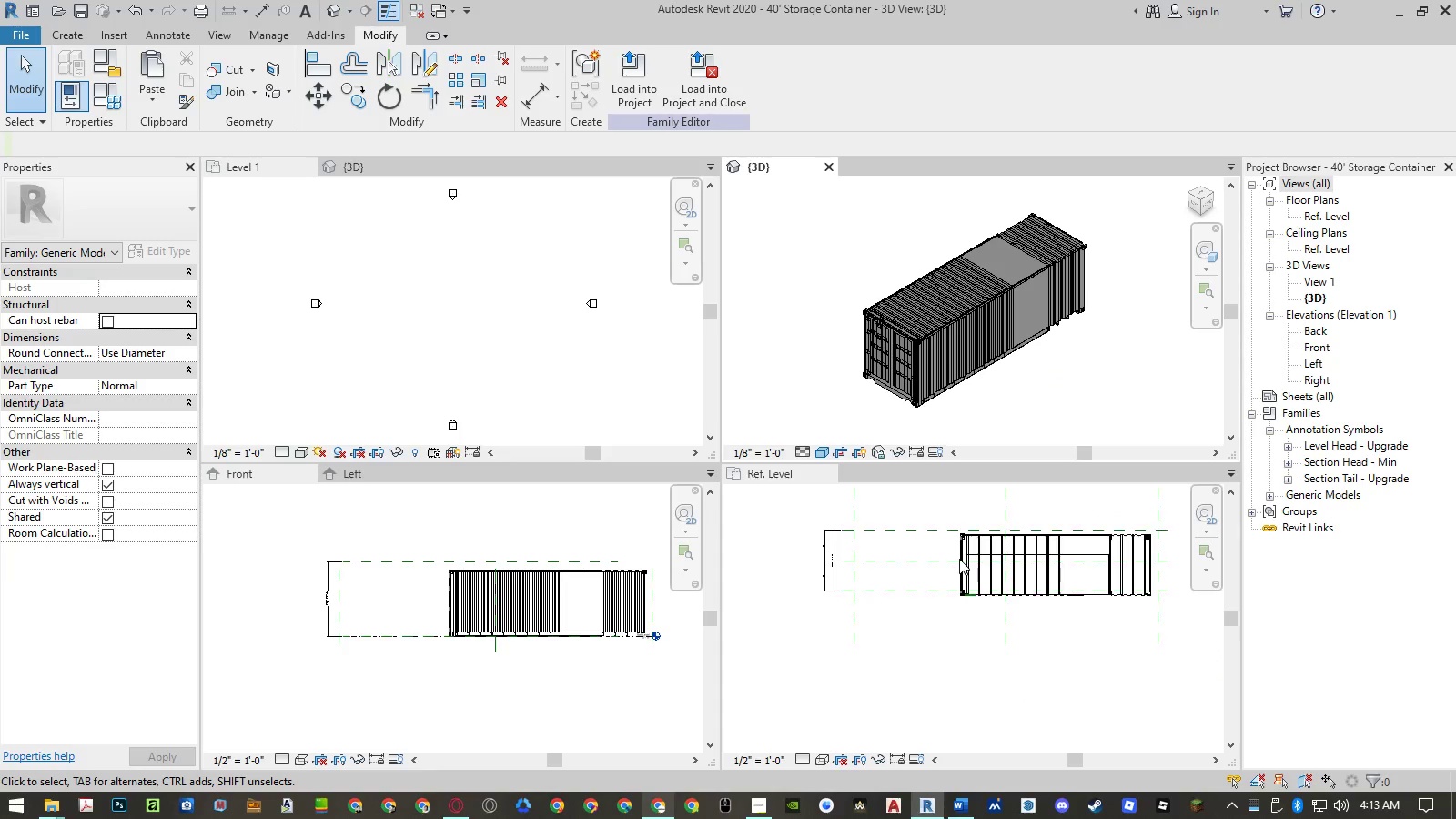 
scroll: coordinate [959, 559], scroll_direction: up, amount: 4.0
 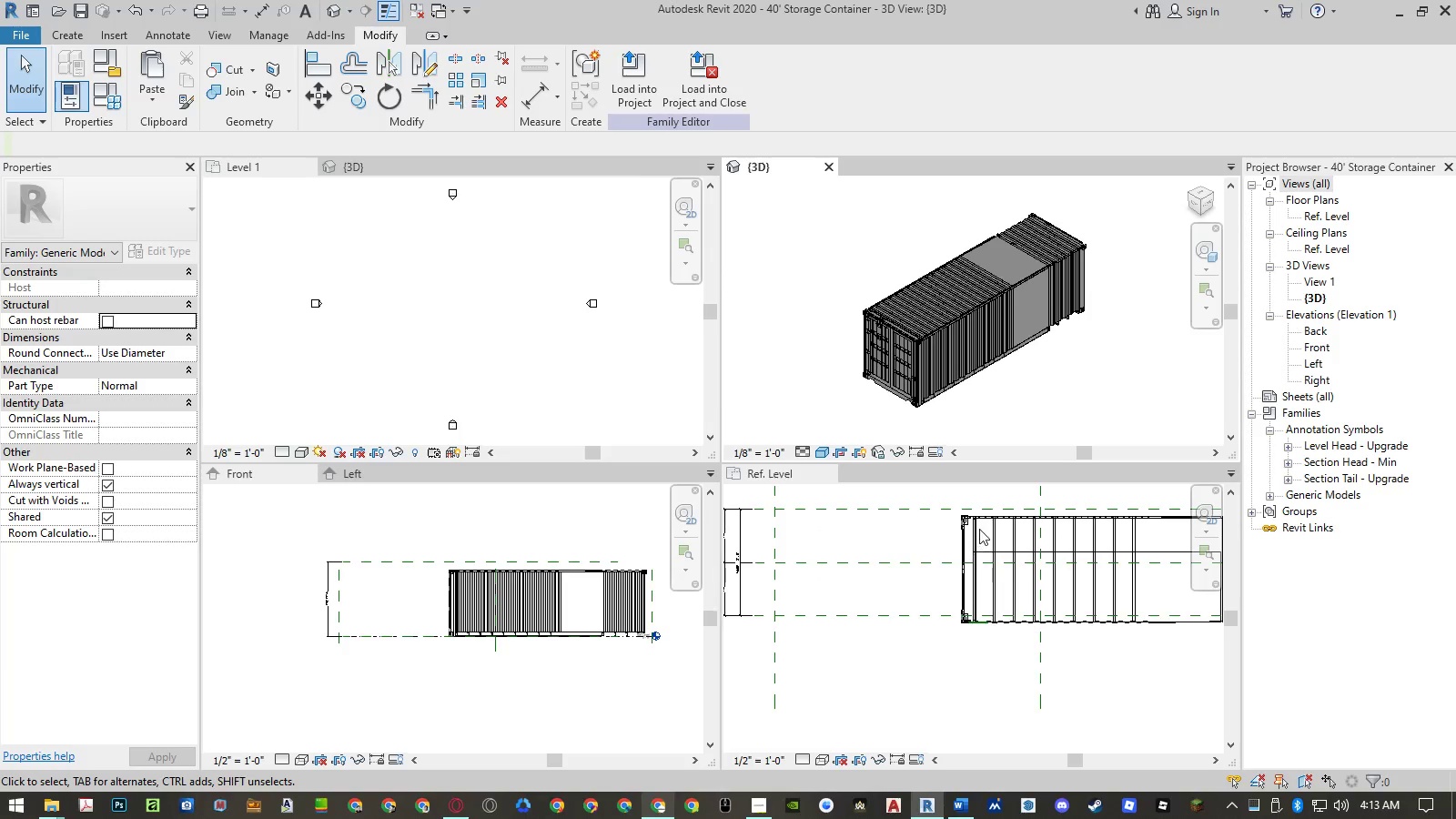 
scroll: coordinate [945, 579], scroll_direction: down, amount: 4.0
 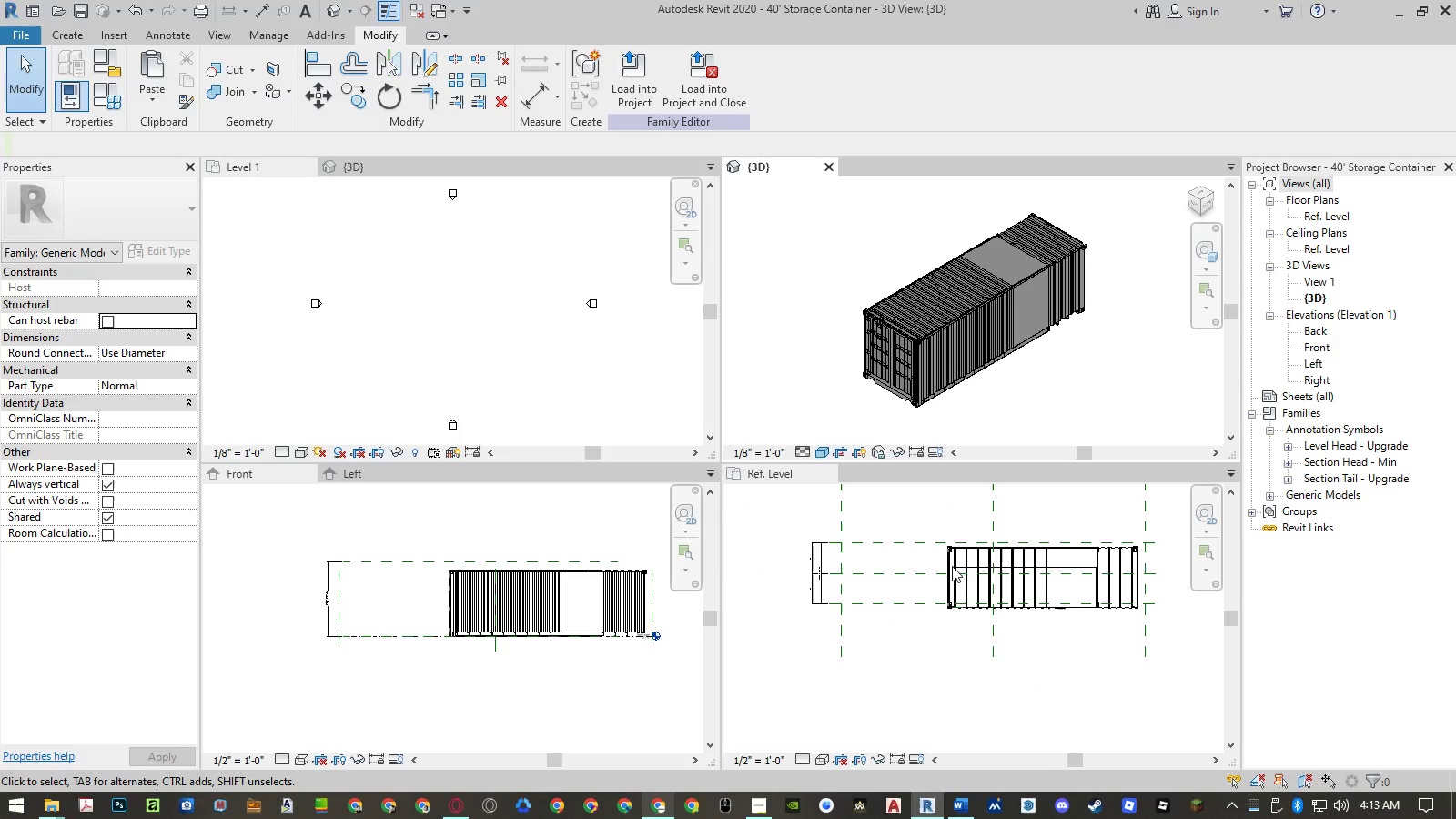 
scroll: coordinate [932, 551], scroll_direction: up, amount: 18.0
 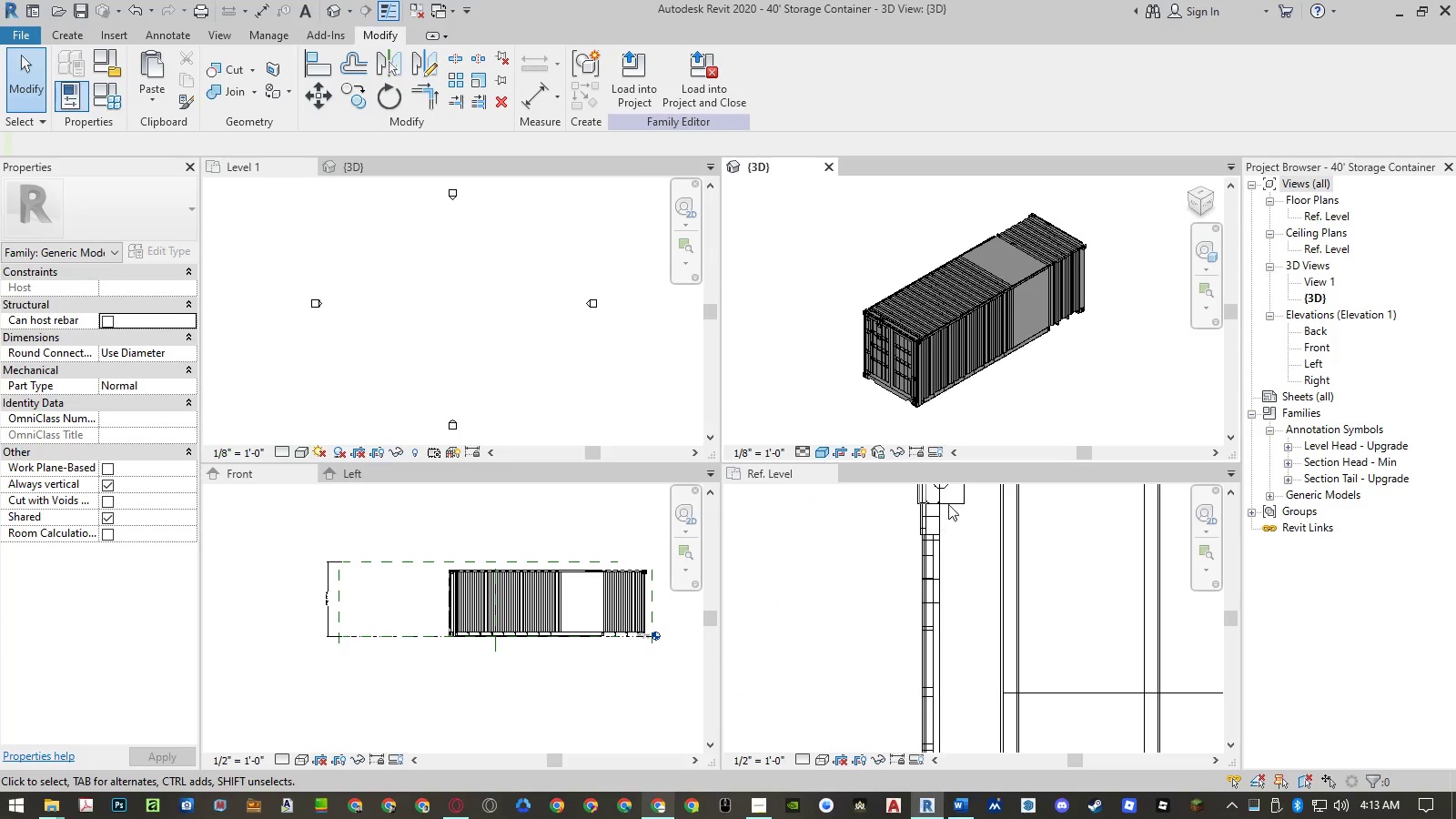 
left_click([952, 501])
 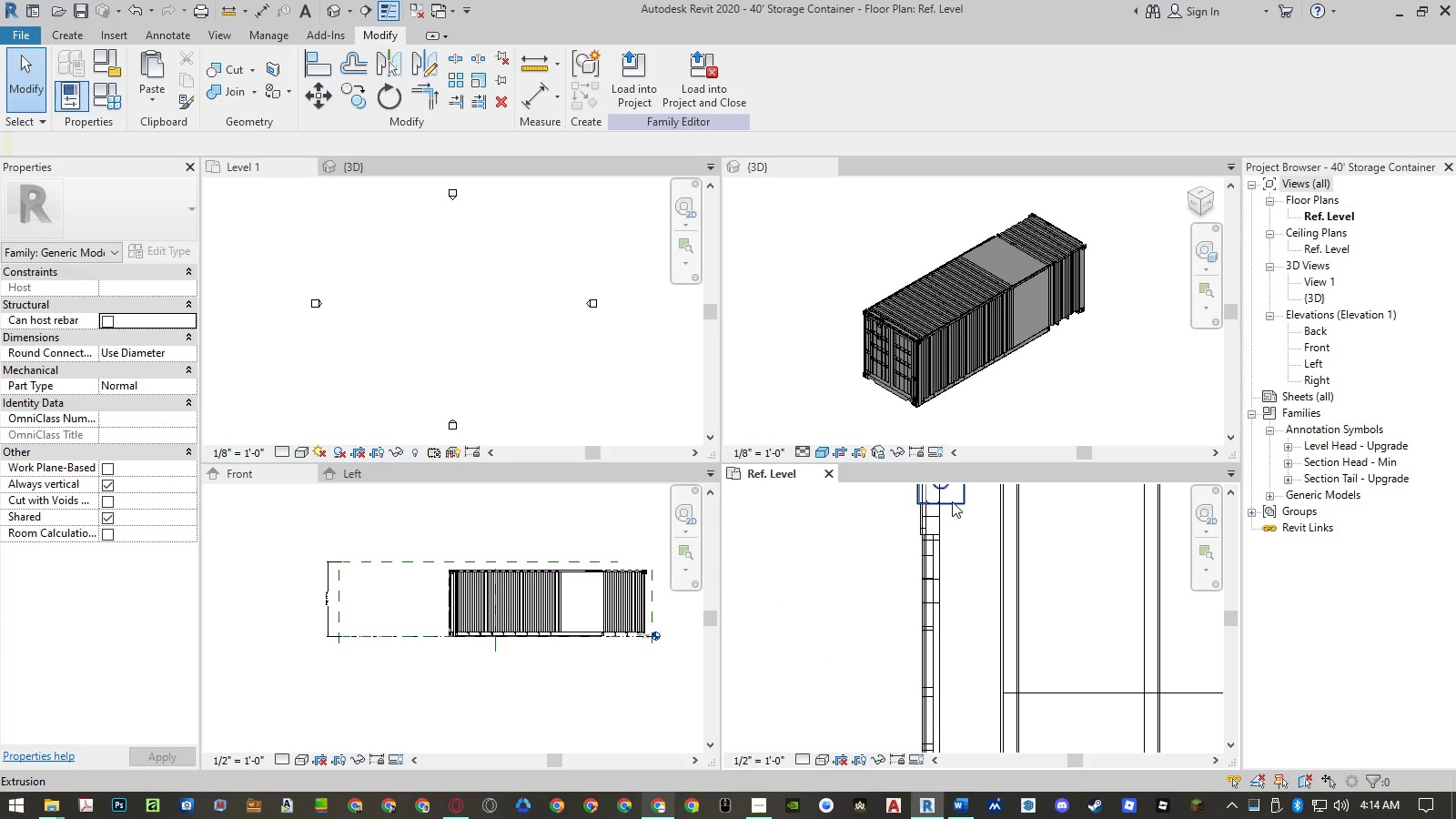 
left_click([952, 501])
 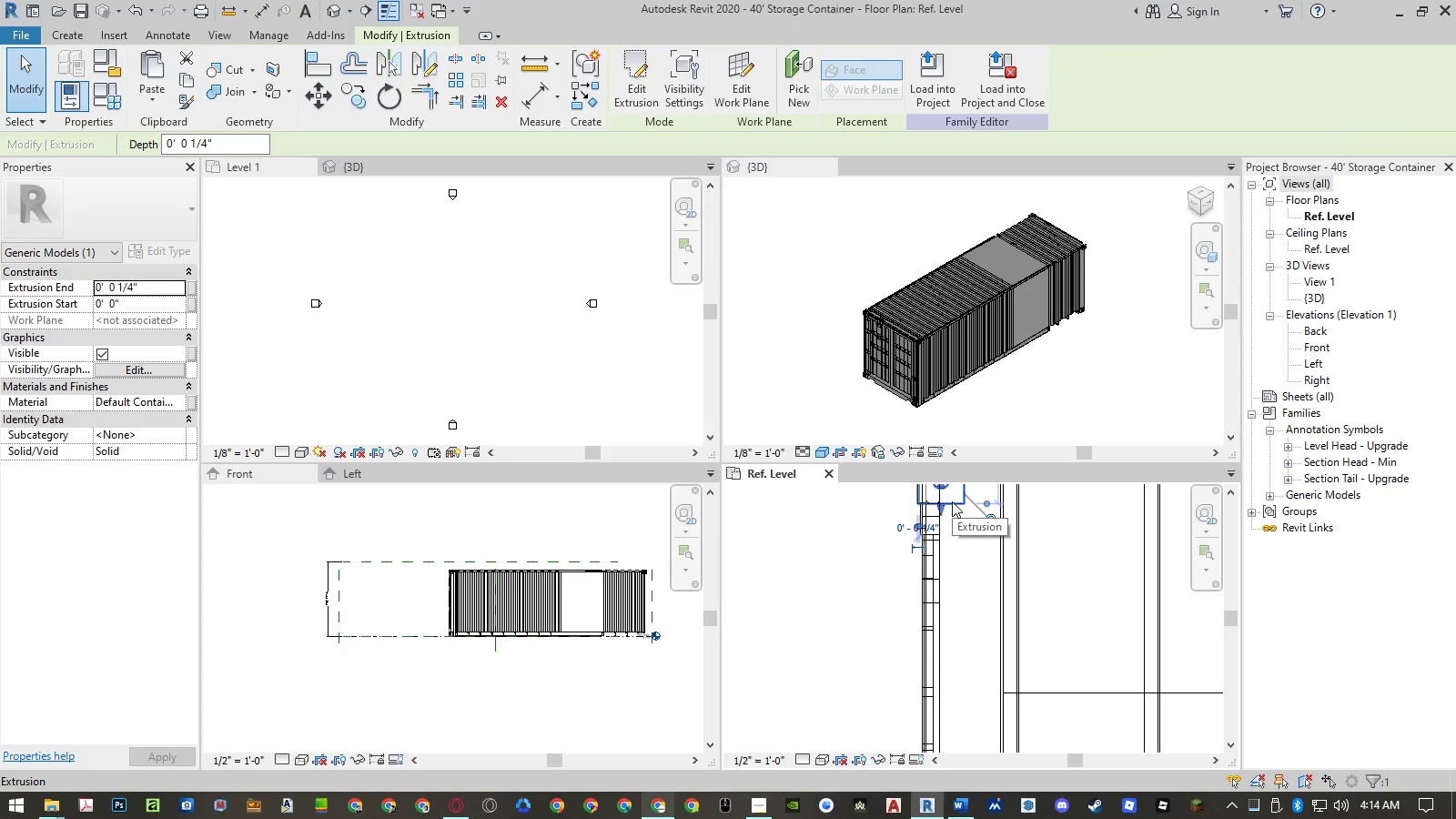 
wait(6.19)
 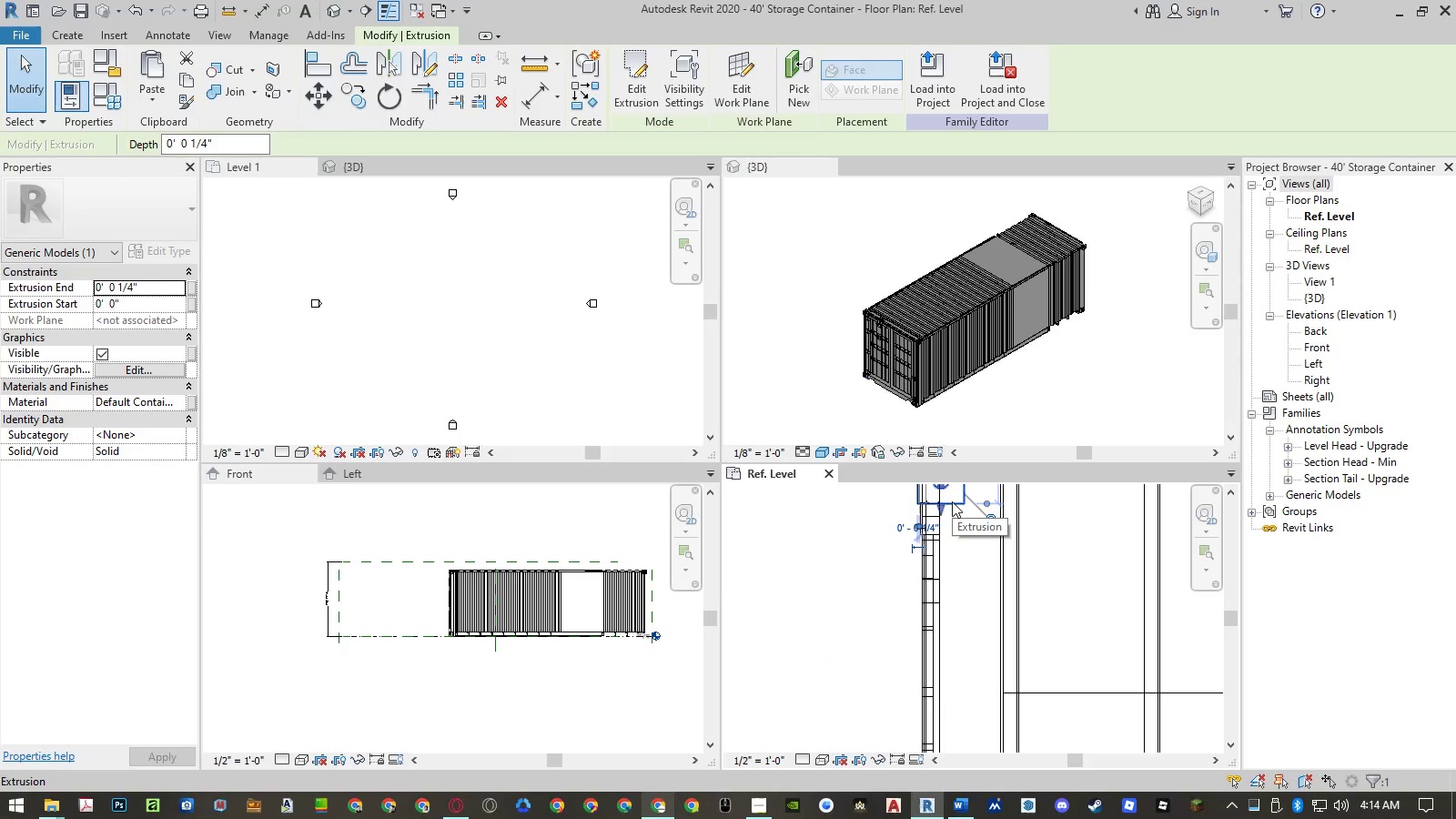 
scroll: coordinate [857, 331], scroll_direction: up, amount: 10.0
 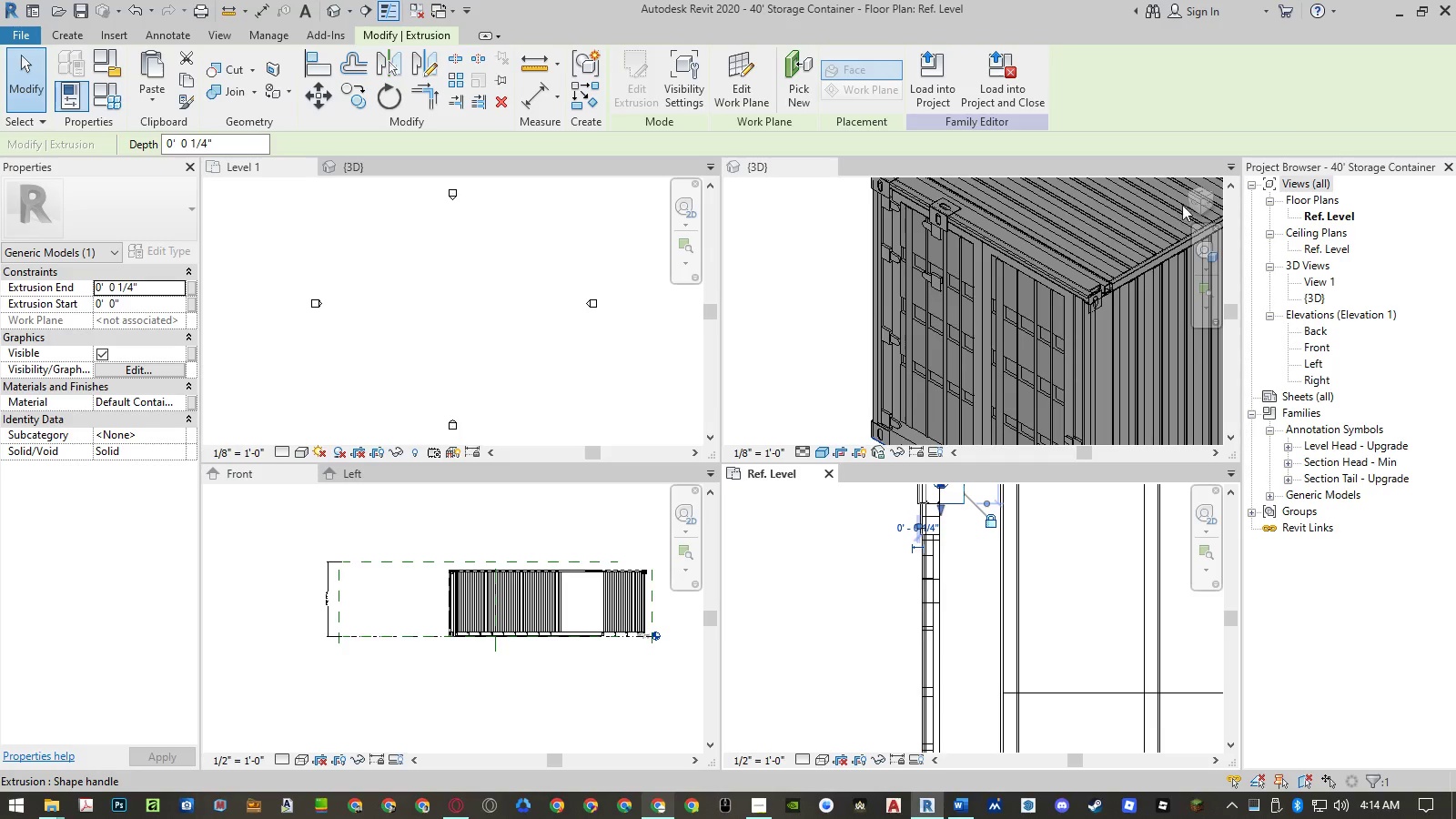 
left_click([1190, 193])
 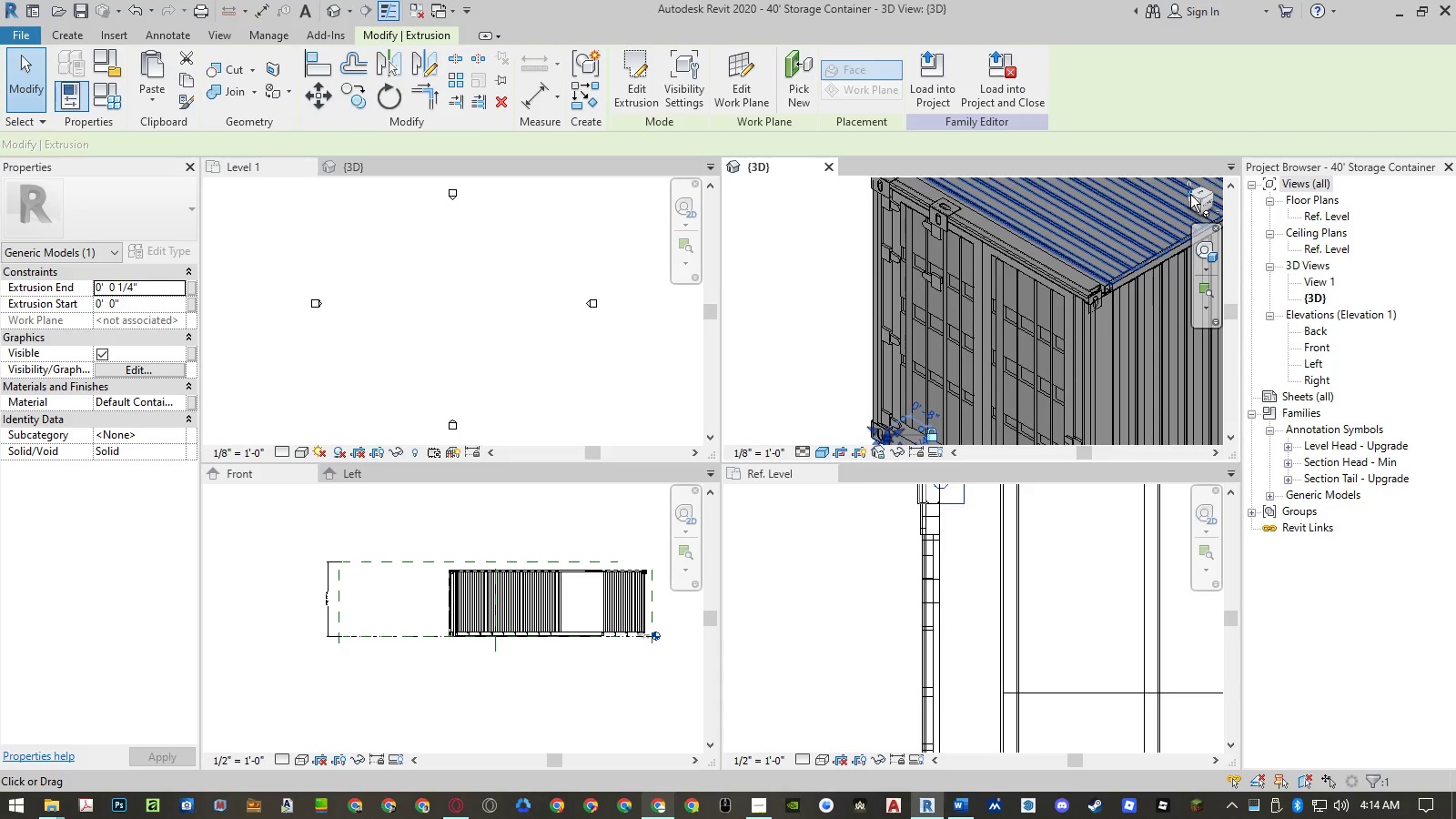 
left_click([1190, 194])
 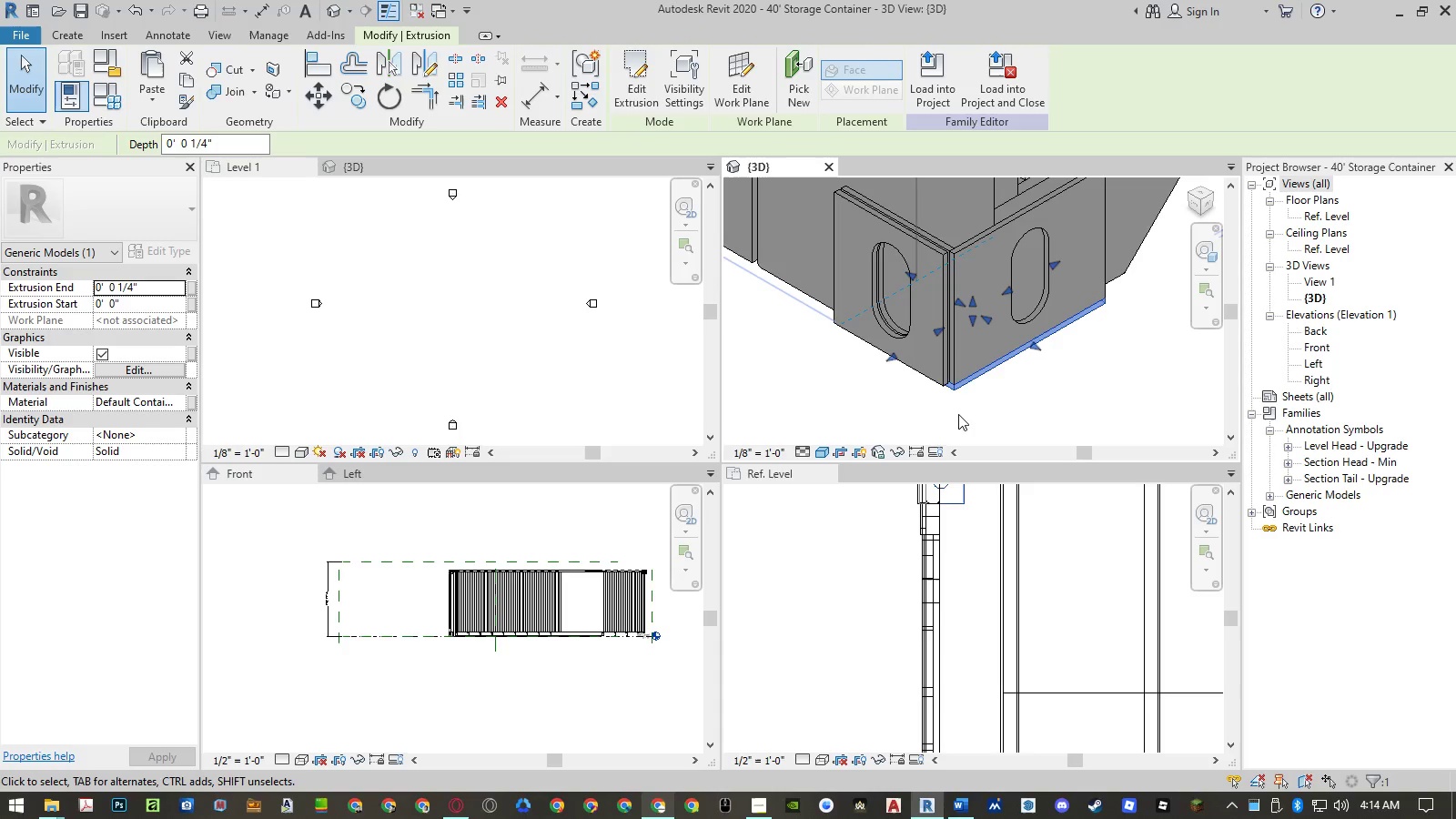 
scroll: coordinate [956, 409], scroll_direction: down, amount: 11.0
 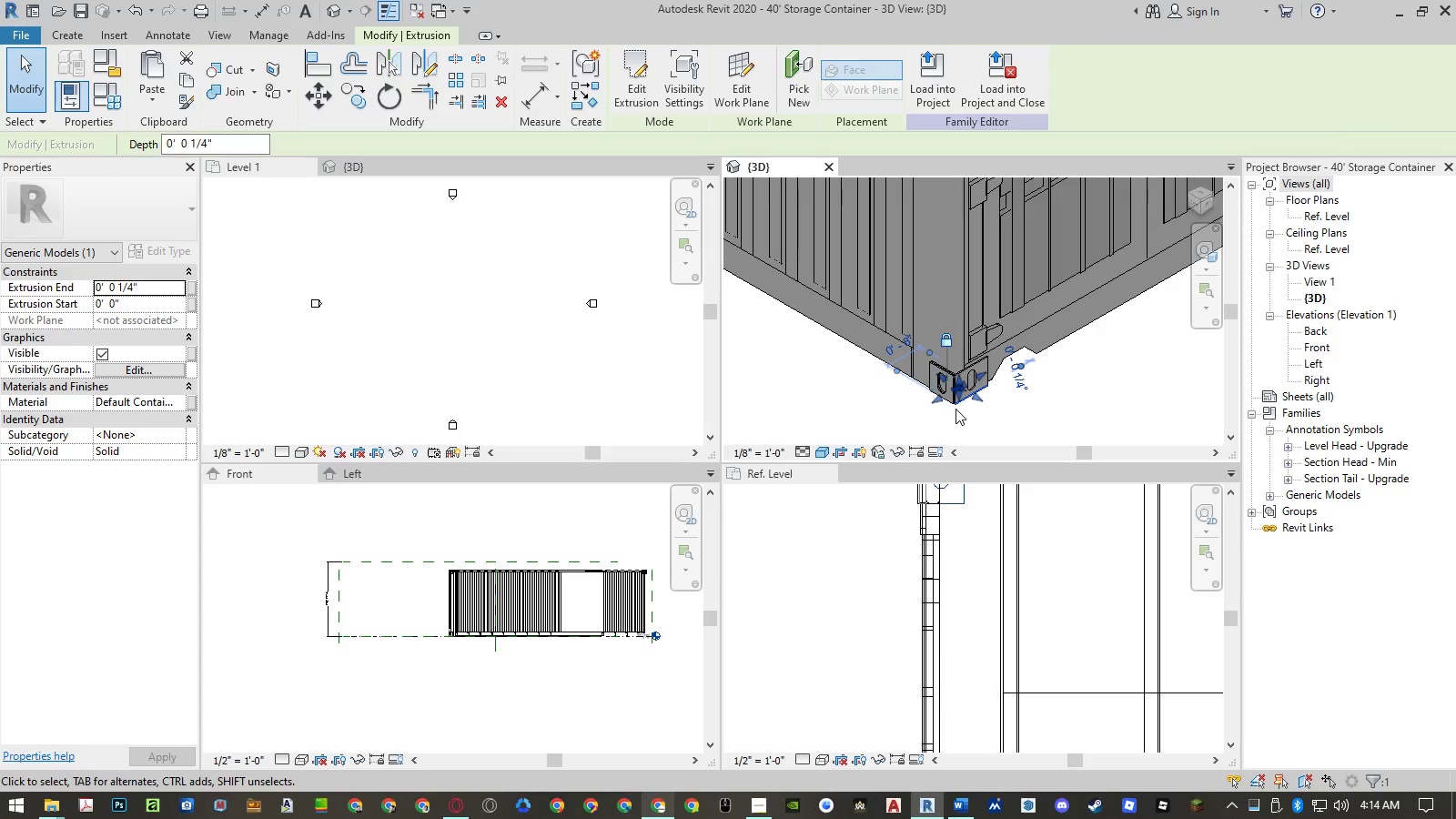 
left_click([1013, 400])
 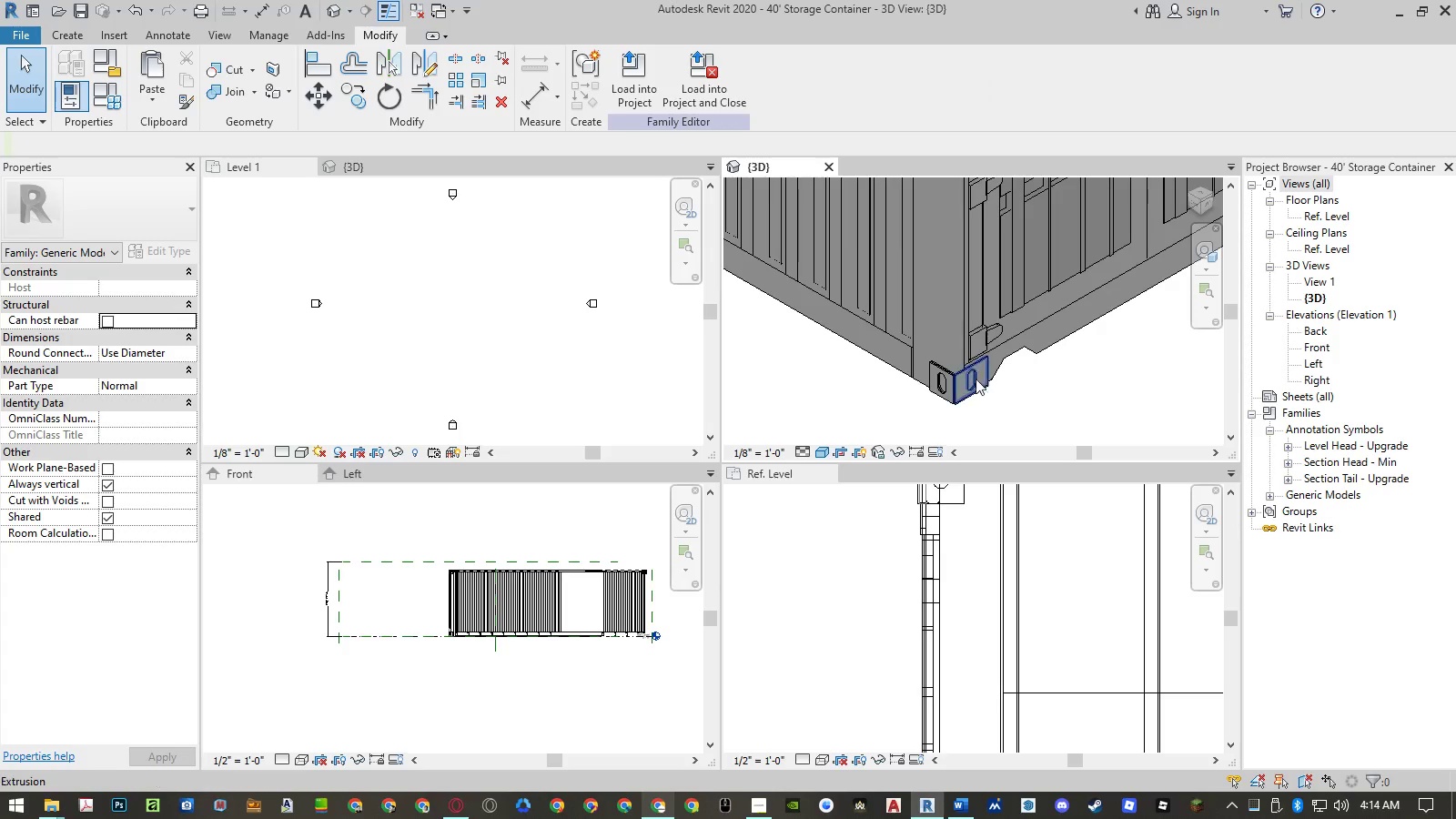 
scroll: coordinate [971, 371], scroll_direction: up, amount: 4.0
 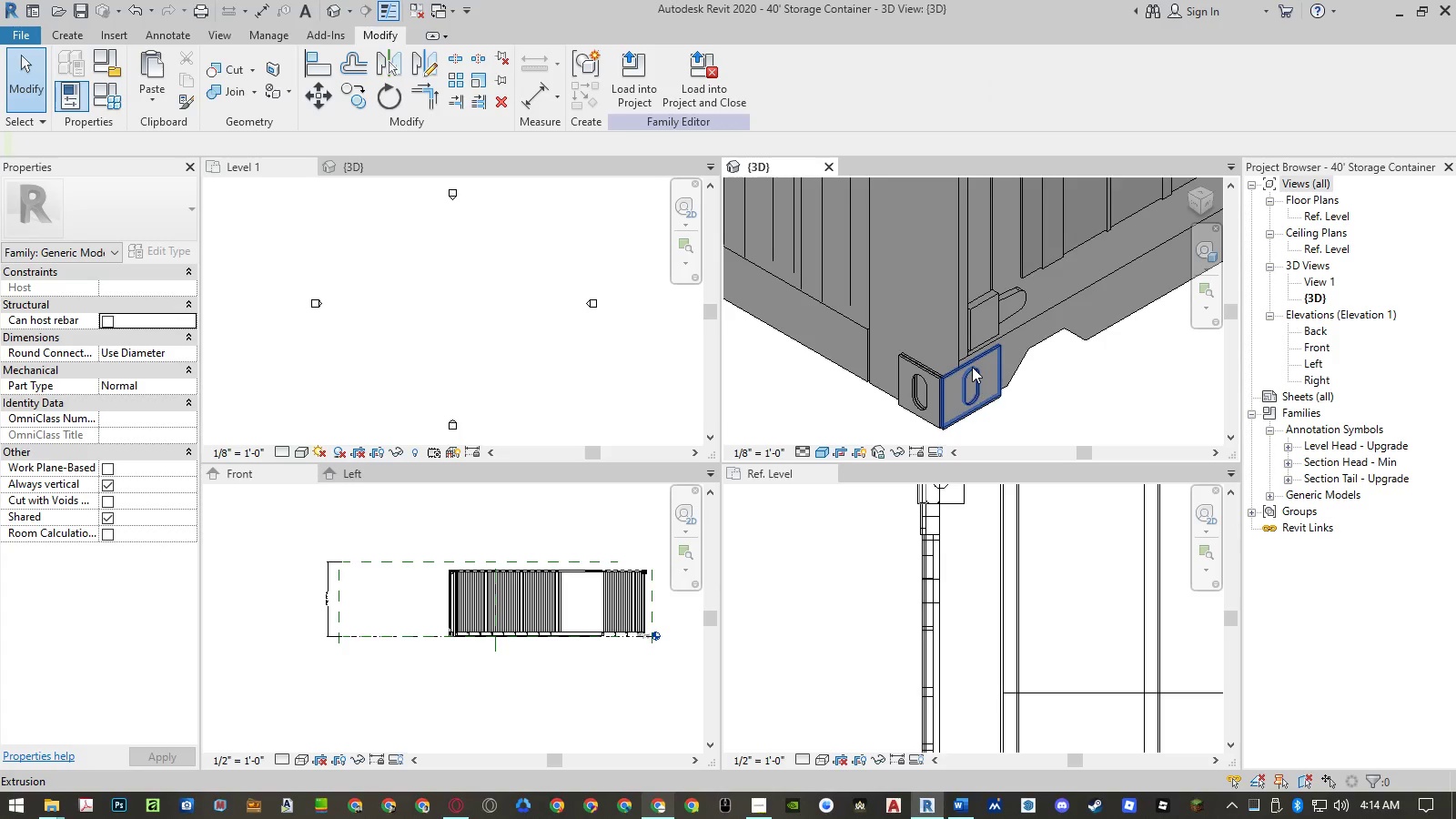 
left_click([972, 367])
 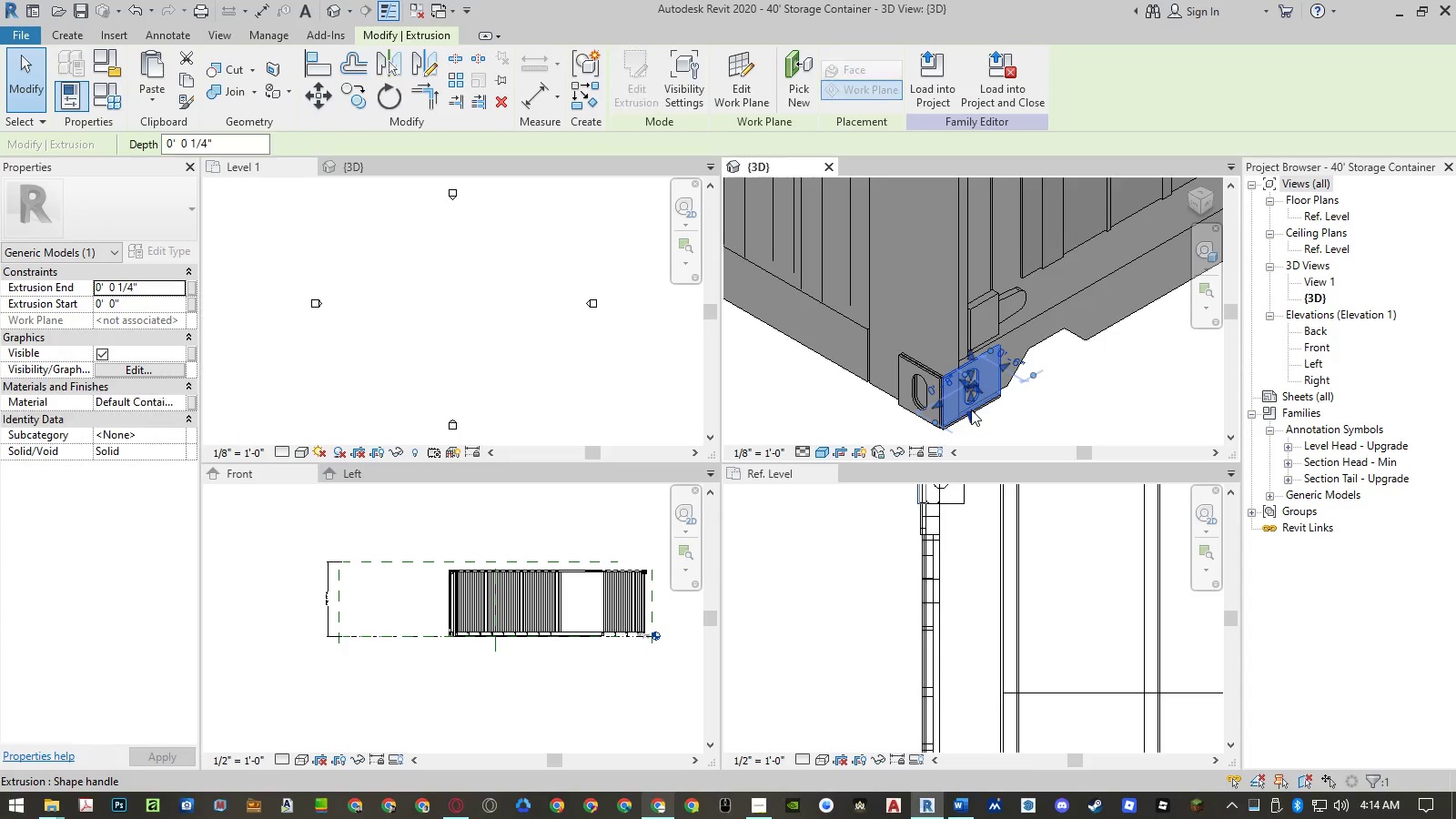 
key(Escape)
 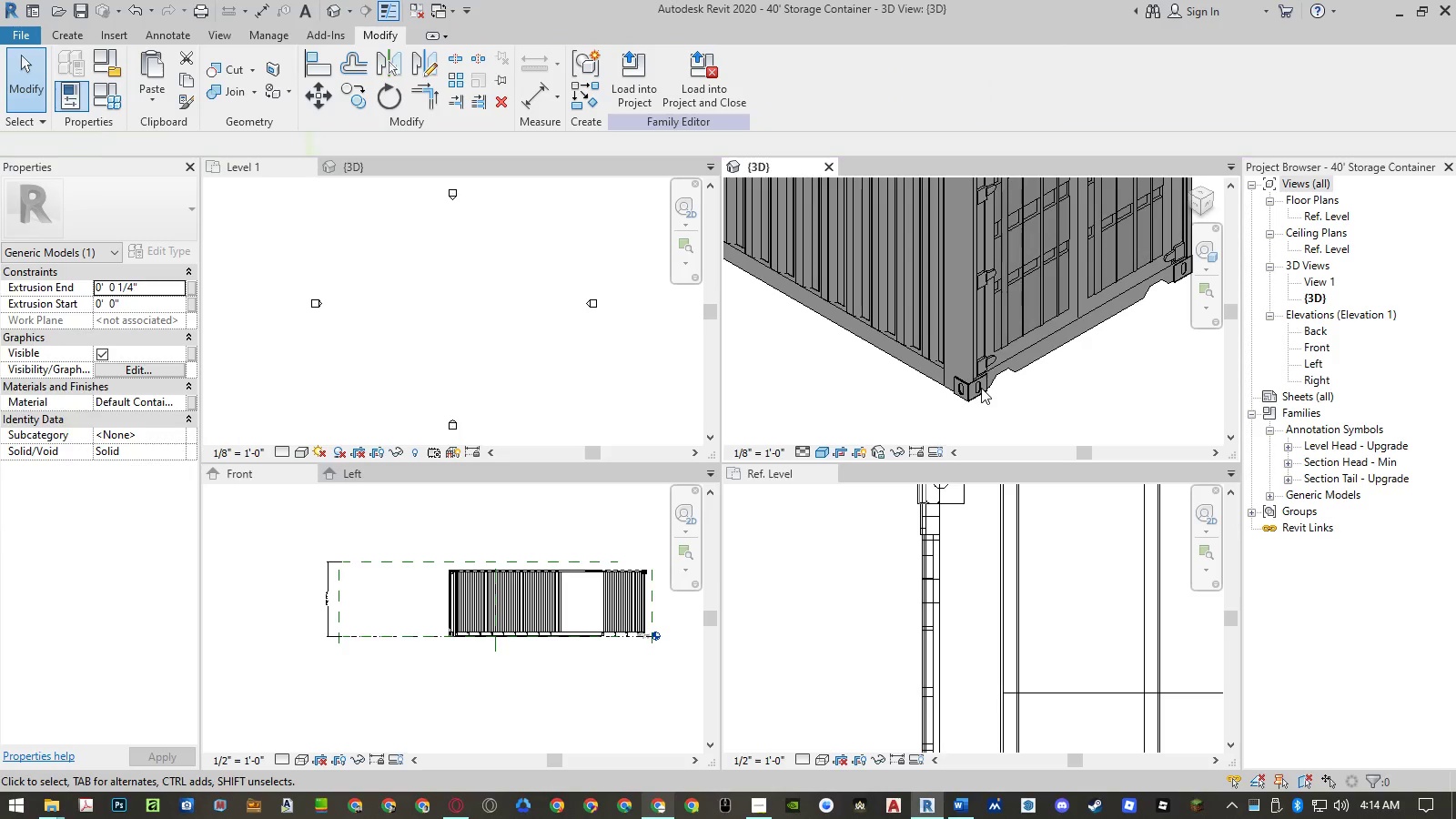 
key(Escape)
 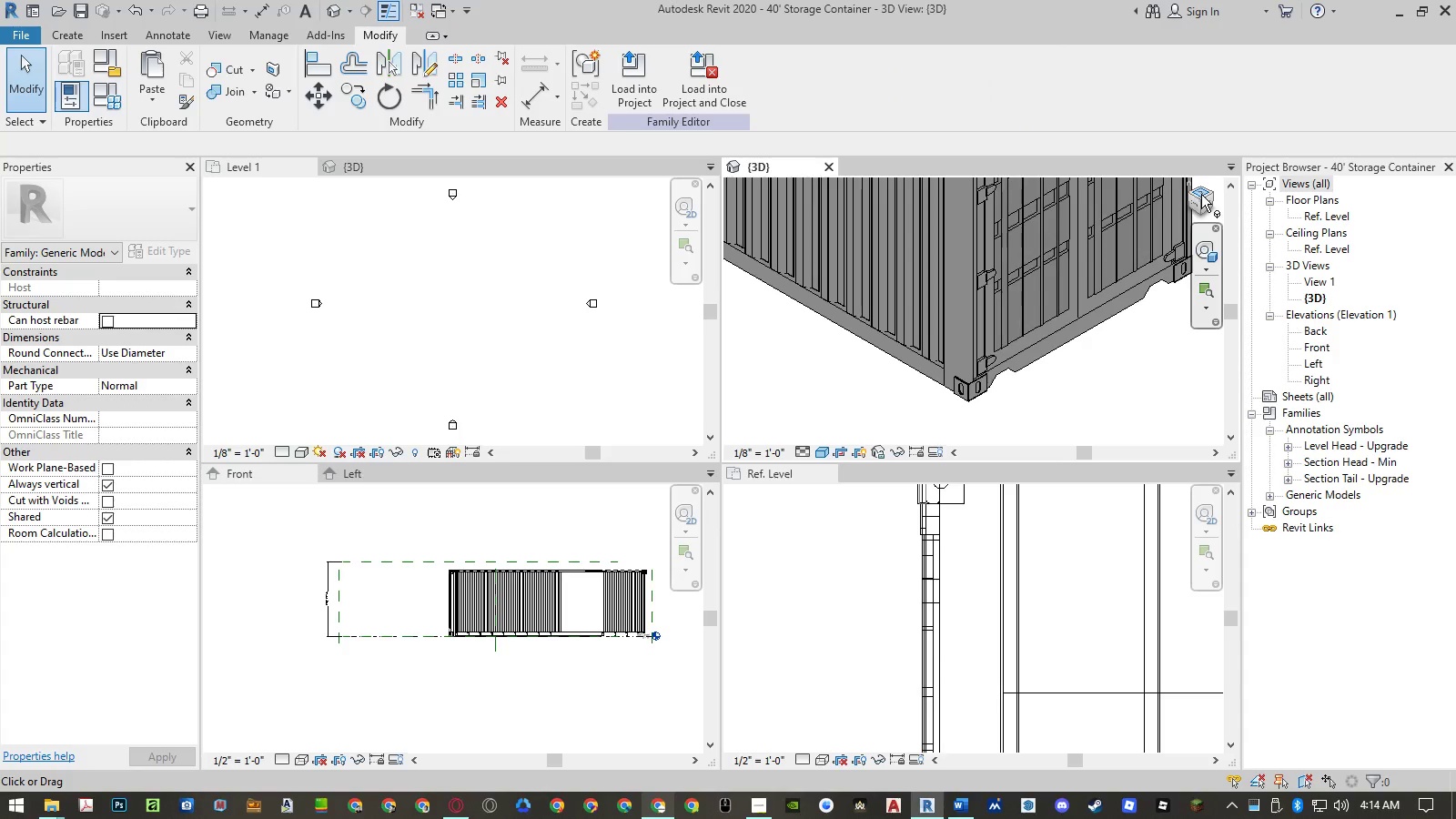 
scroll: coordinate [981, 388], scroll_direction: down, amount: 8.0
 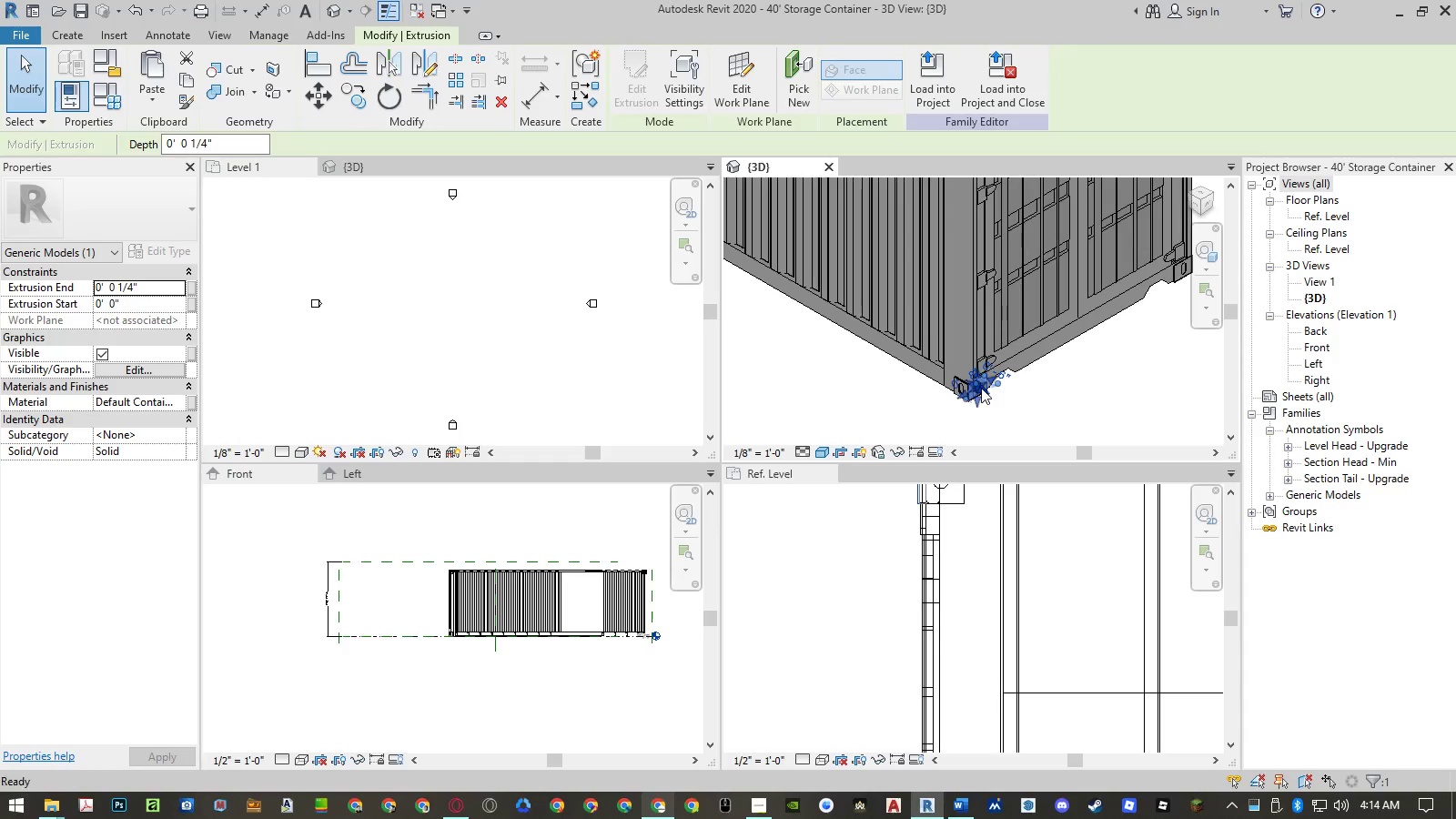 
left_click([1201, 194])
 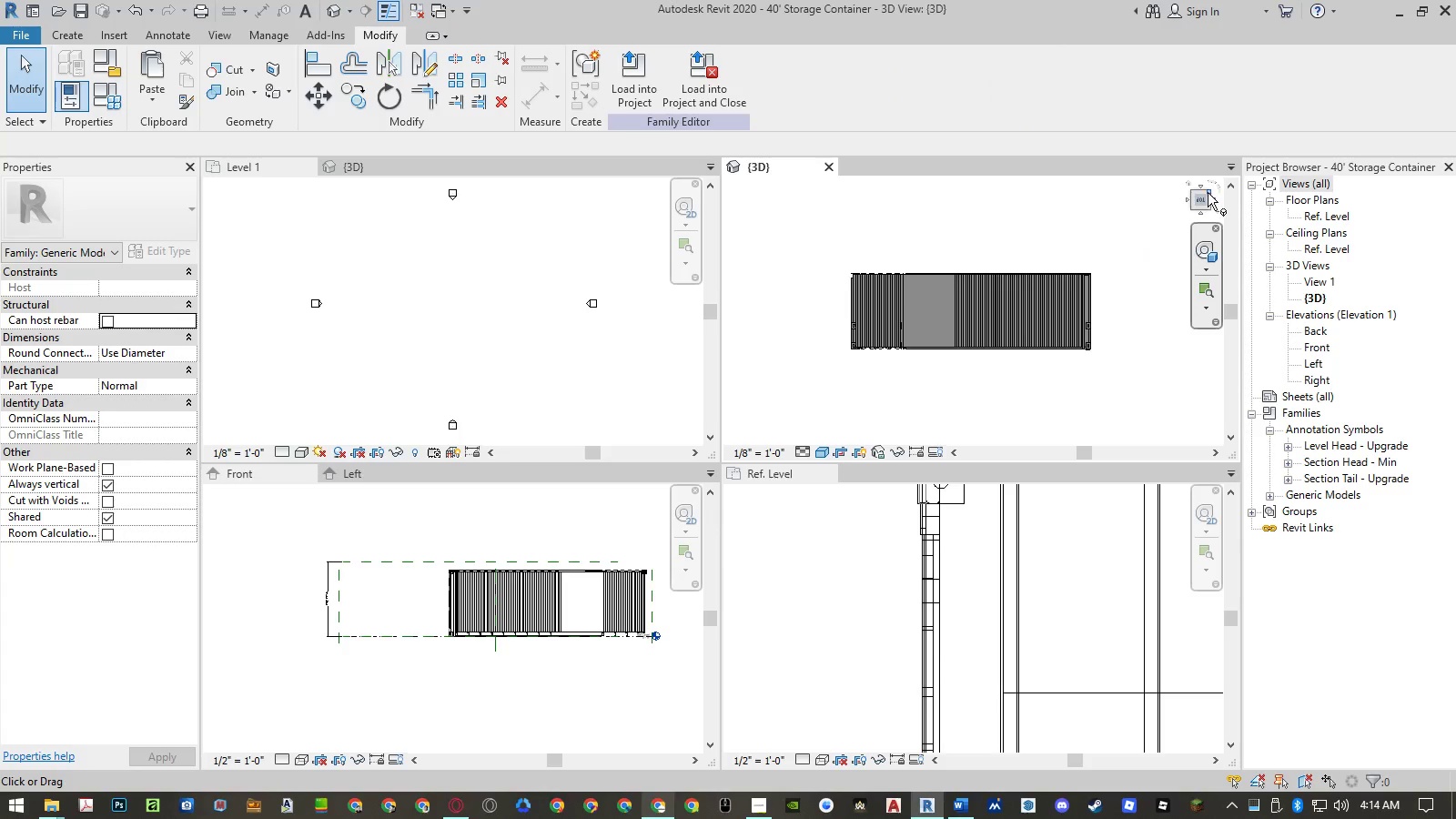 
left_click([1203, 185])
 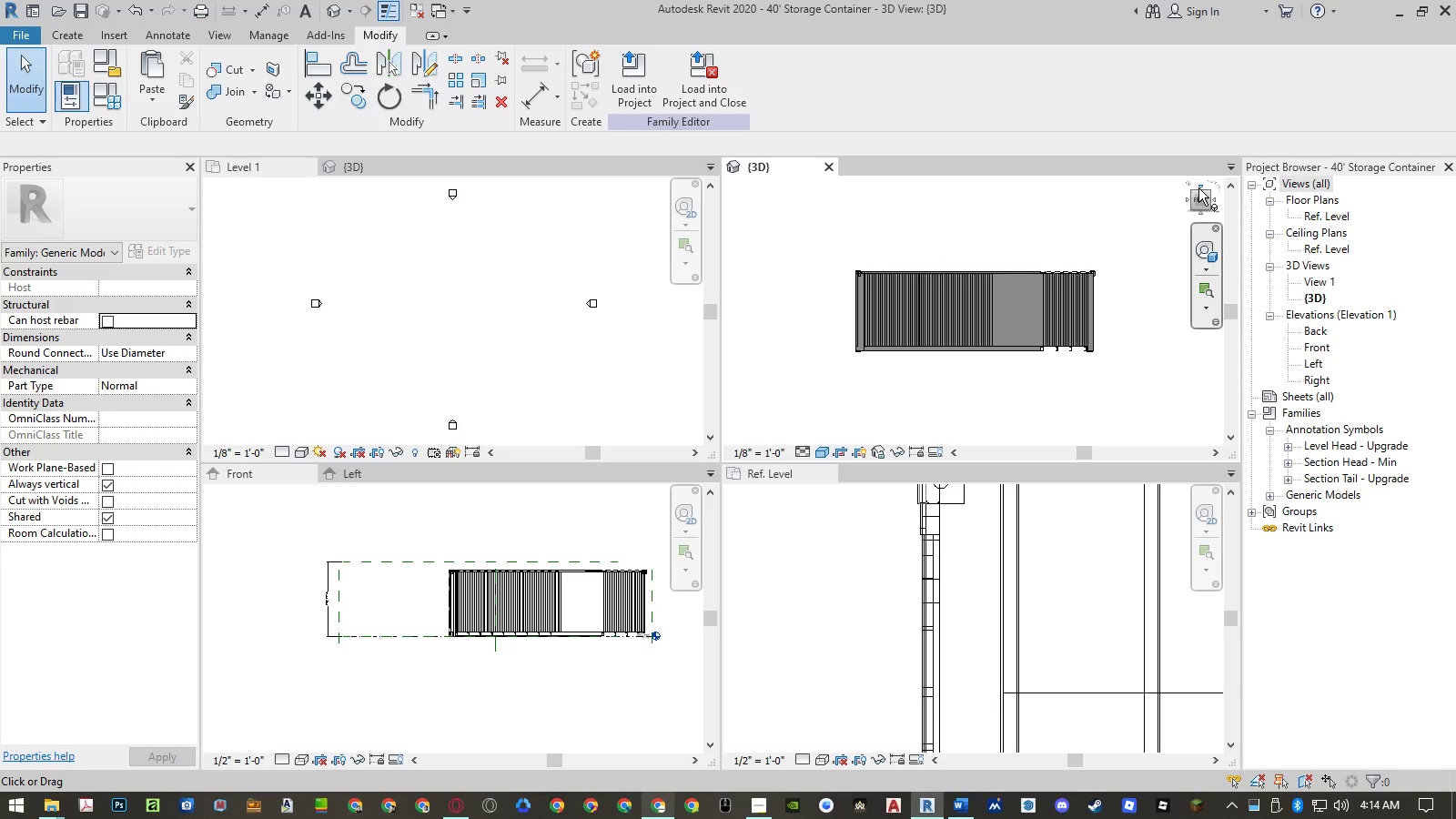 
left_click([1200, 187])
 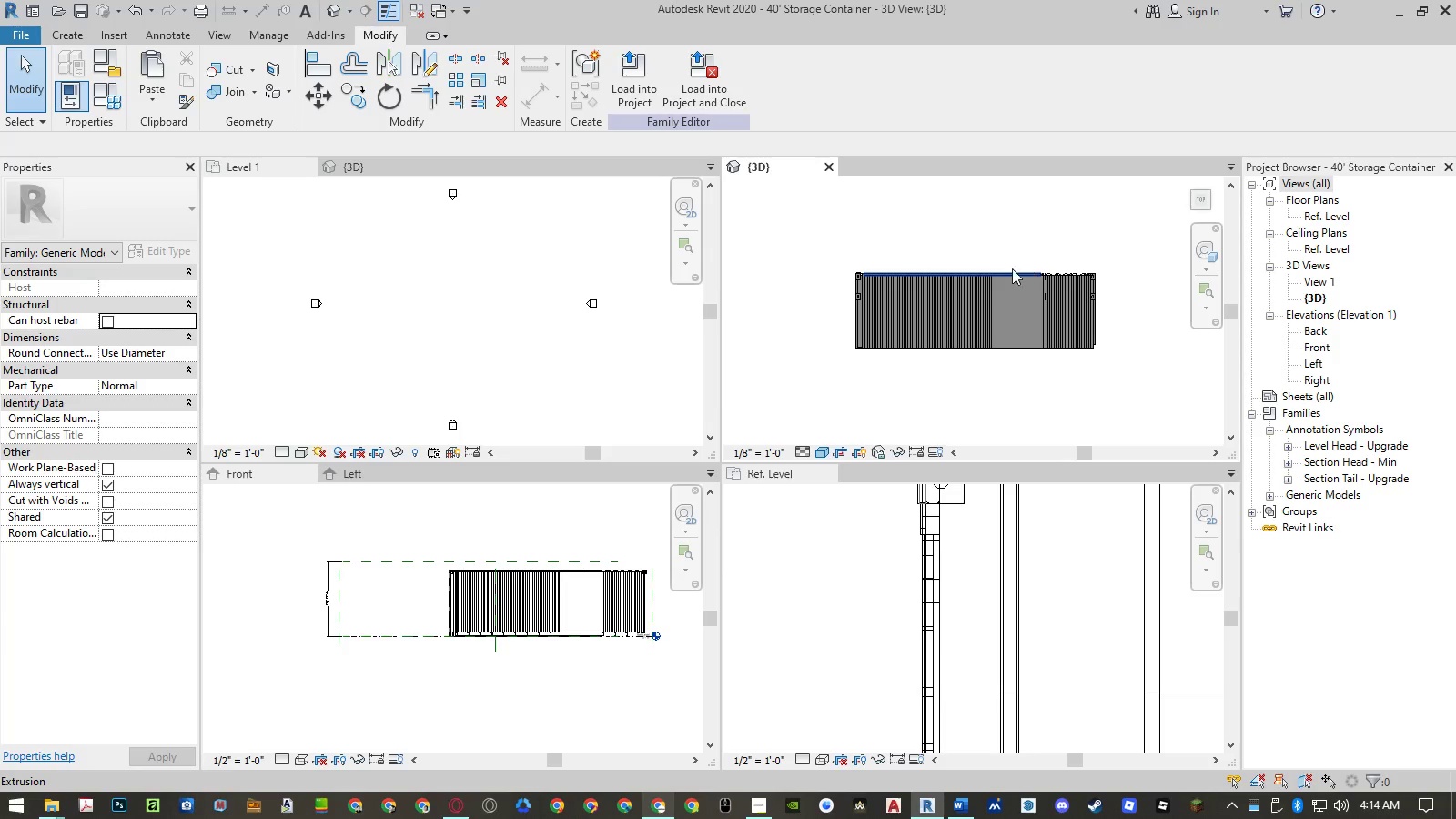 
left_click_drag(start_coordinate=[812, 239], to_coordinate=[895, 380])
 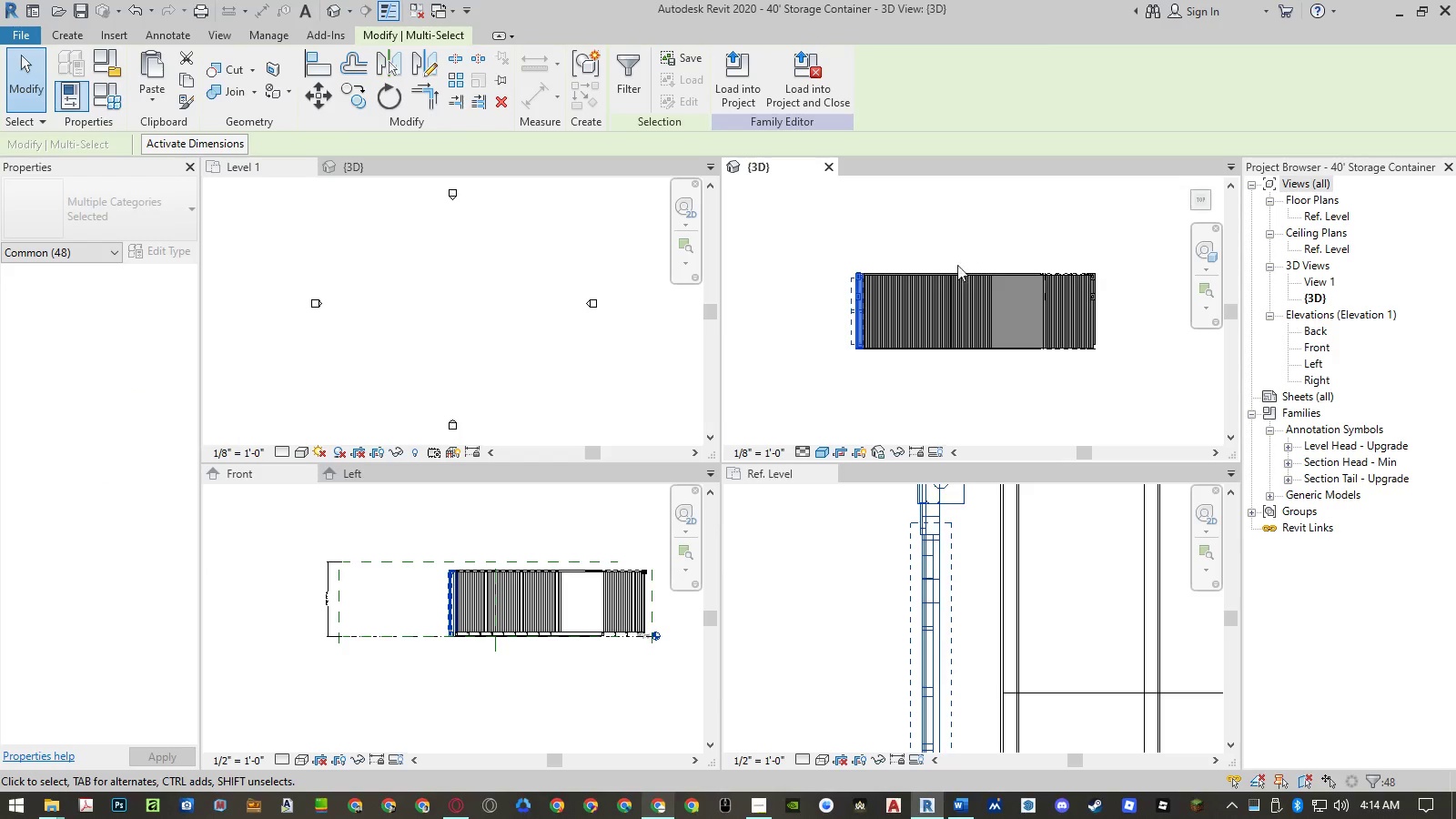 
scroll: coordinate [955, 575], scroll_direction: down, amount: 14.0
 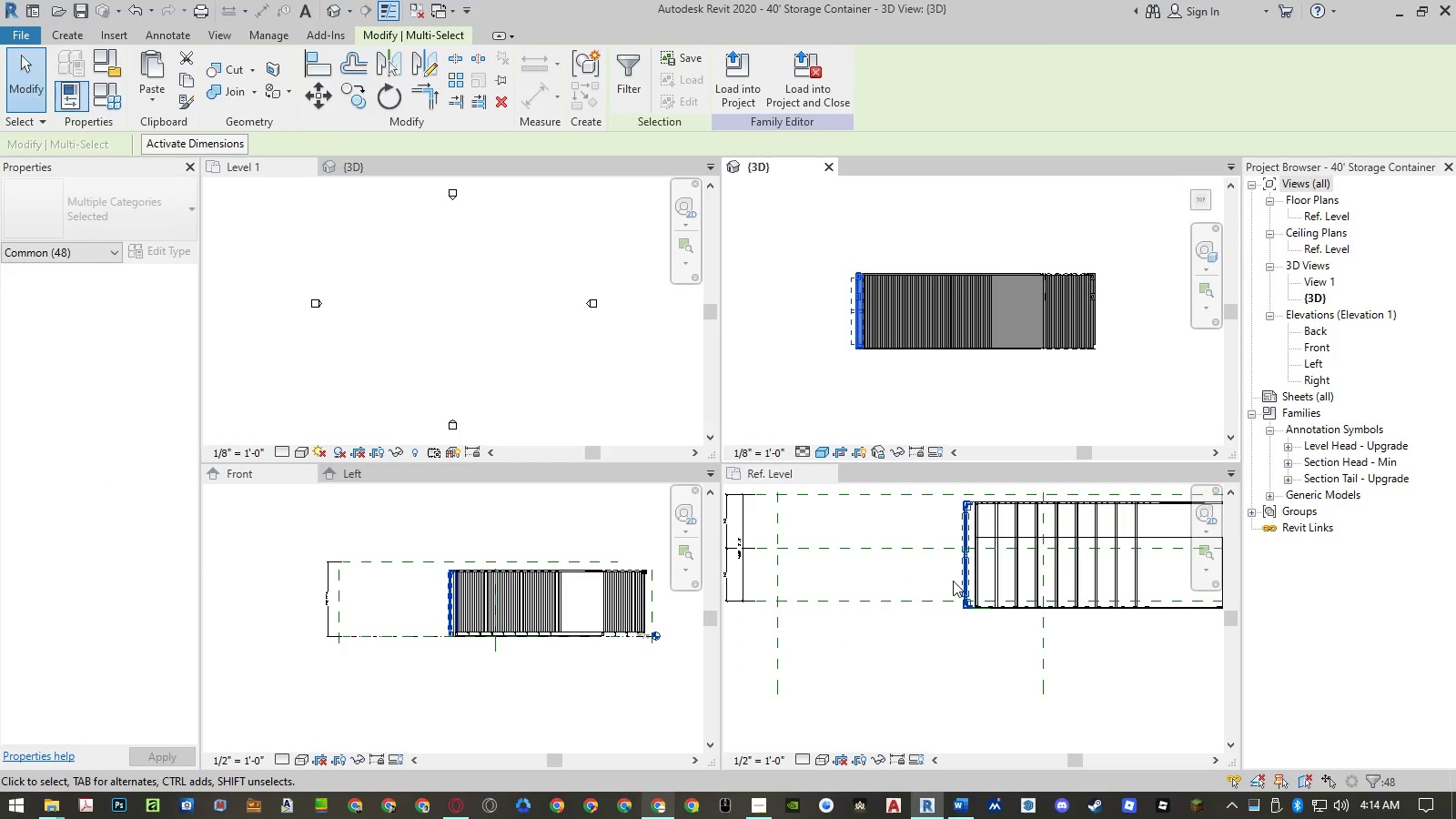 
type(mv)
 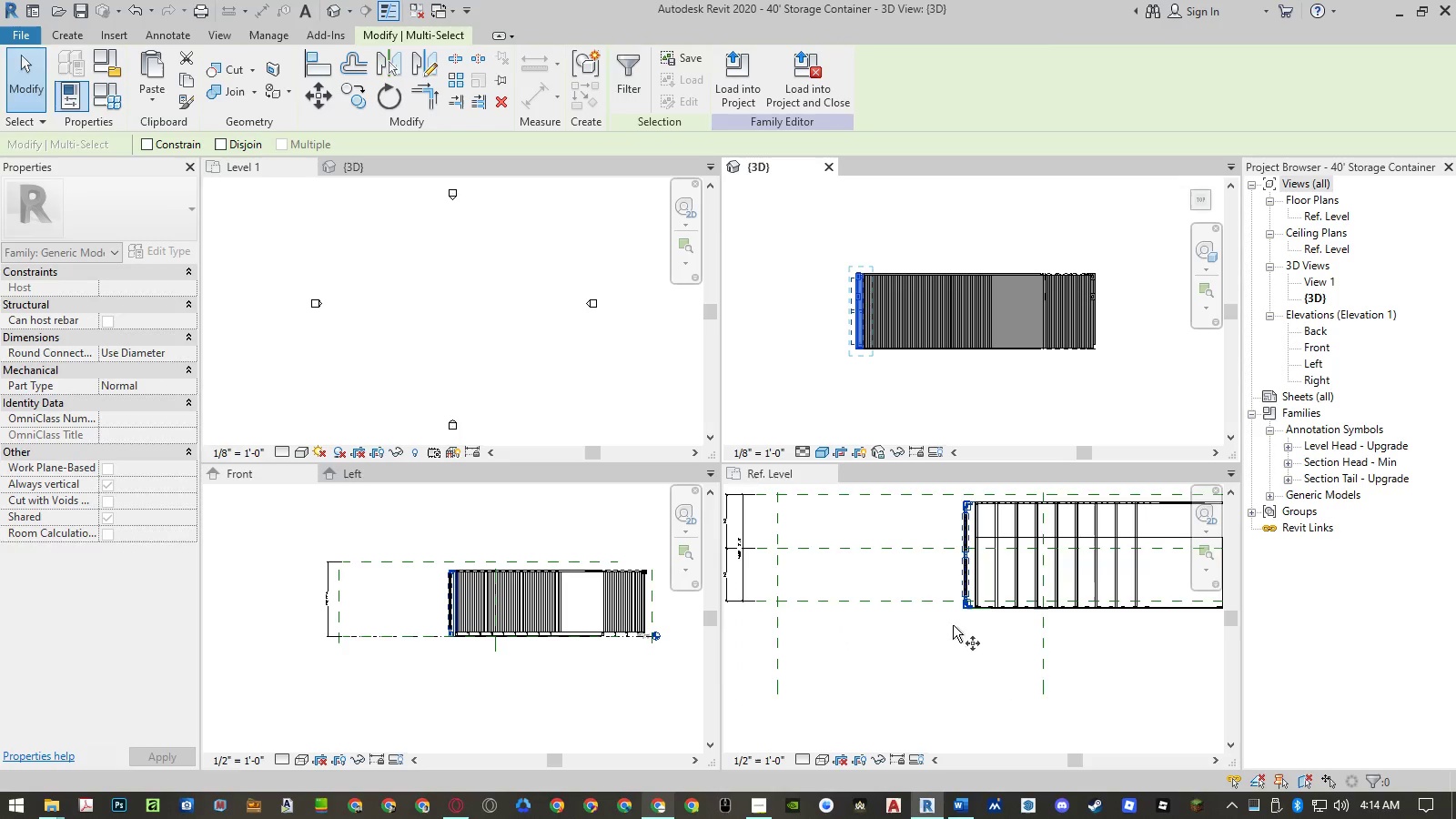 
scroll: coordinate [929, 661], scroll_direction: up, amount: 27.0
 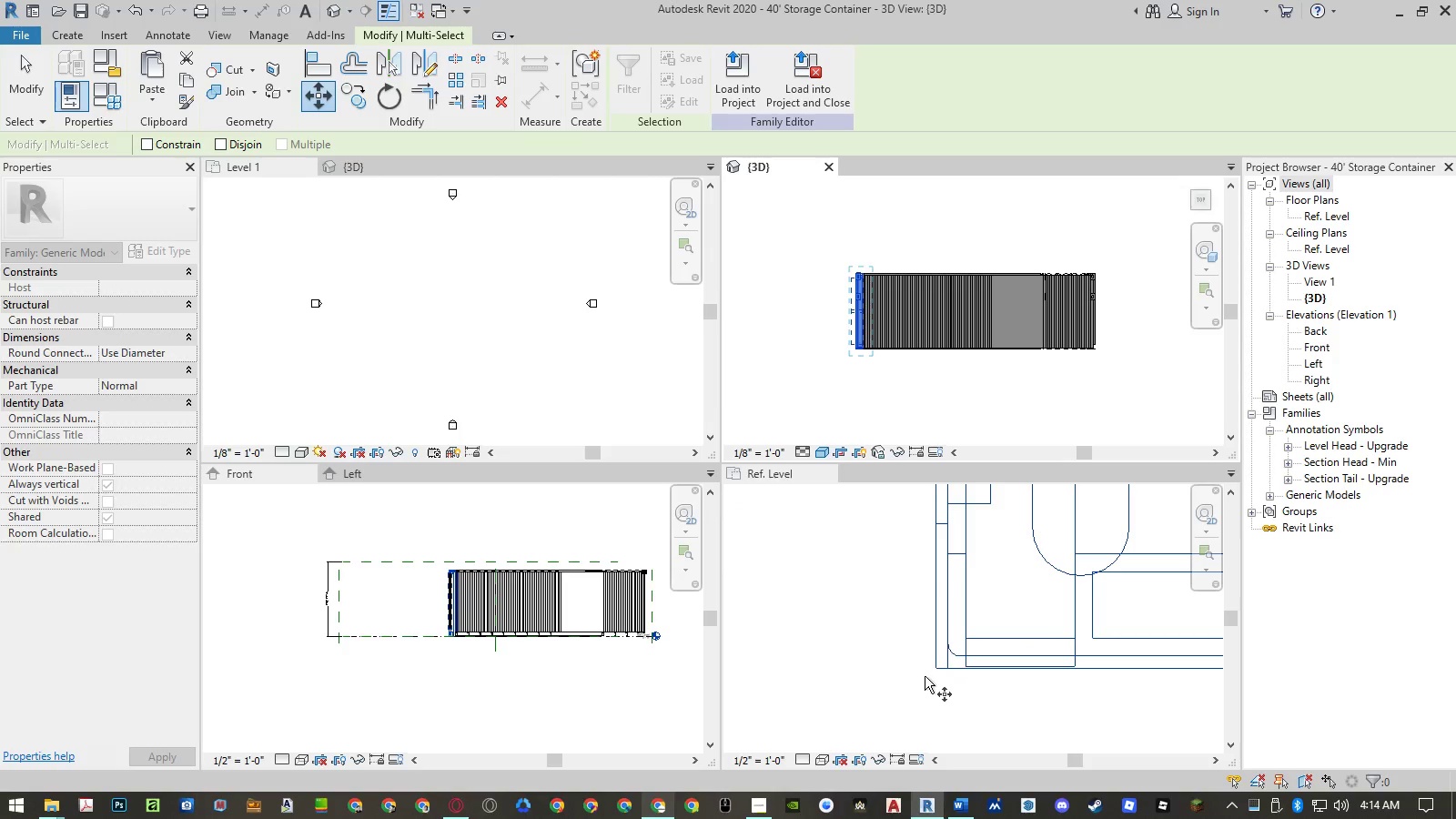 
left_click([922, 677])
 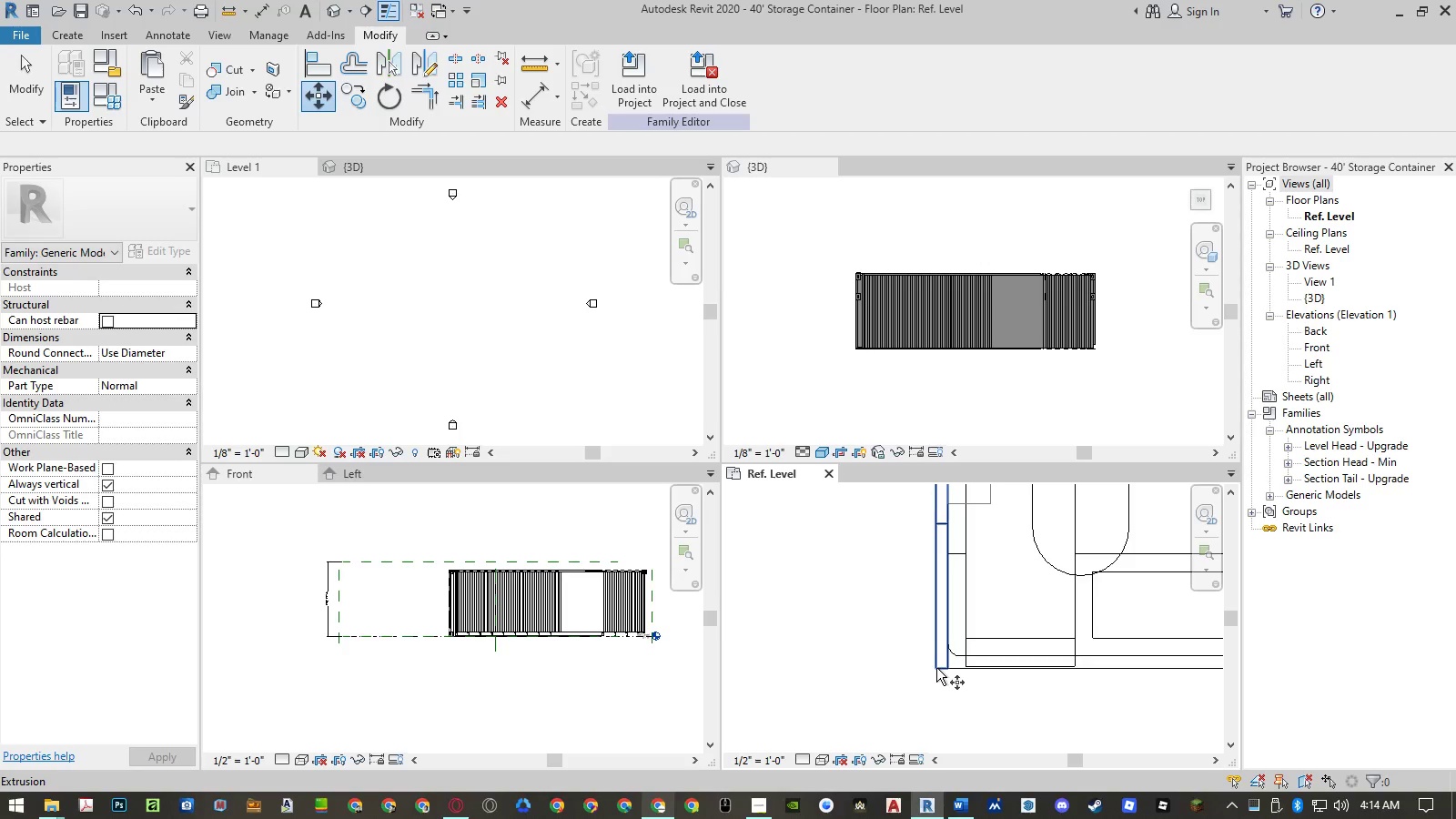 
key(Escape)
 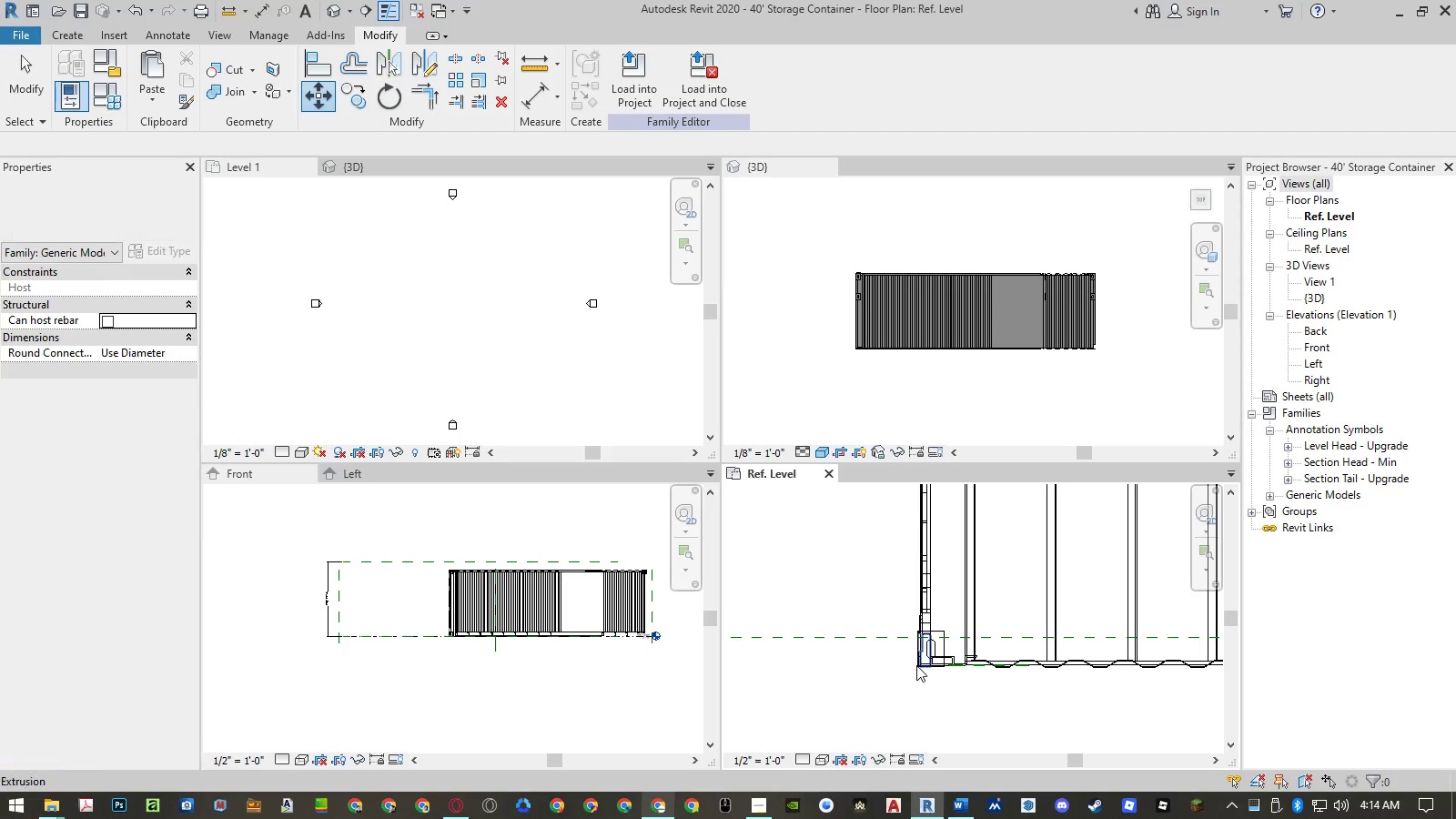 
key(Escape)
 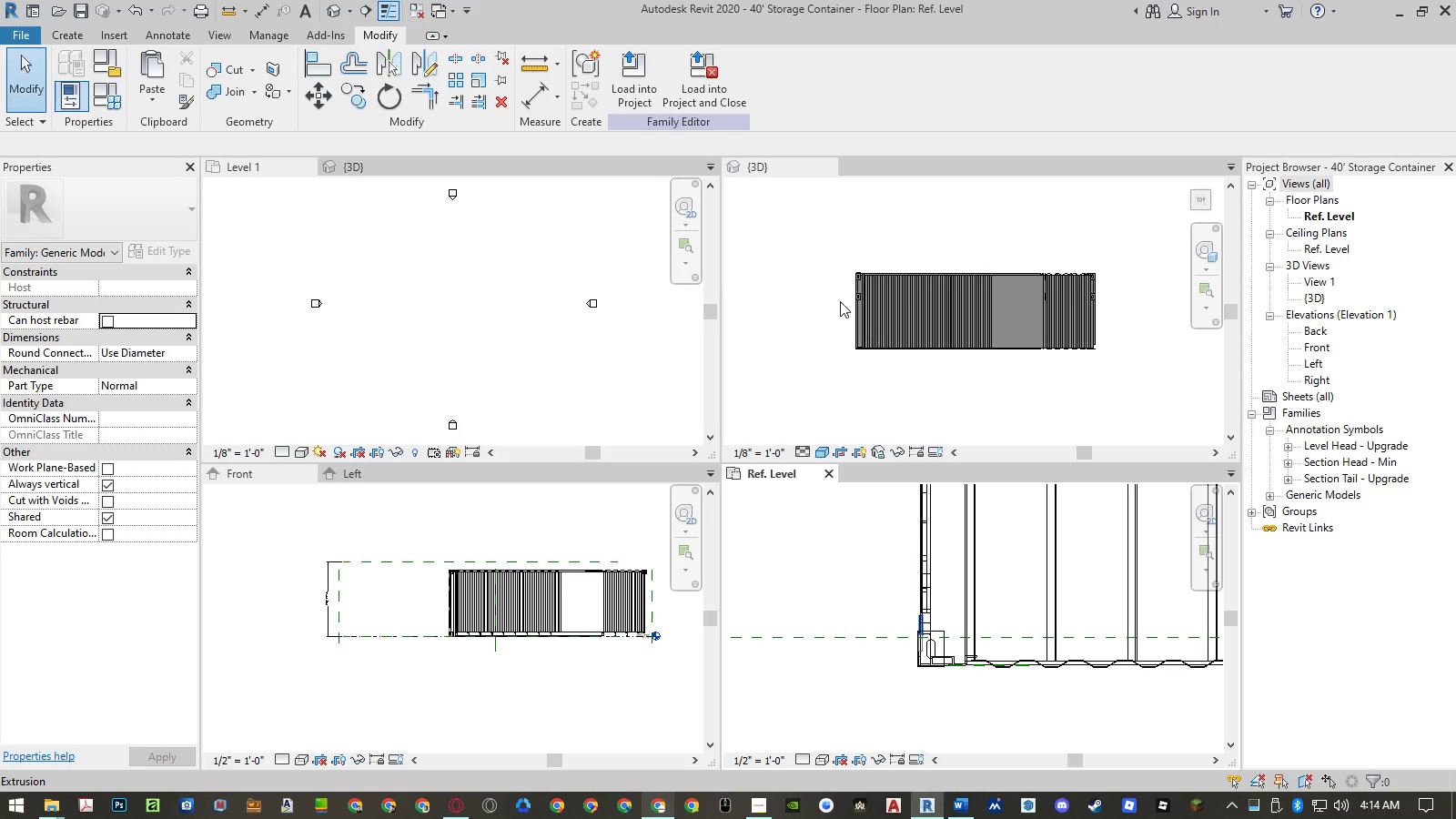 
scroll: coordinate [916, 665], scroll_direction: down, amount: 17.0
 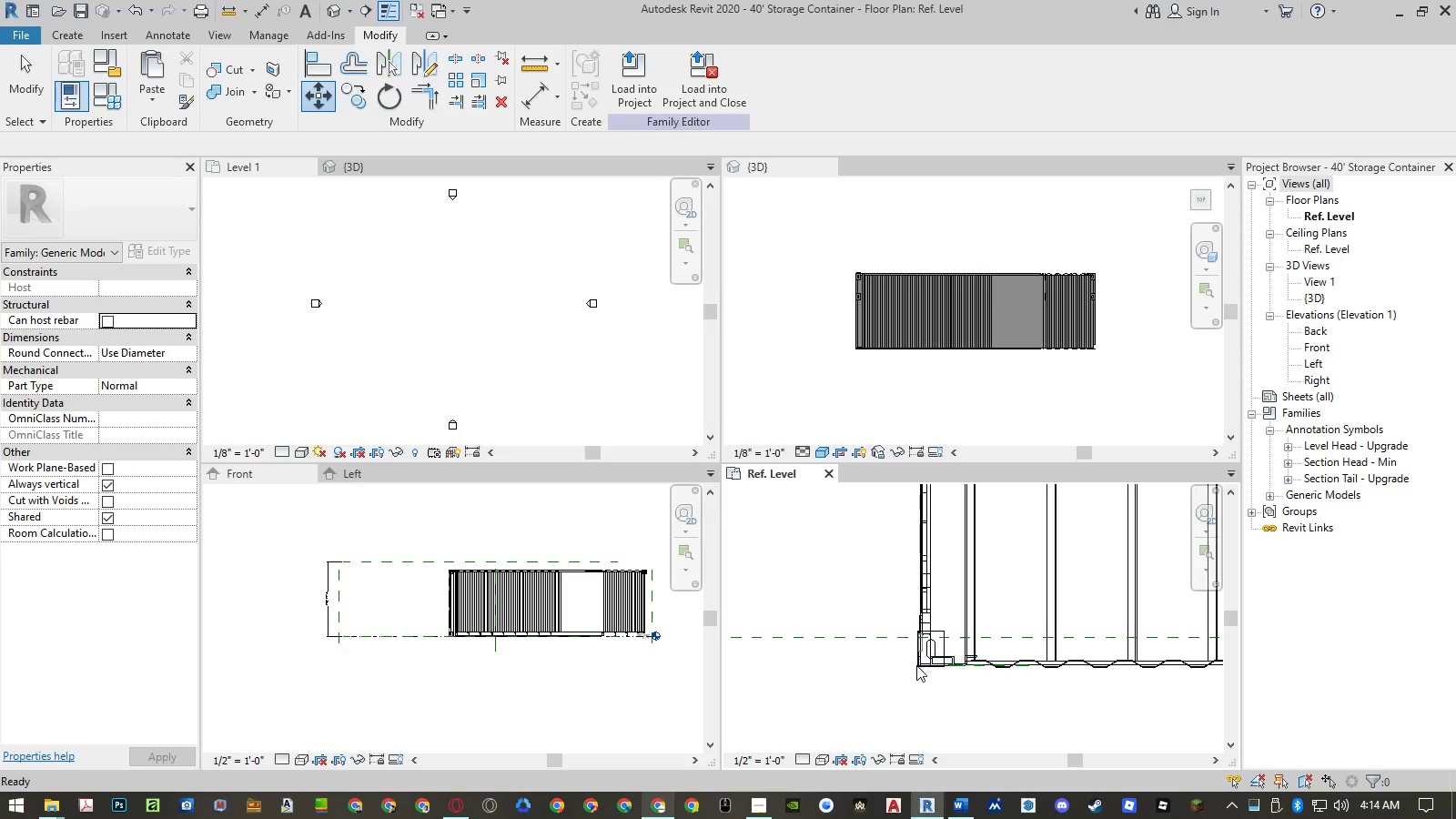 
left_click([825, 254])
 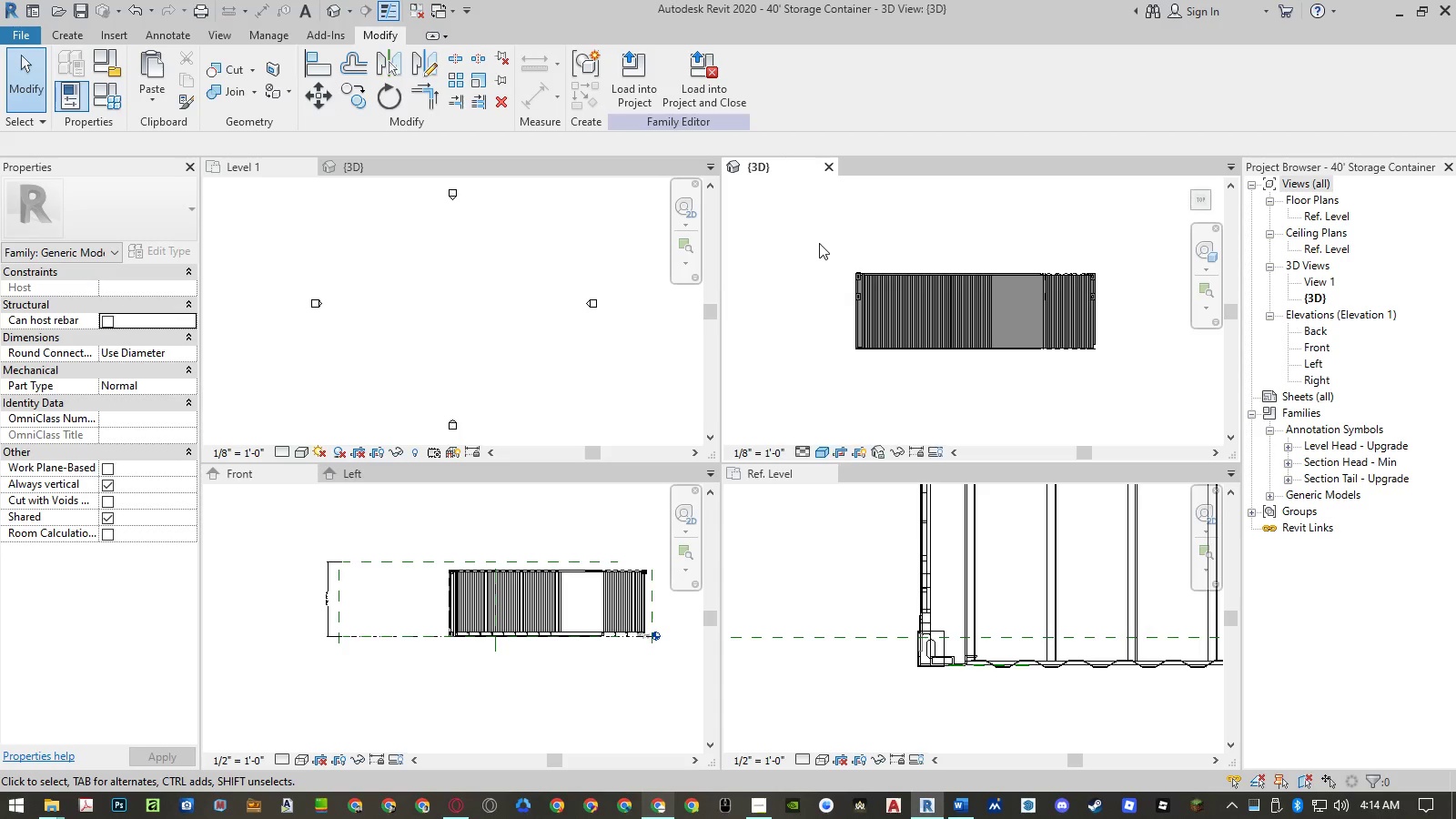 
left_click_drag(start_coordinate=[819, 243], to_coordinate=[878, 363])
 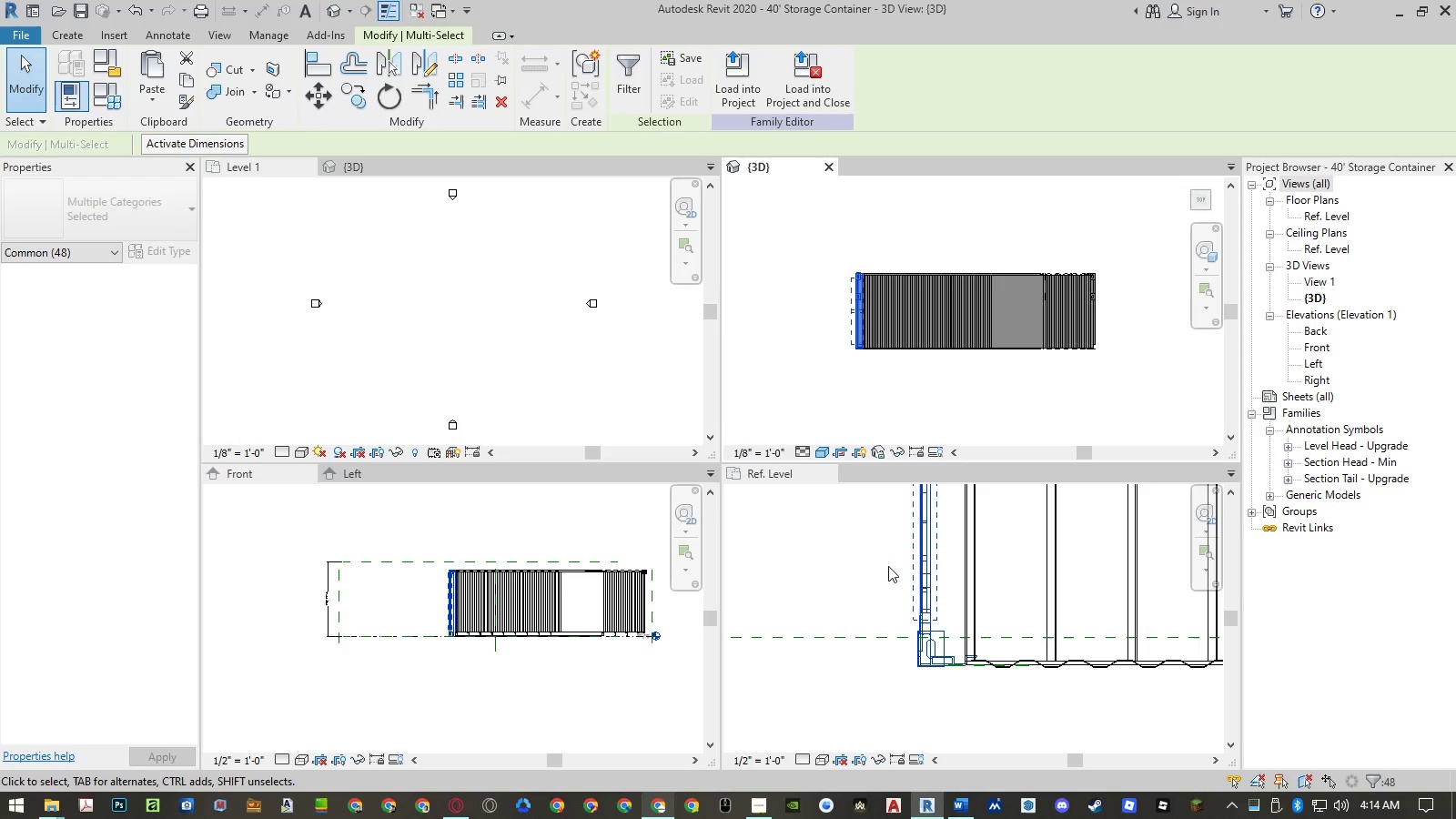 
left_click([880, 570])
 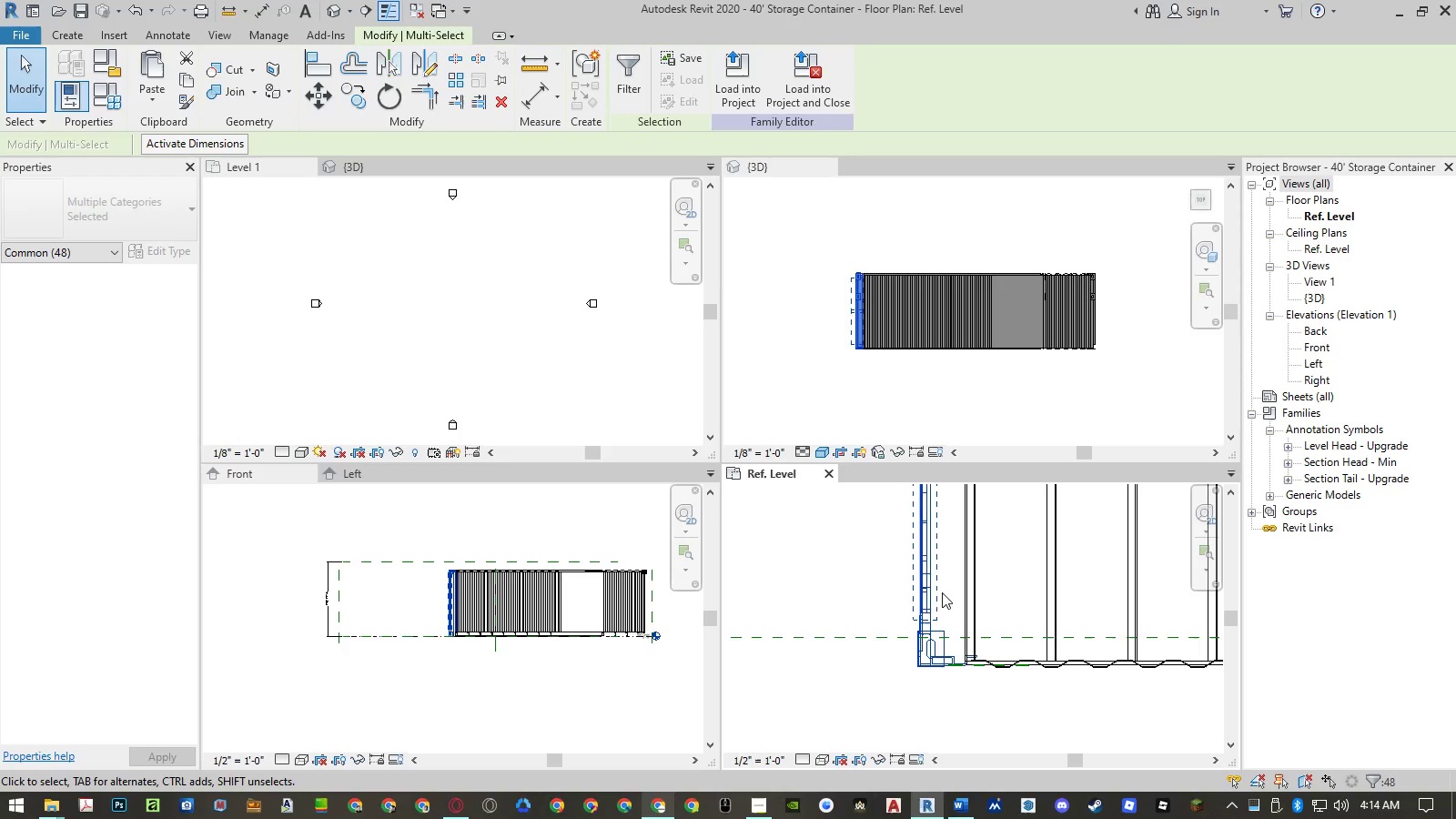 
type(mv)
 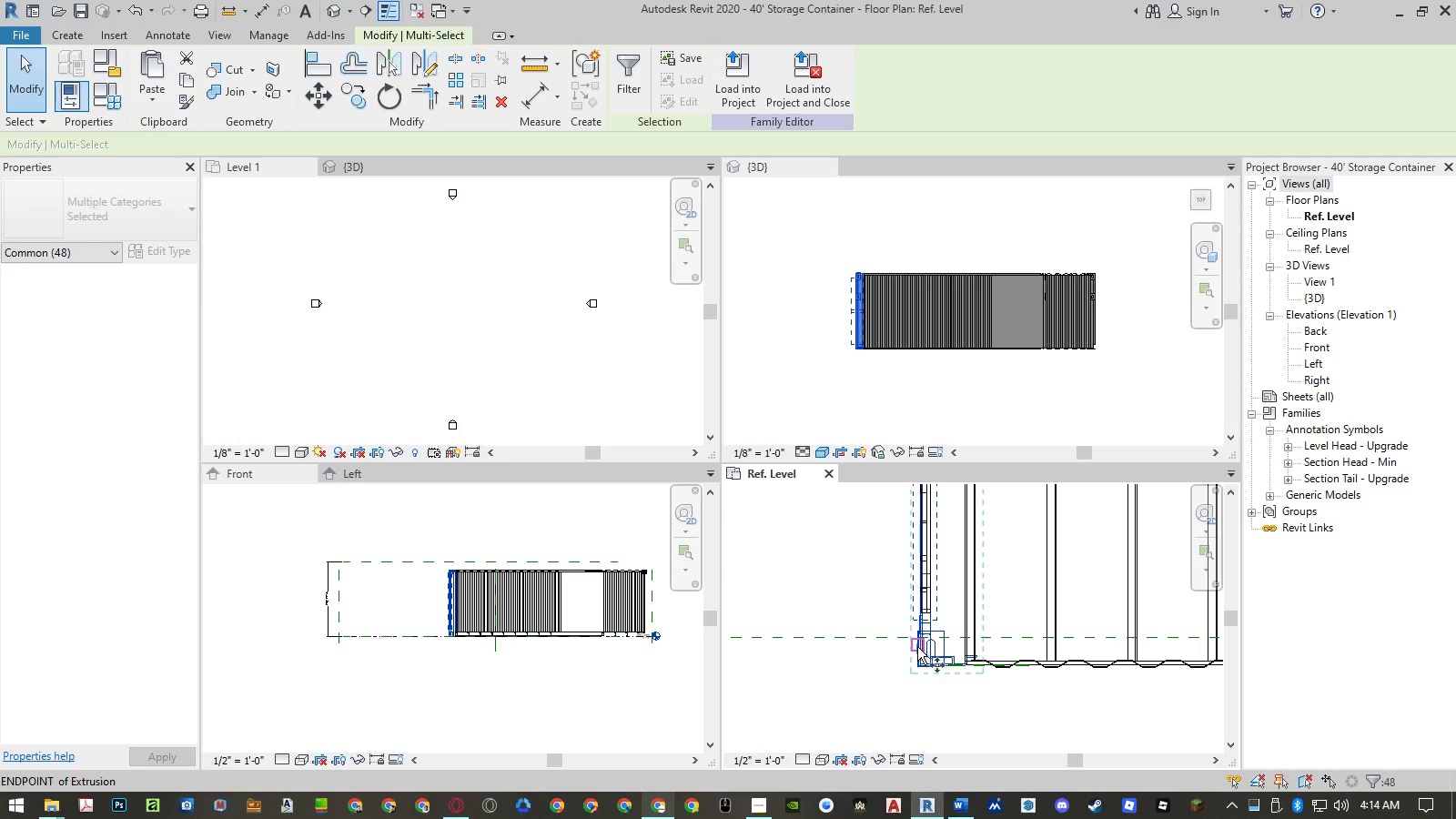 
scroll: coordinate [921, 678], scroll_direction: up, amount: 17.0
 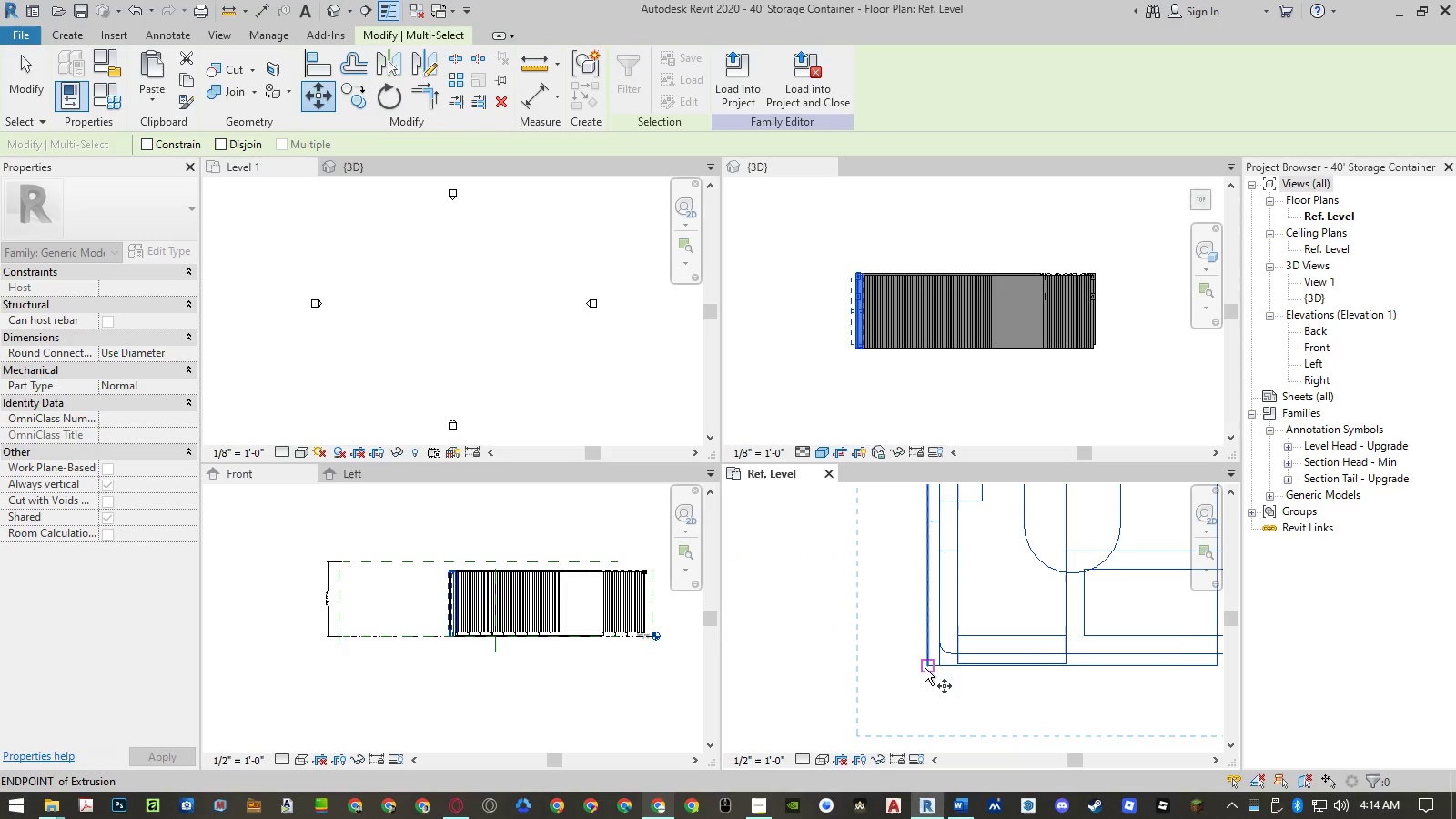 
scroll: coordinate [925, 670], scroll_direction: down, amount: 7.0
 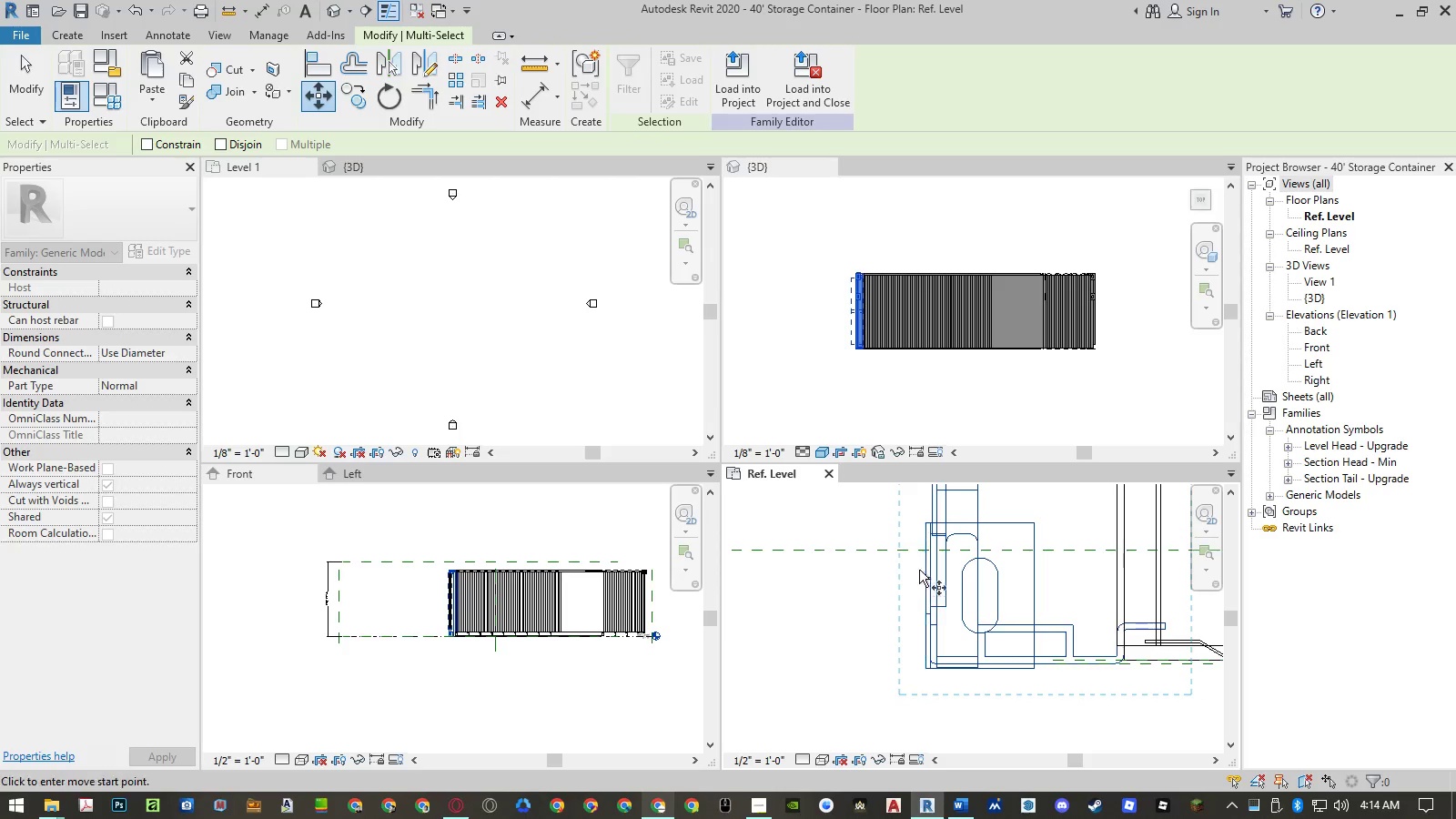 
scroll: coordinate [926, 545], scroll_direction: up, amount: 5.0
 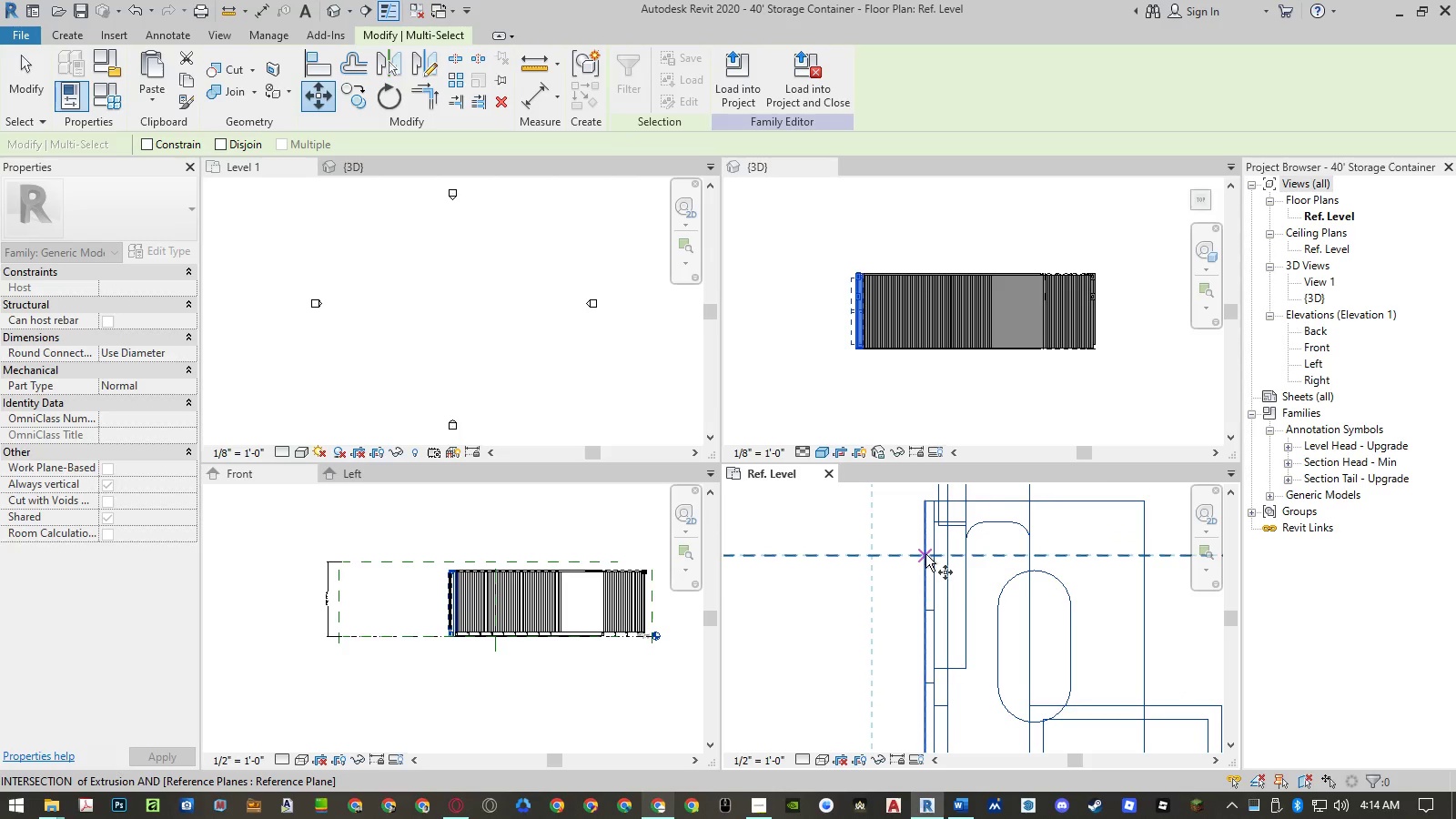 
left_click([925, 554])
 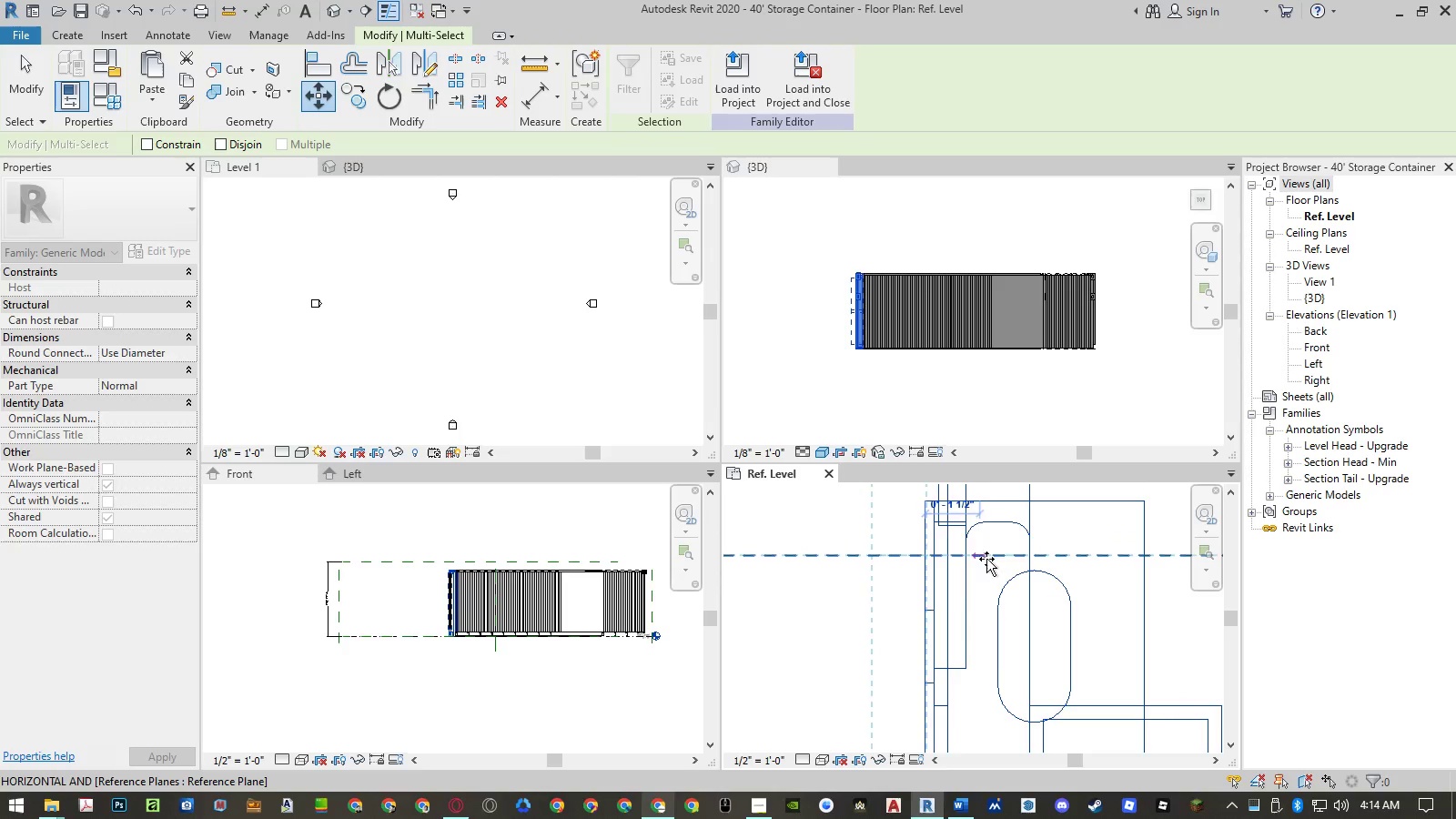 
scroll: coordinate [1019, 566], scroll_direction: down, amount: 28.0
 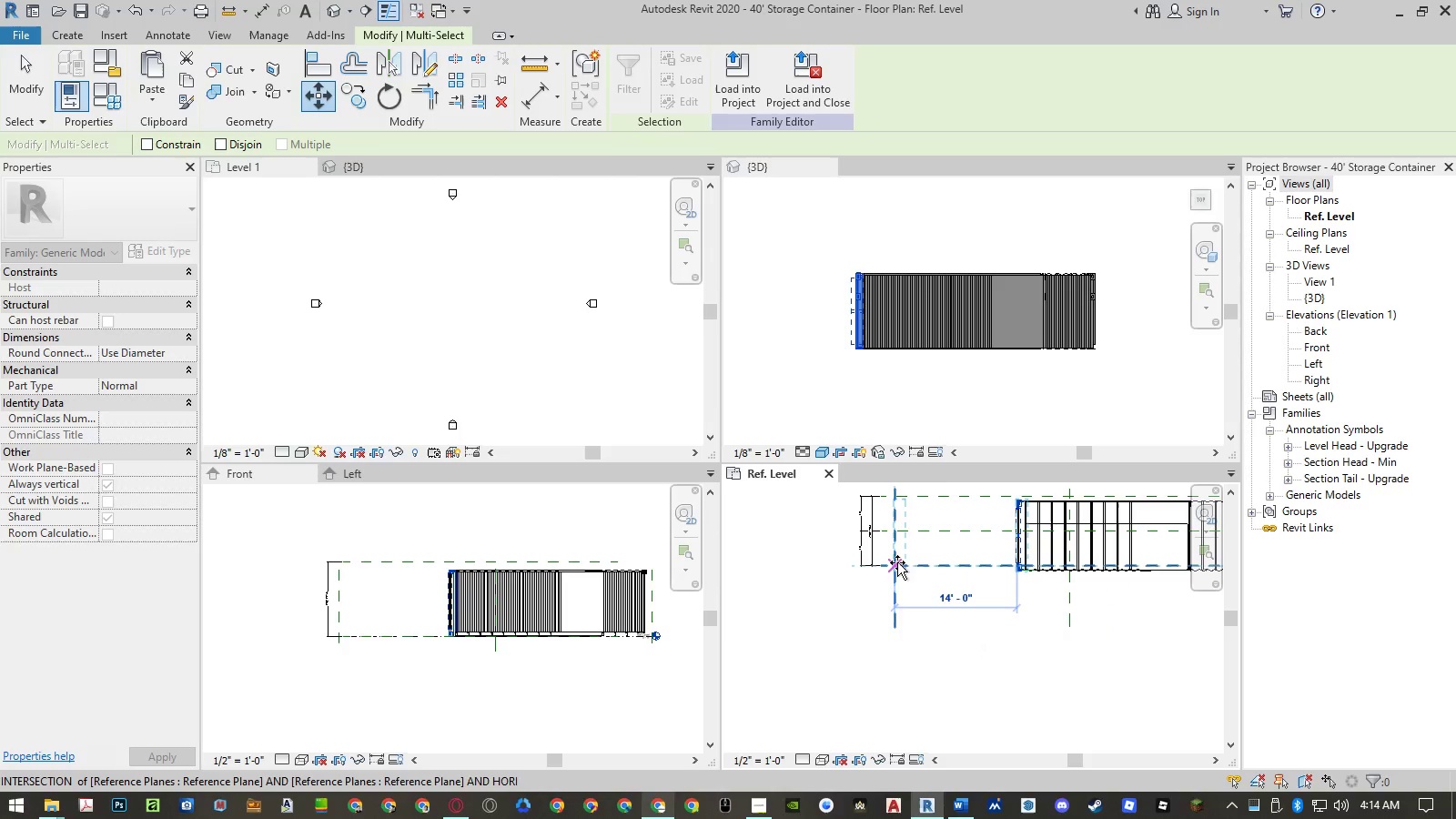 
left_click([895, 562])
 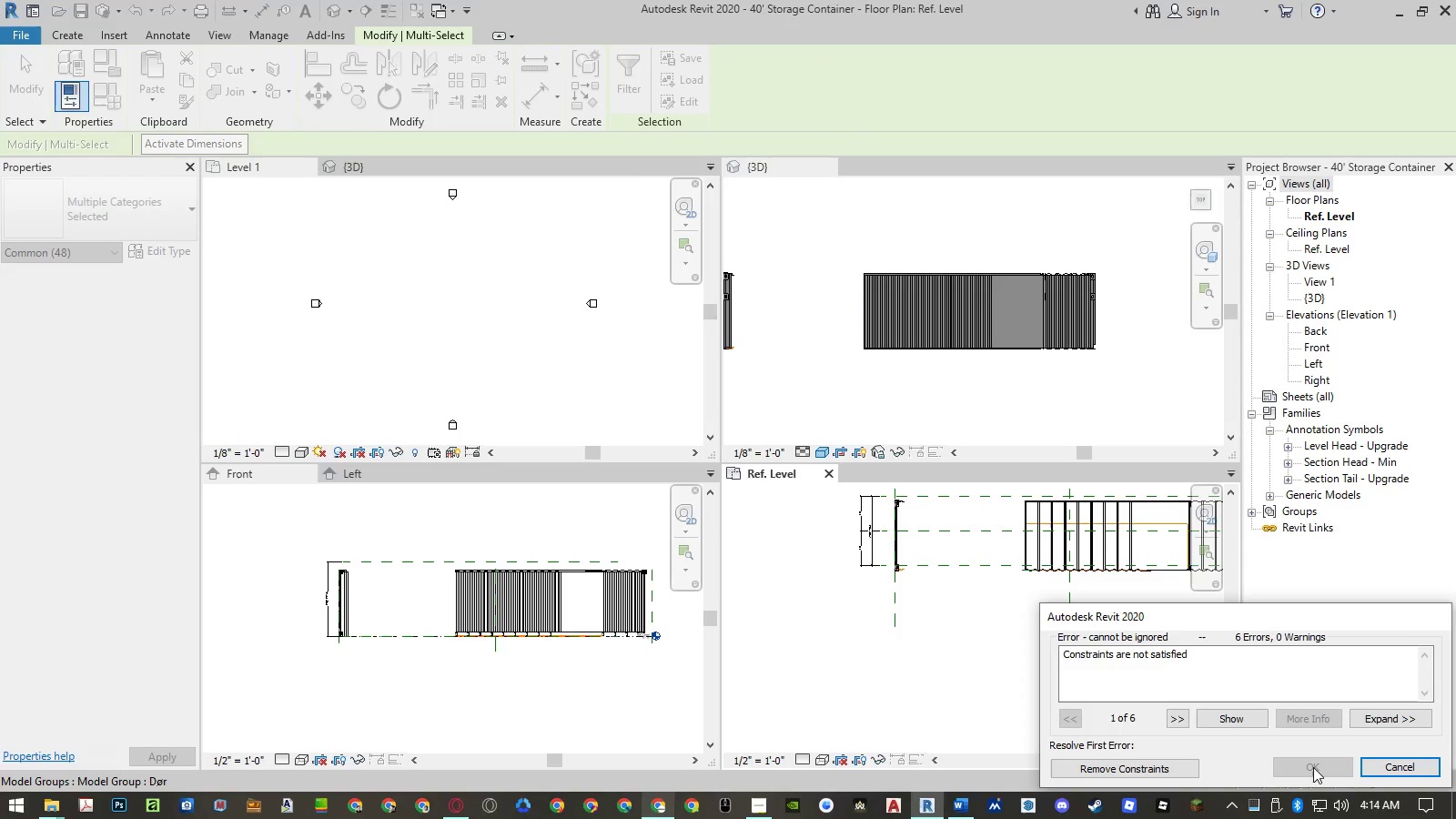 
wait(6.53)
 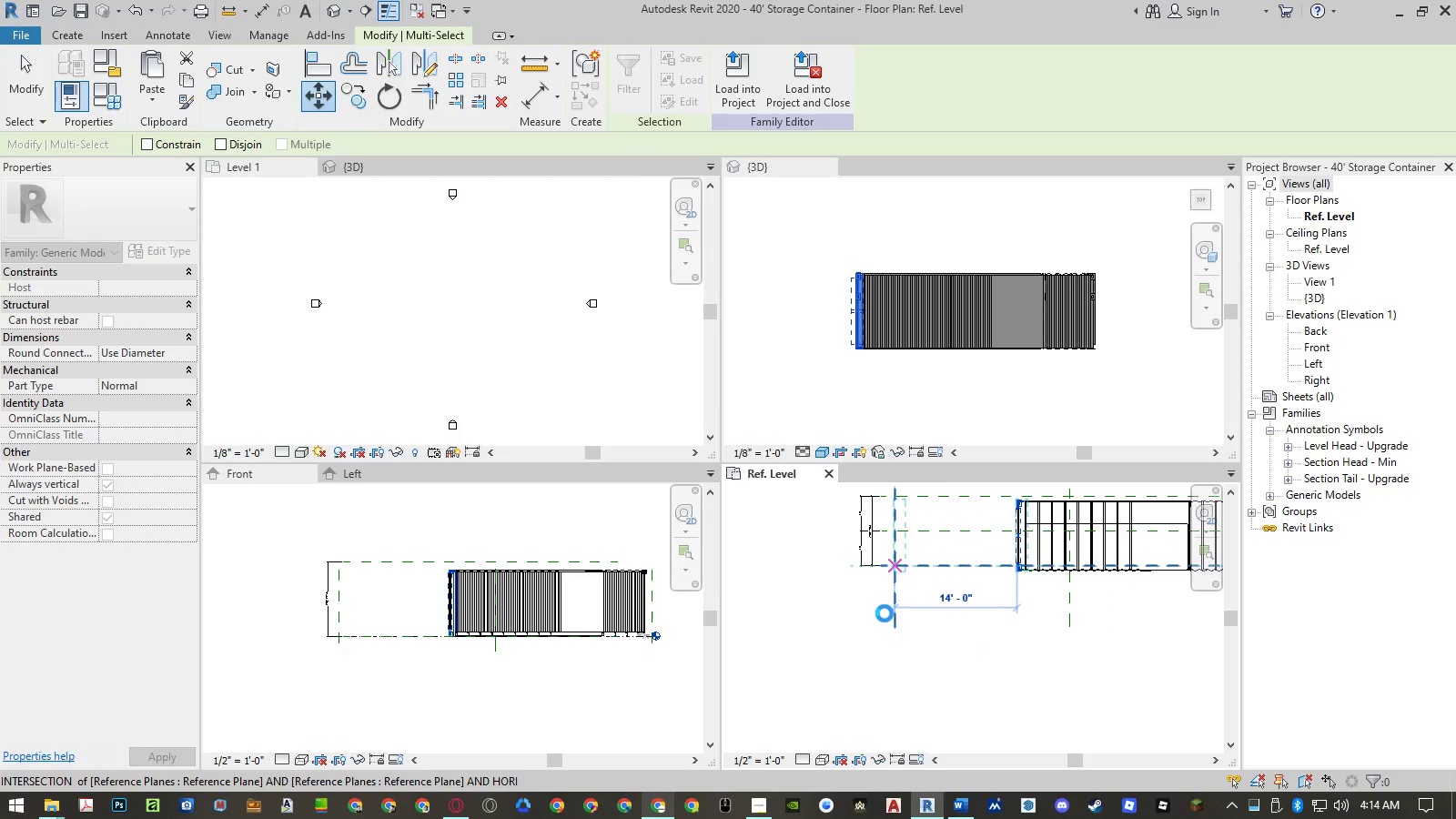 
double_click([1177, 720])
 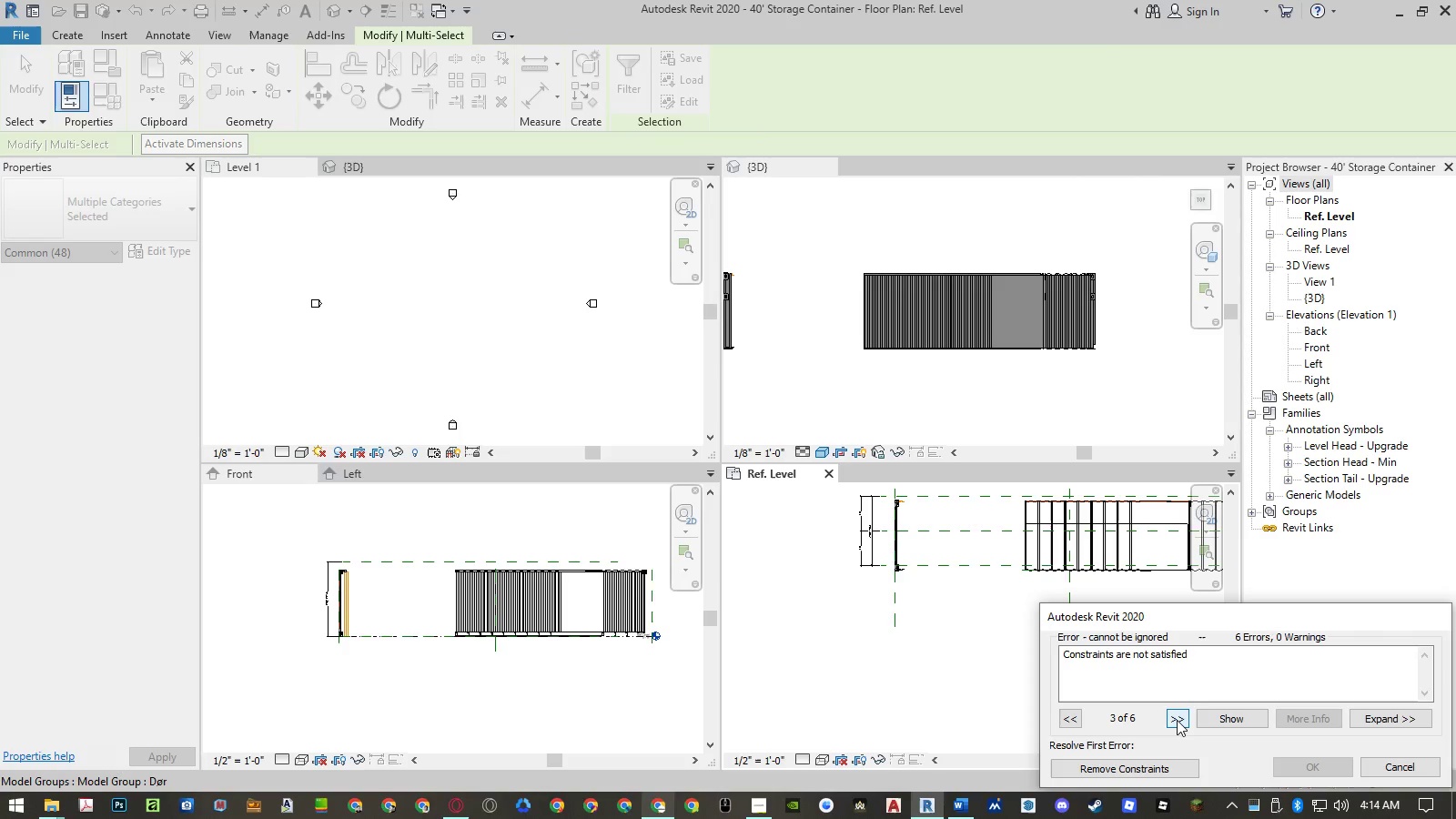 
triple_click([1177, 720])
 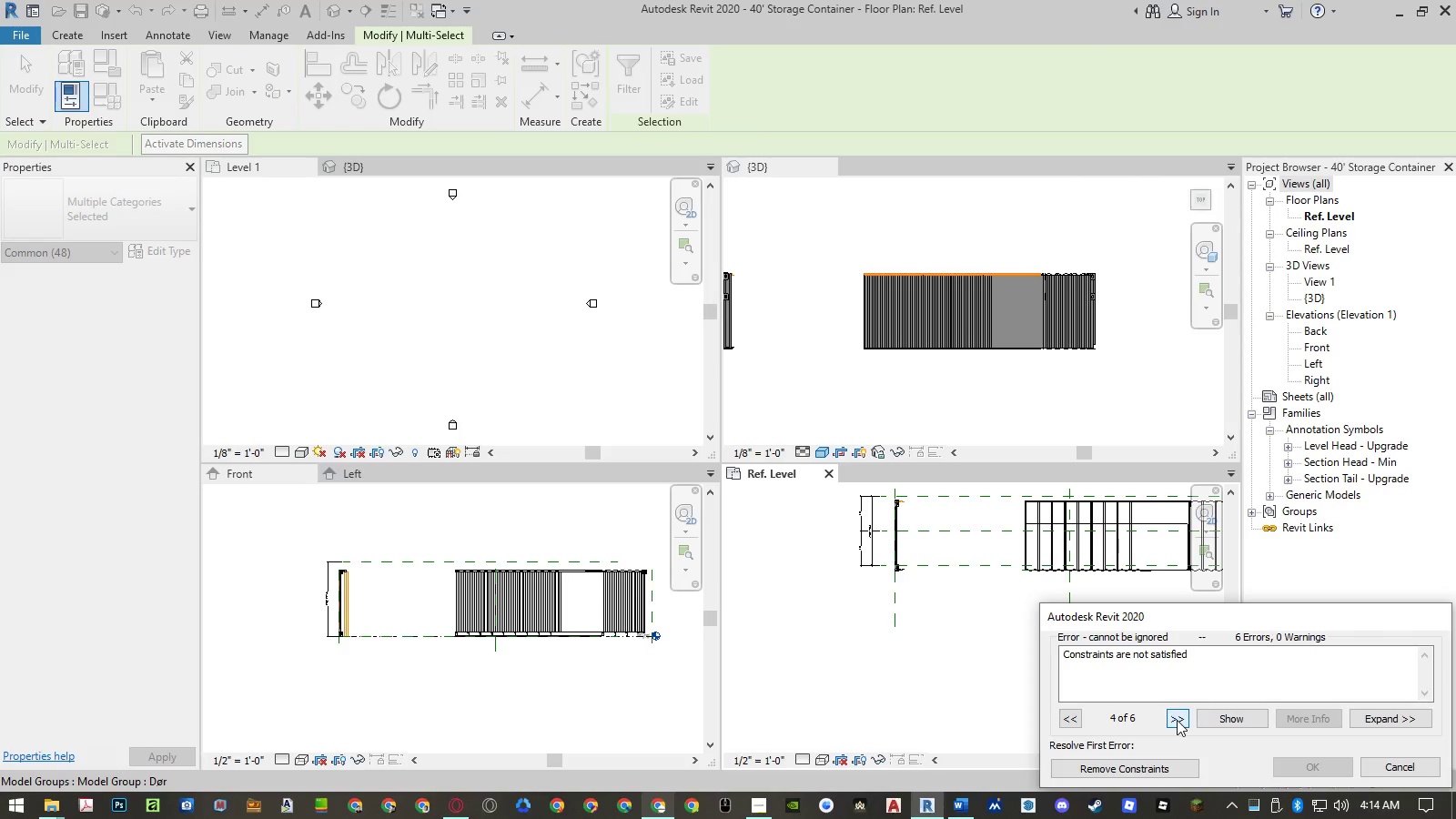 
triple_click([1177, 720])
 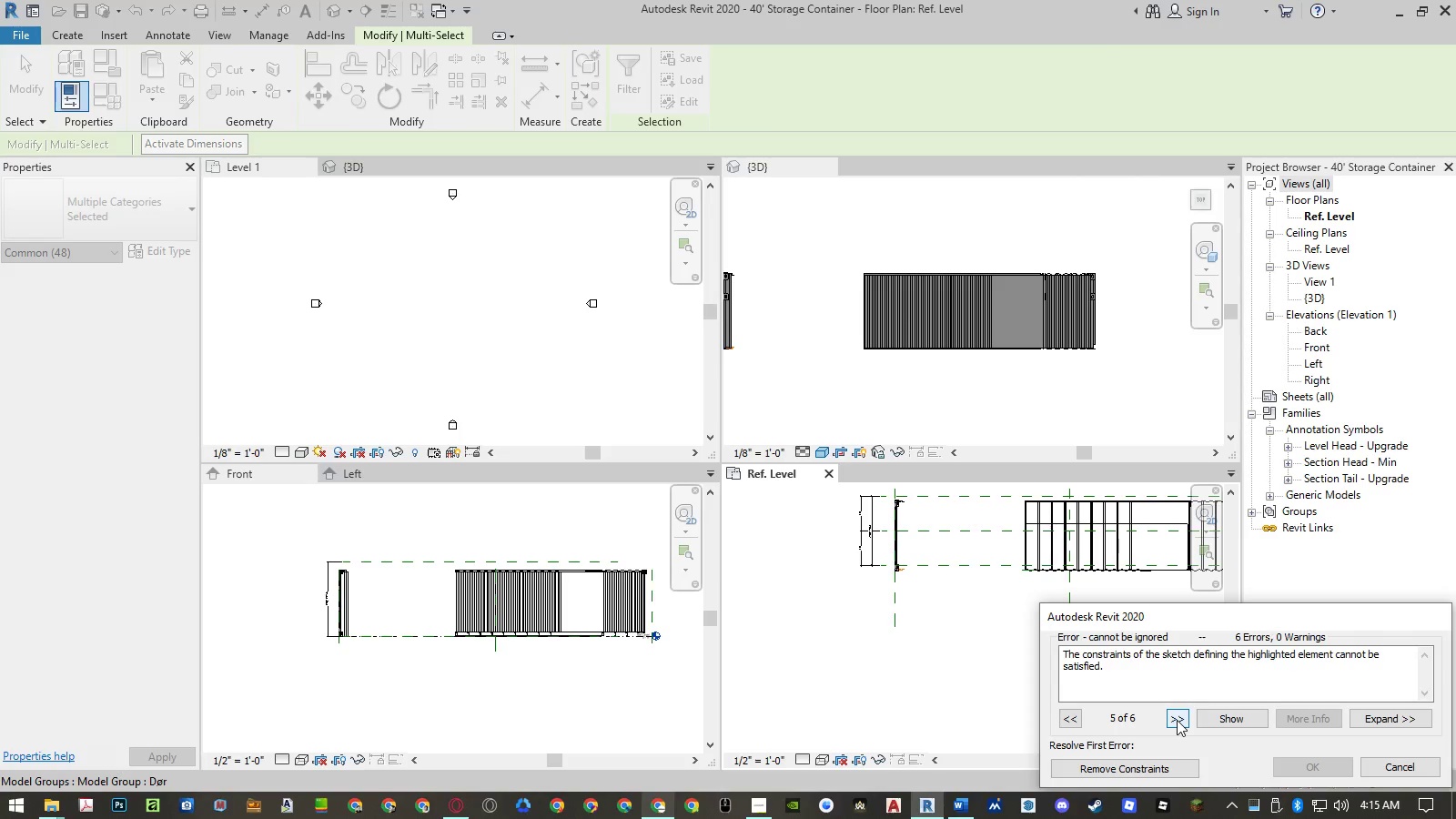 
left_click([1177, 720])
 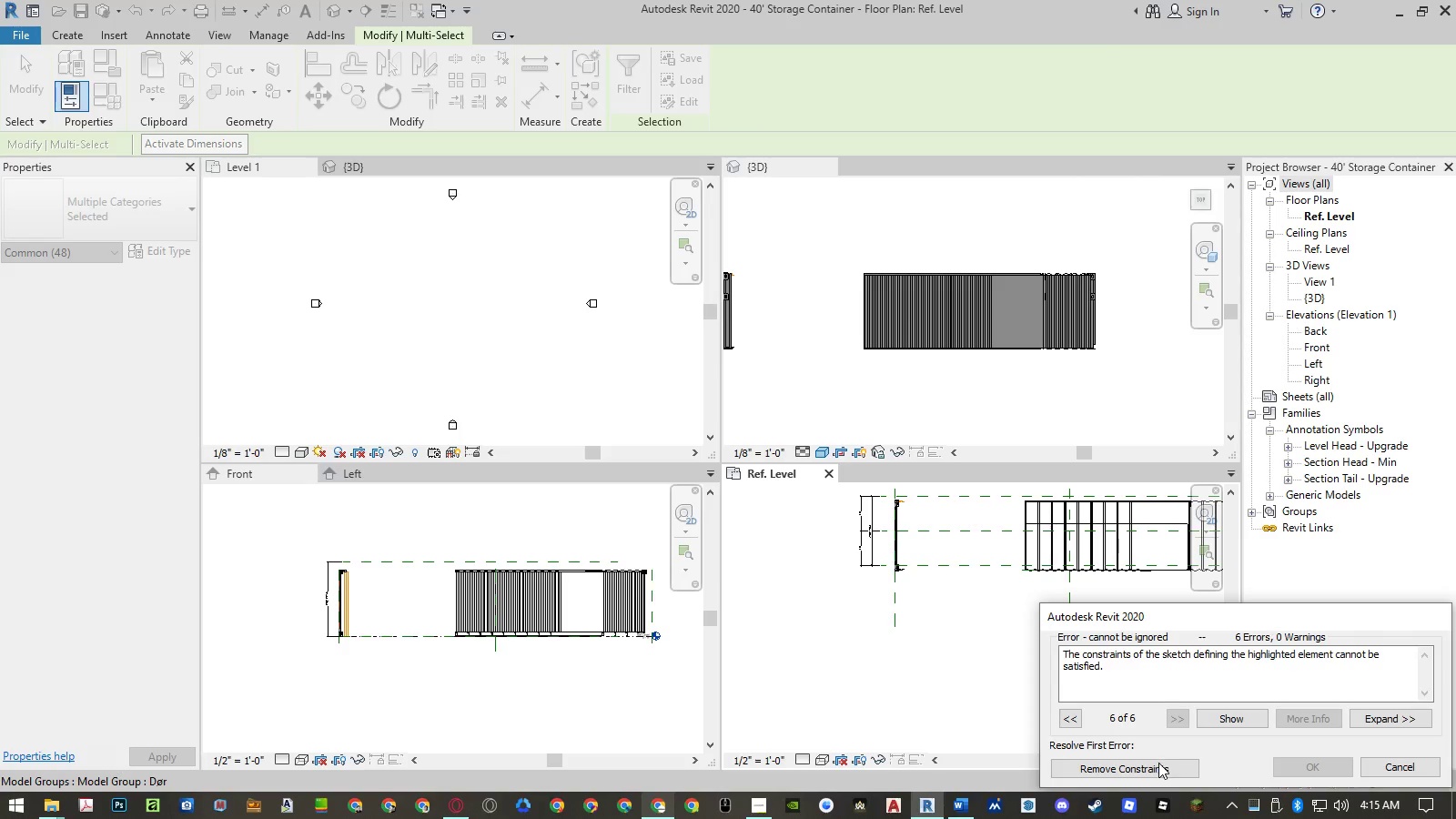 
left_click([1157, 766])
 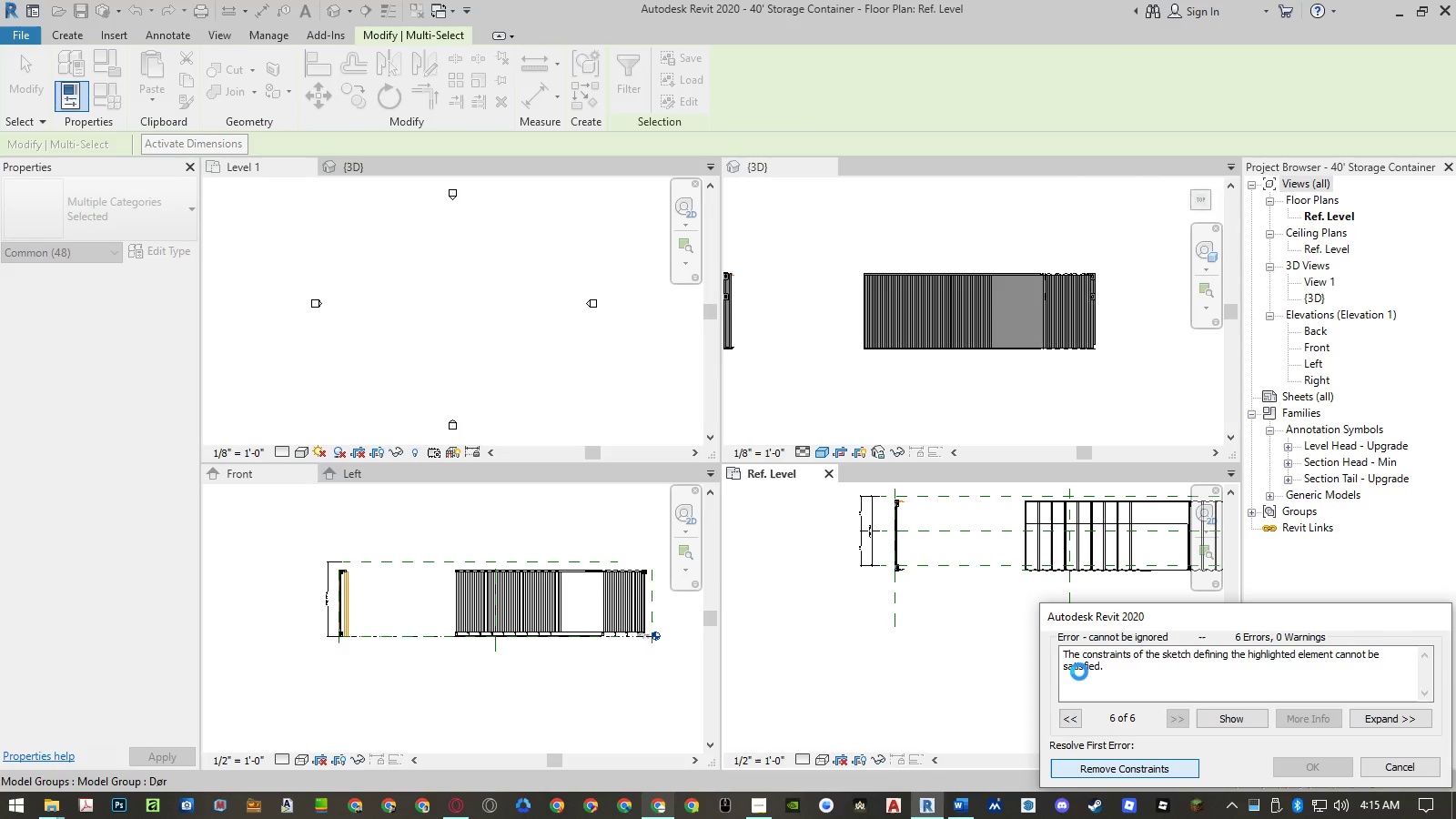 
wait(9.23)
 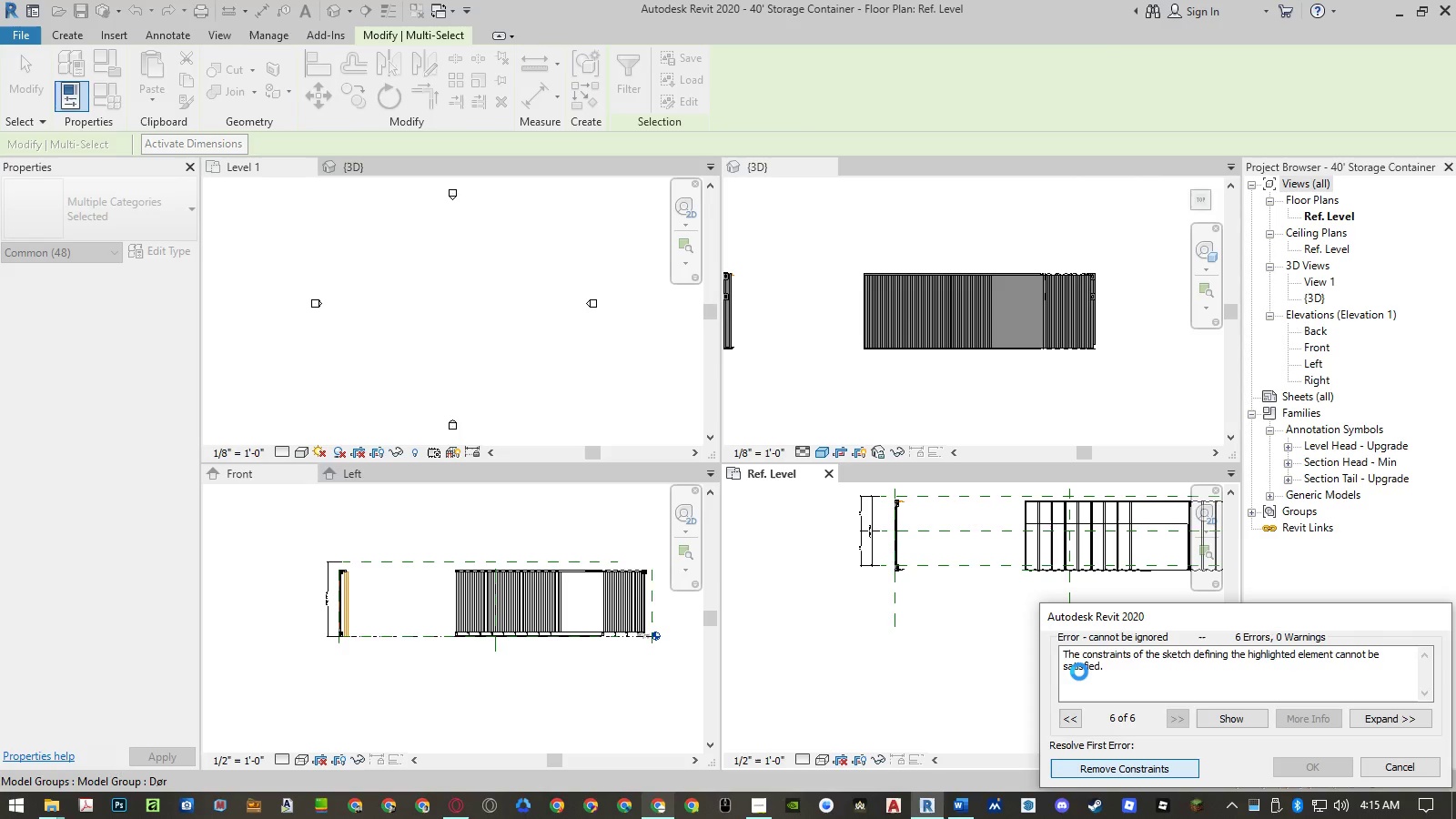 
scroll: coordinate [805, 580], scroll_direction: down, amount: 4.0
 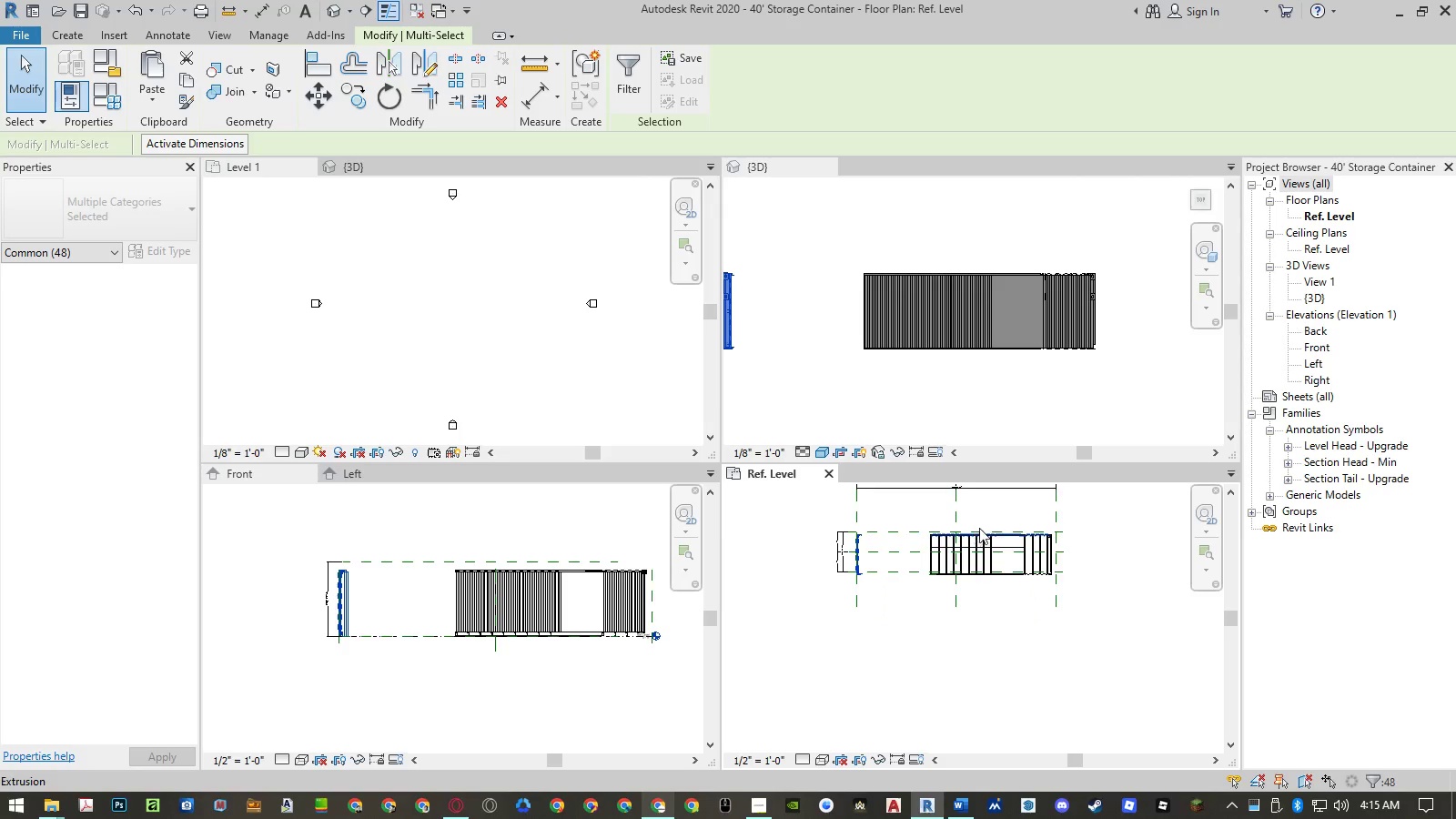 
scroll: coordinate [1040, 551], scroll_direction: up, amount: 12.0
 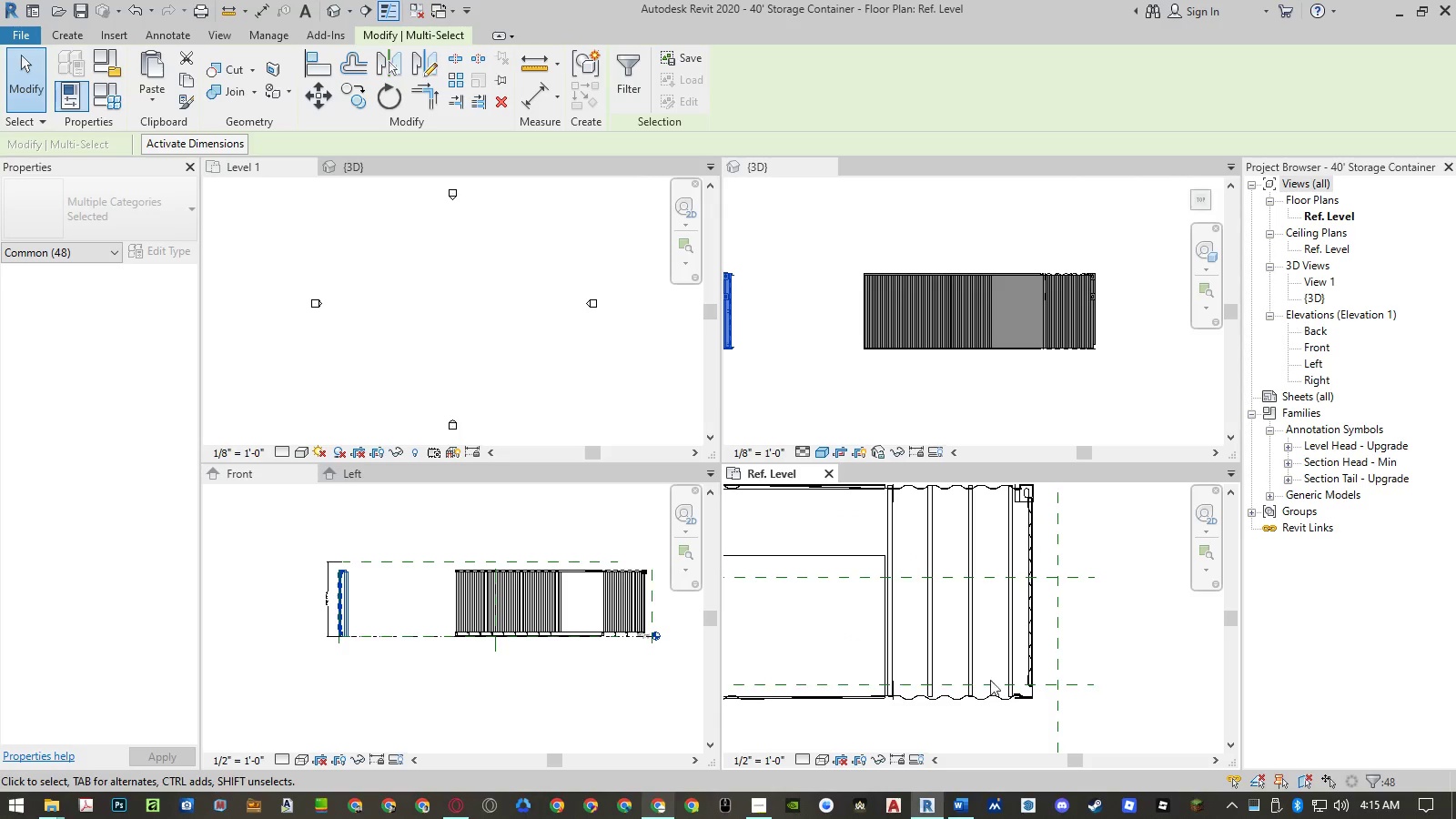 
scroll: coordinate [983, 693], scroll_direction: down, amount: 2.0
 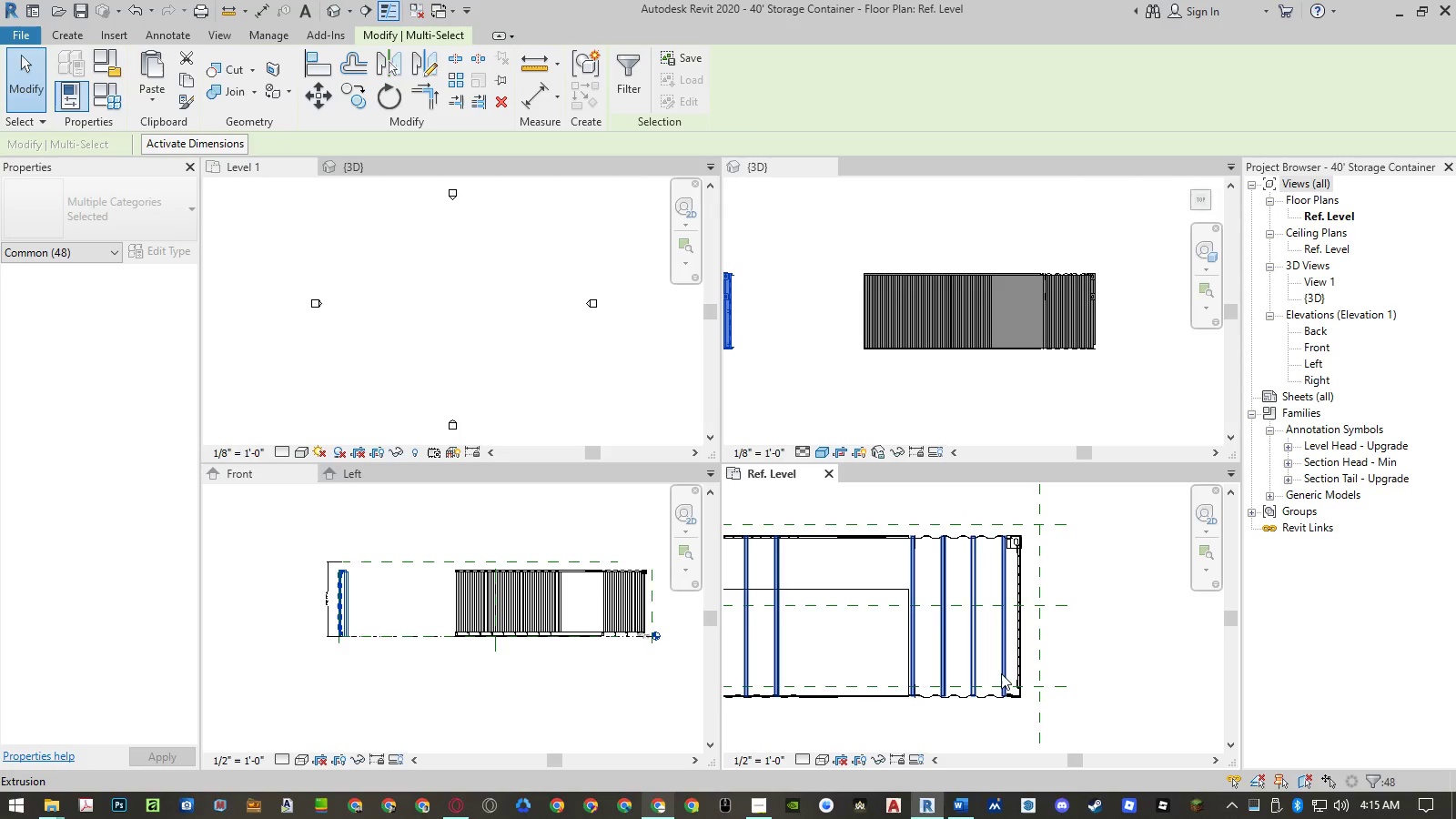 
left_click([998, 665])
 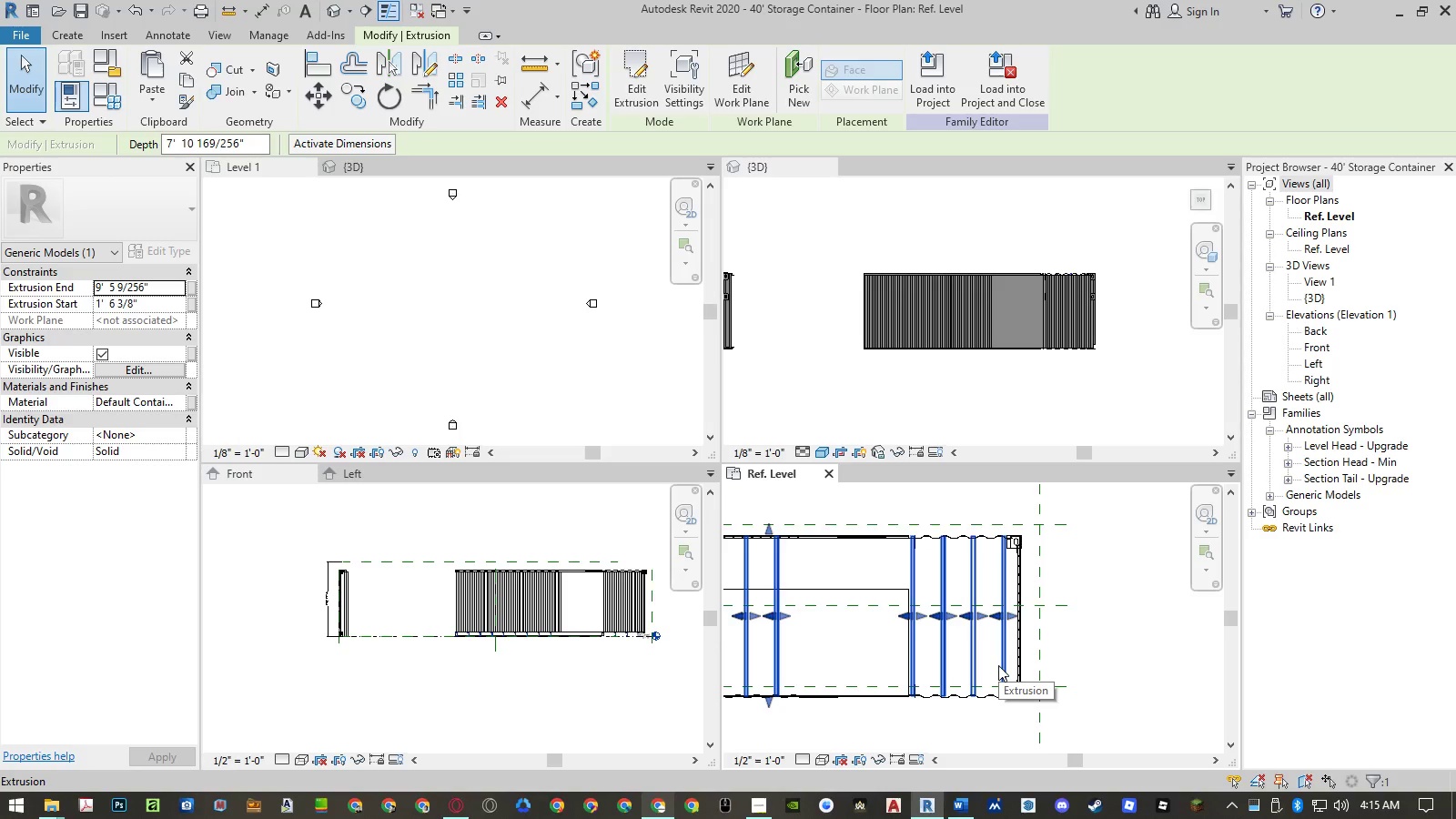 
left_click([995, 492])
 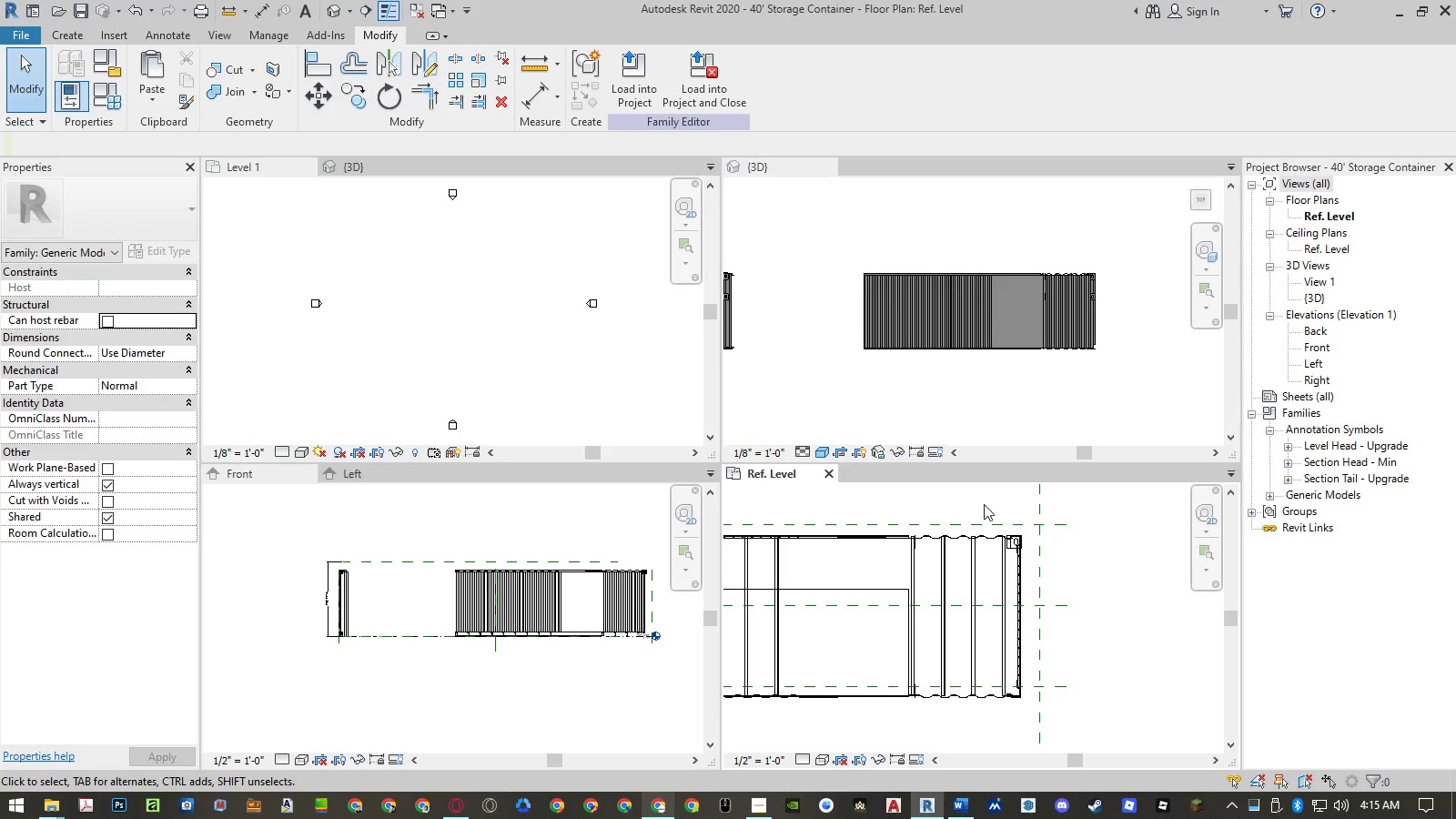 
left_click_drag(start_coordinate=[982, 503], to_coordinate=[1026, 713])
 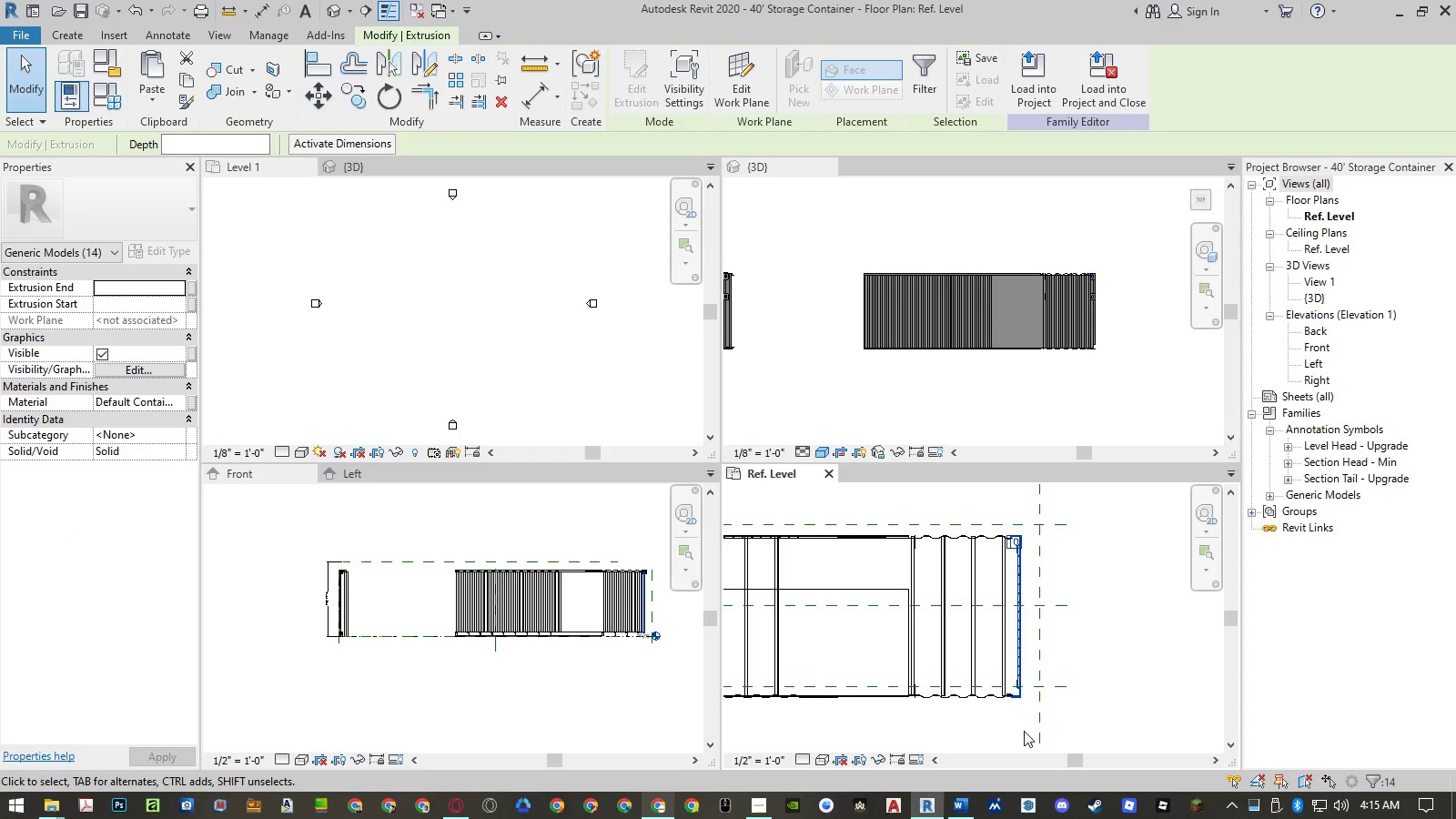 
type(mv)
 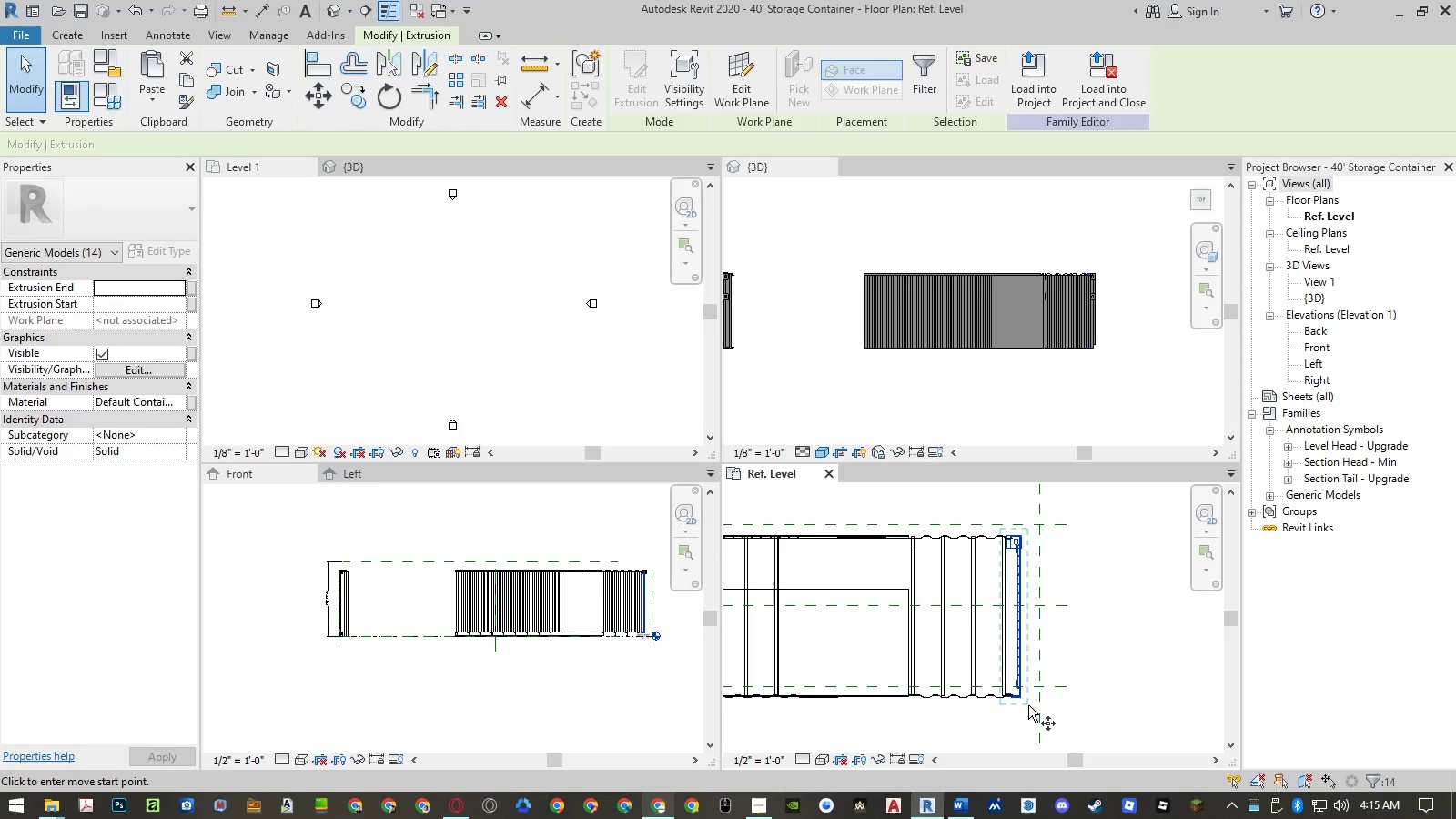 
scroll: coordinate [1009, 682], scroll_direction: up, amount: 17.0
 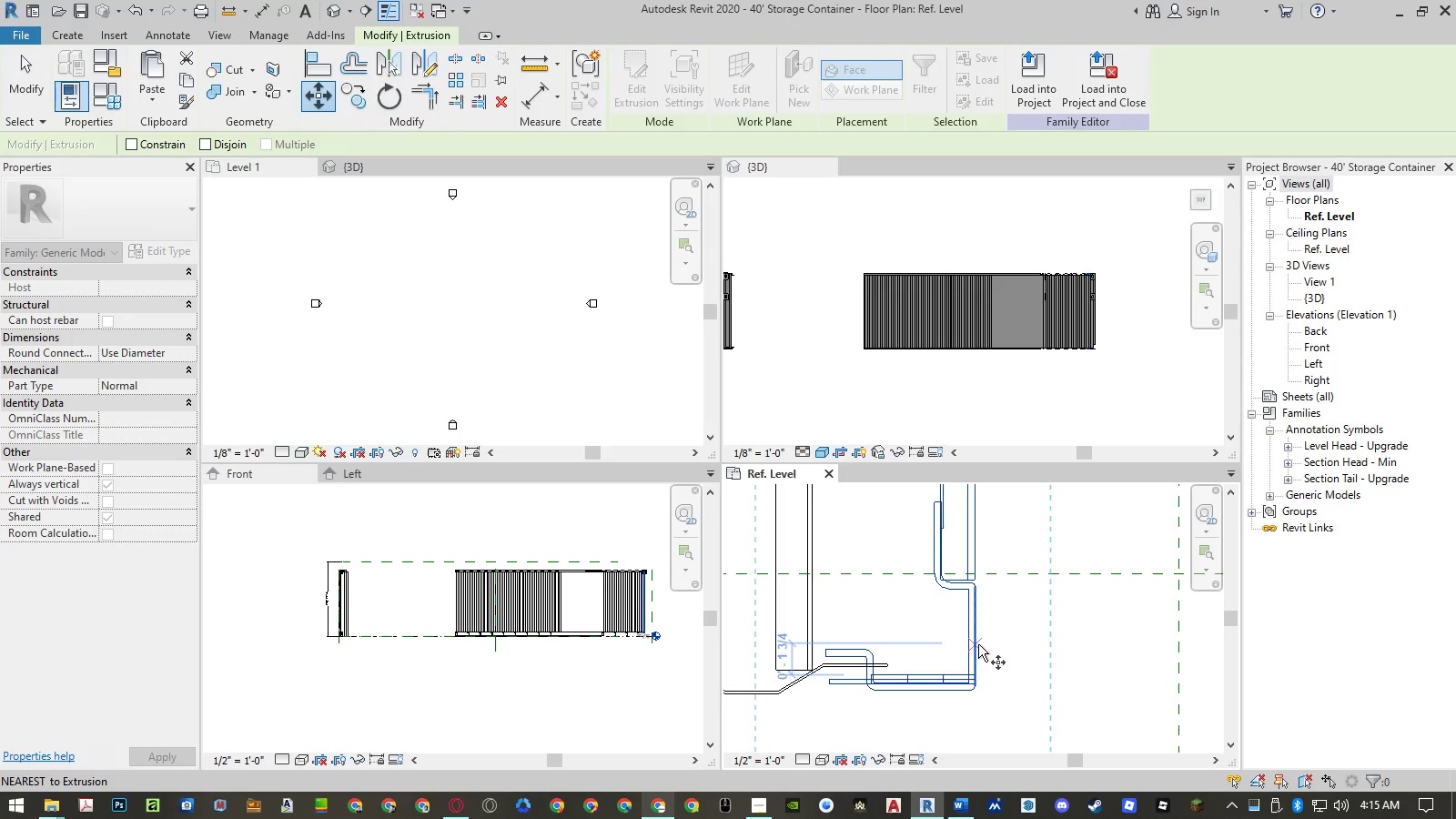 
left_click([978, 644])
 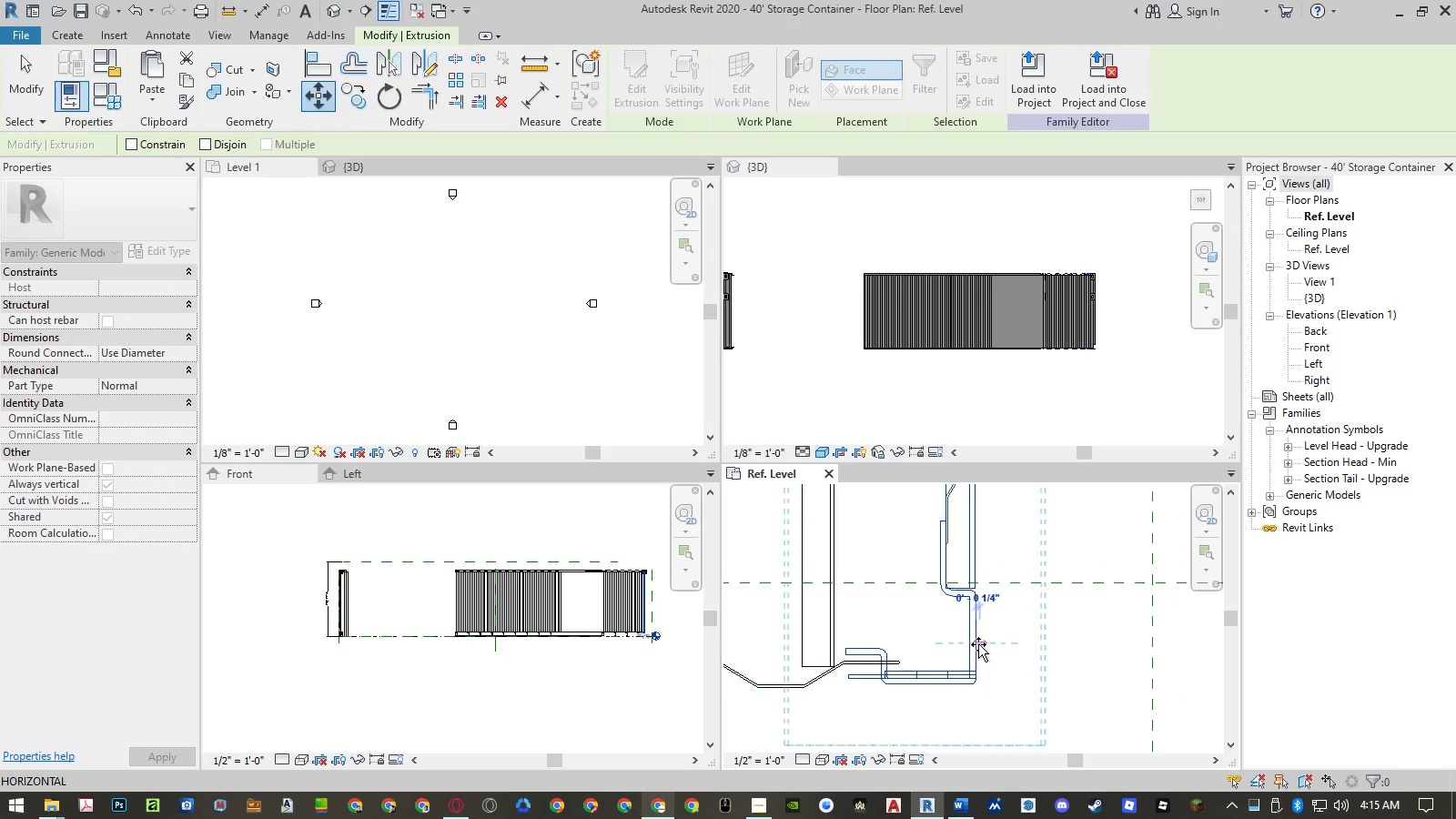 
scroll: coordinate [978, 644], scroll_direction: down, amount: 5.0
 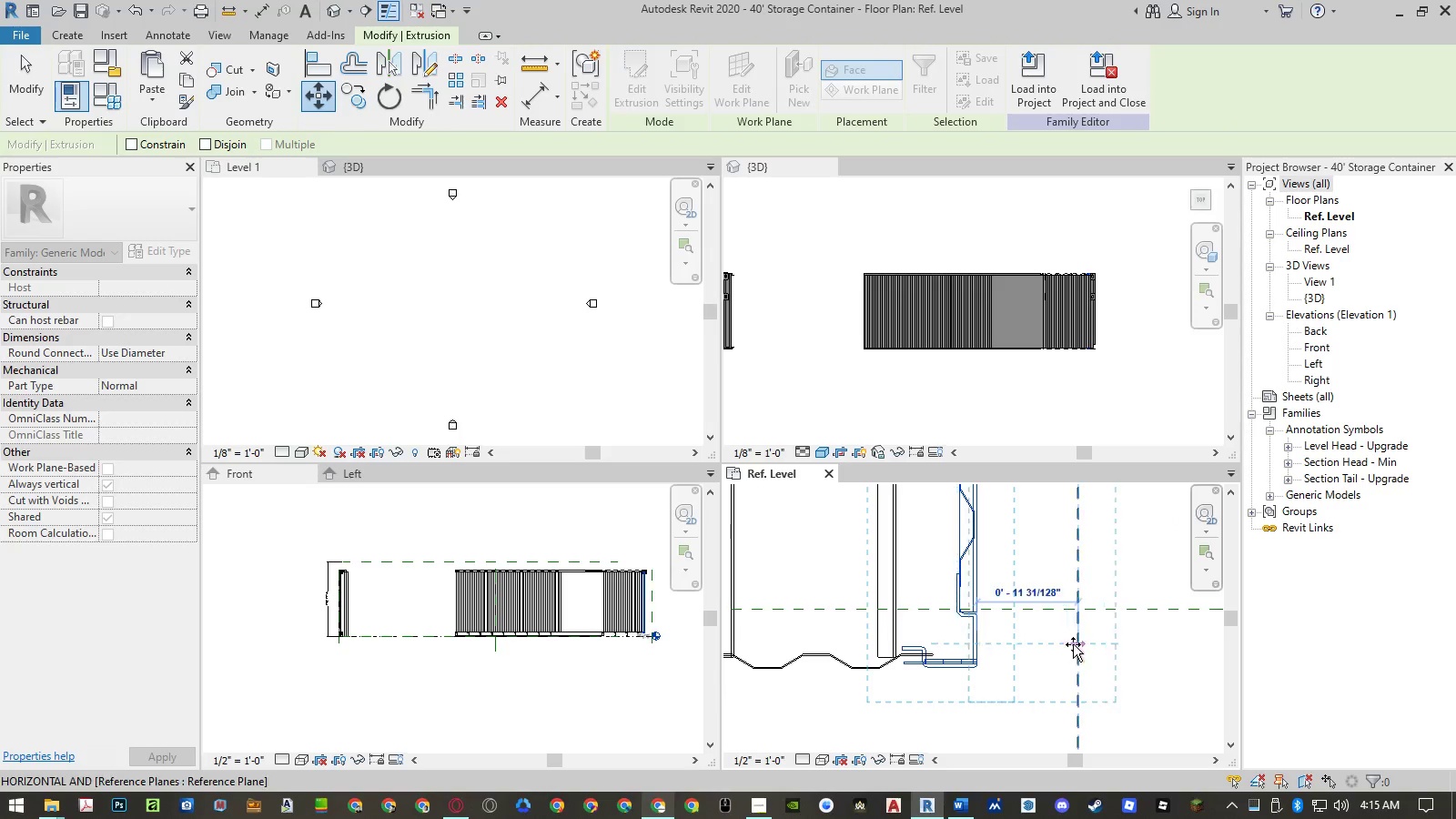 
left_click([1075, 644])
 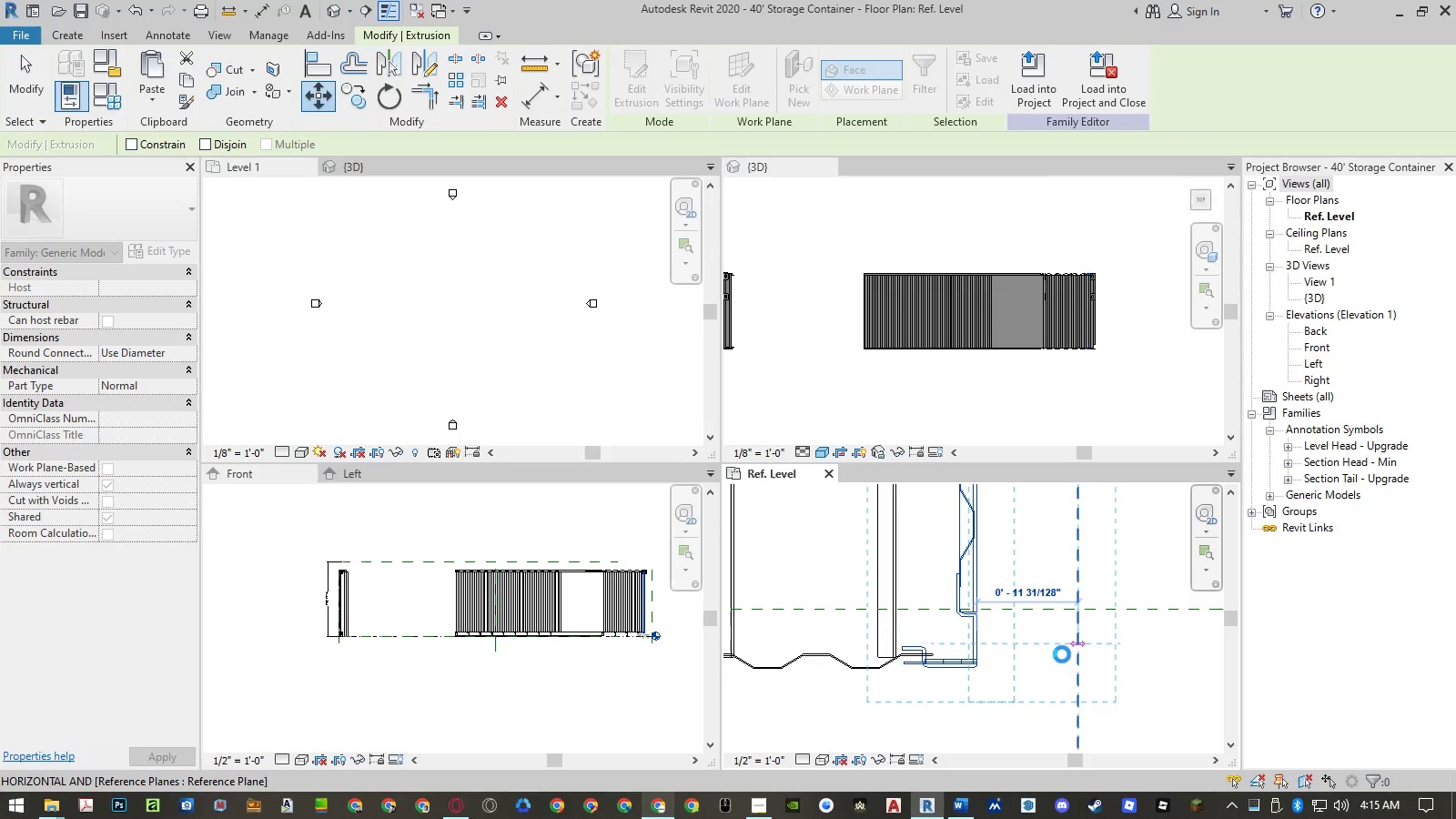 
wait(5.23)
 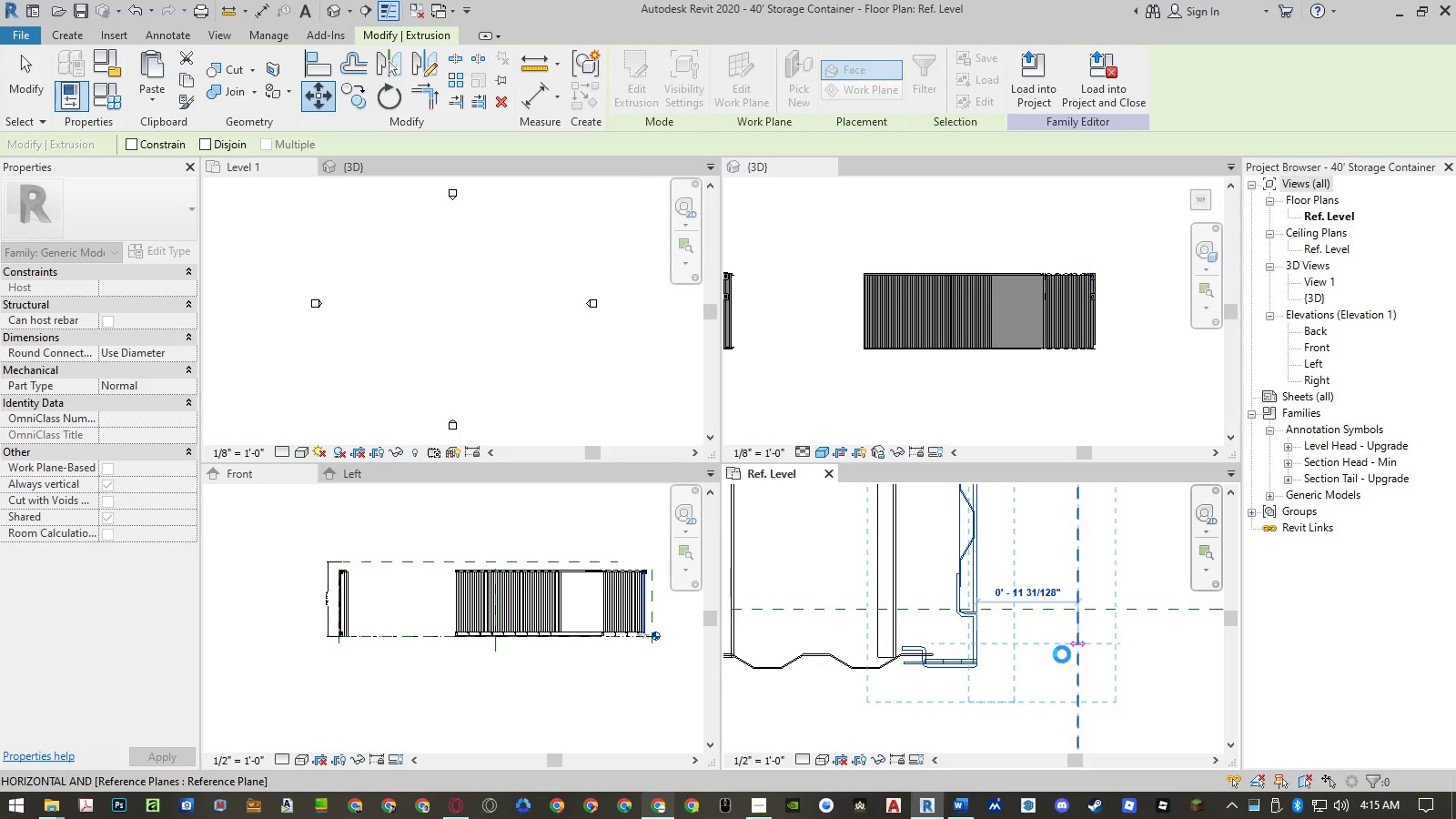 
scroll: coordinate [1117, 596], scroll_direction: down, amount: 15.0
 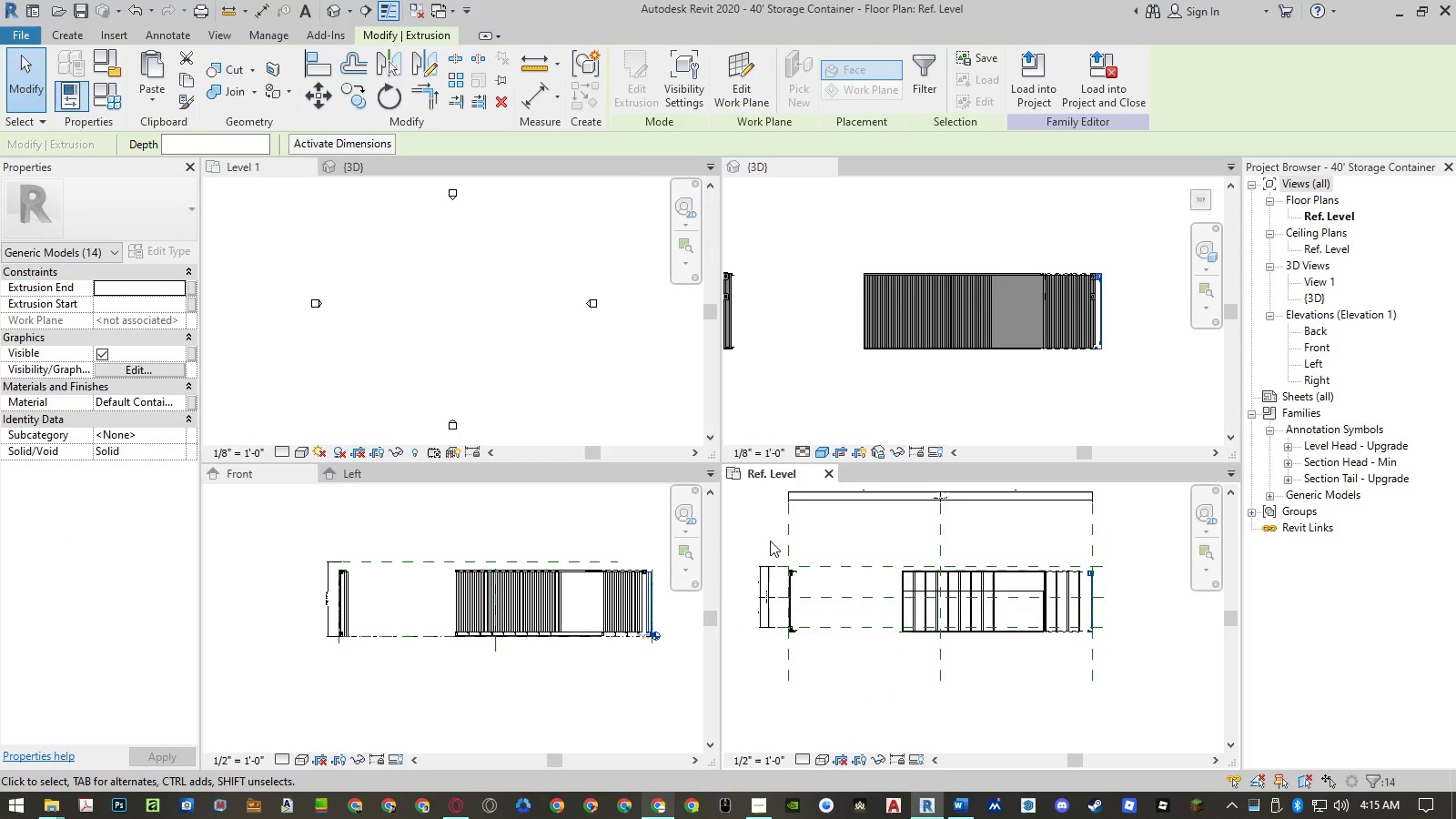 
left_click([781, 539])
 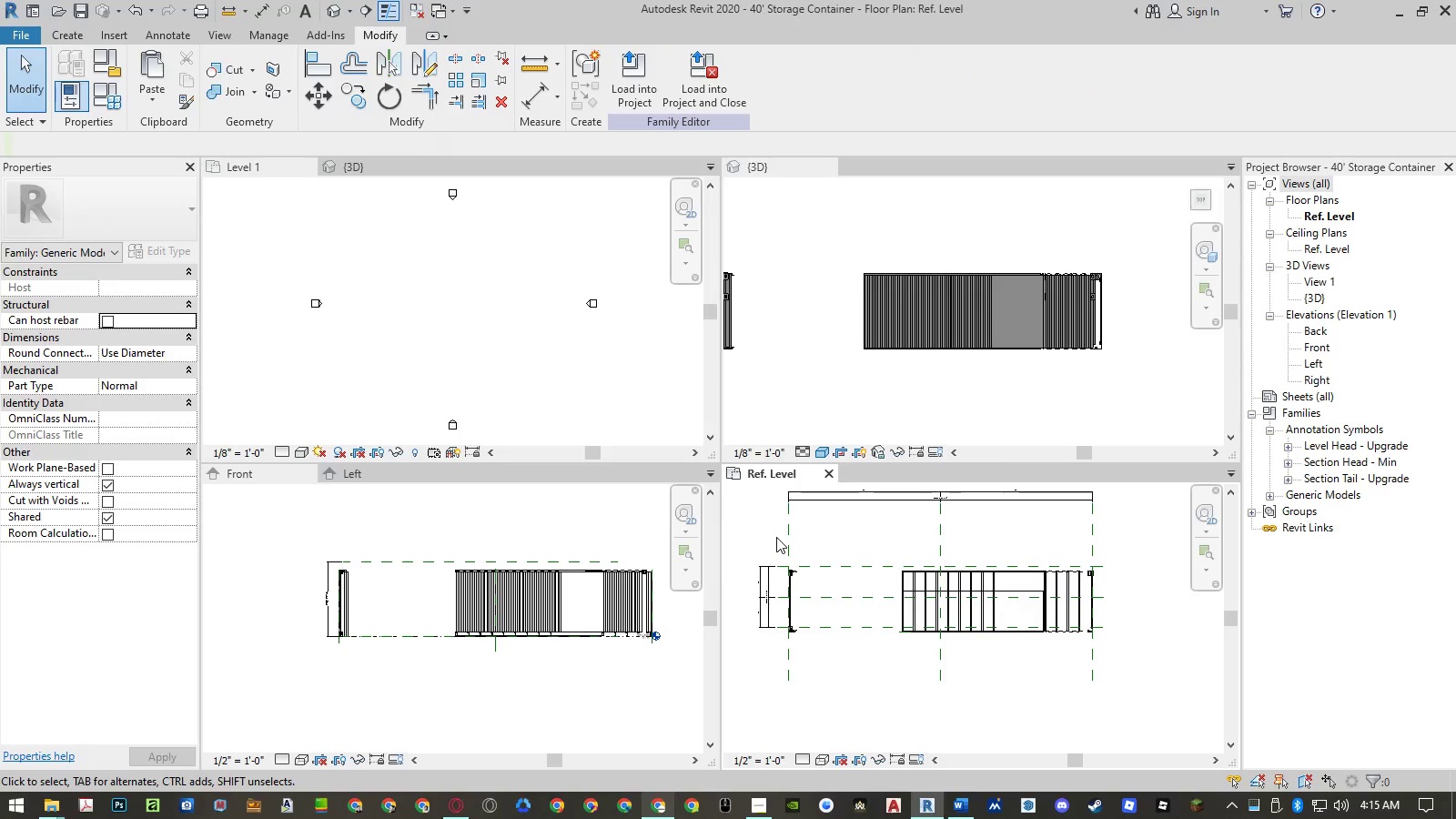 
left_click_drag(start_coordinate=[776, 537], to_coordinate=[1097, 644])
 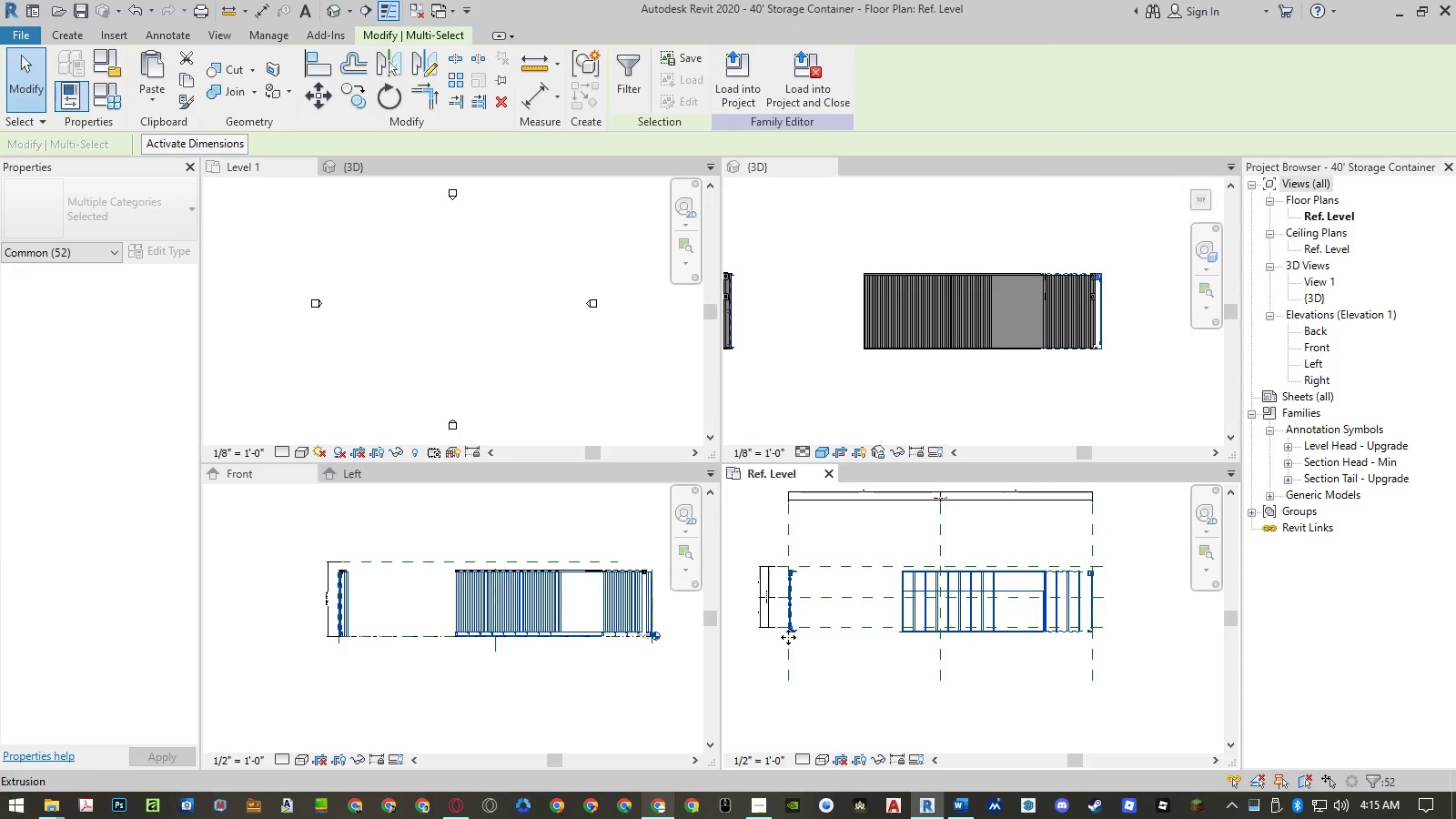 
scroll: coordinate [788, 637], scroll_direction: up, amount: 7.0
 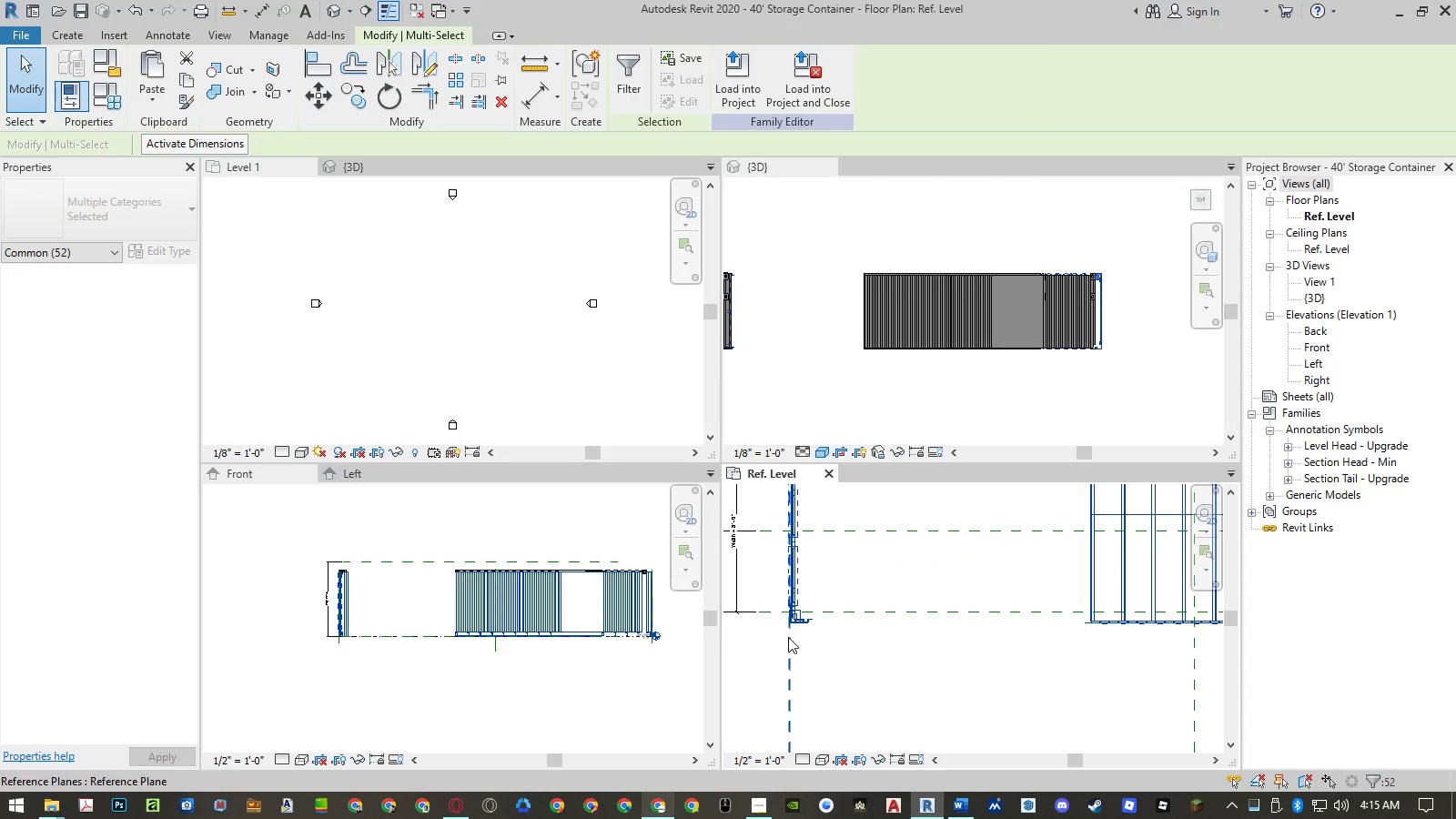 
type(mv)
 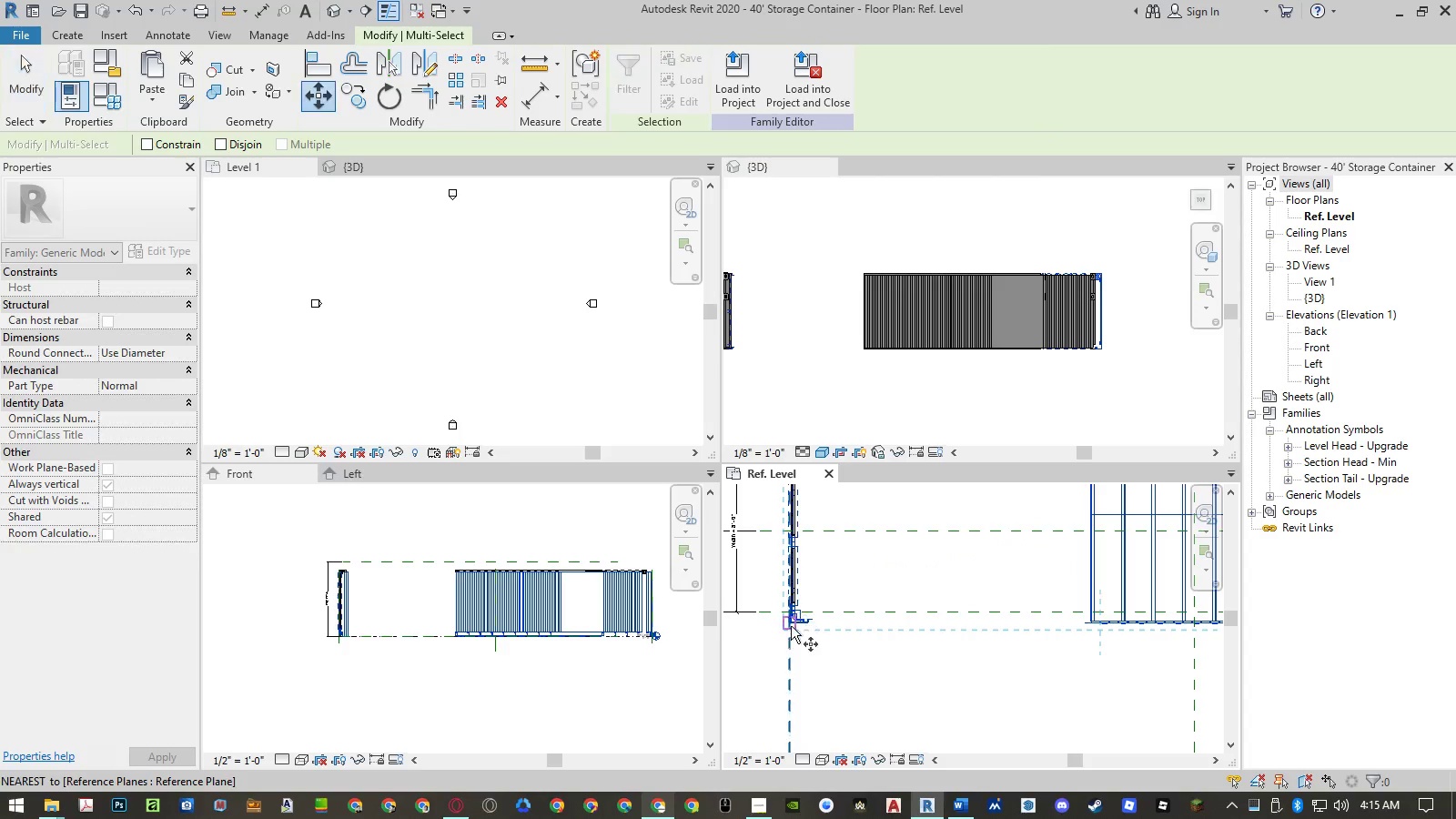 
scroll: coordinate [794, 614], scroll_direction: up, amount: 18.0
 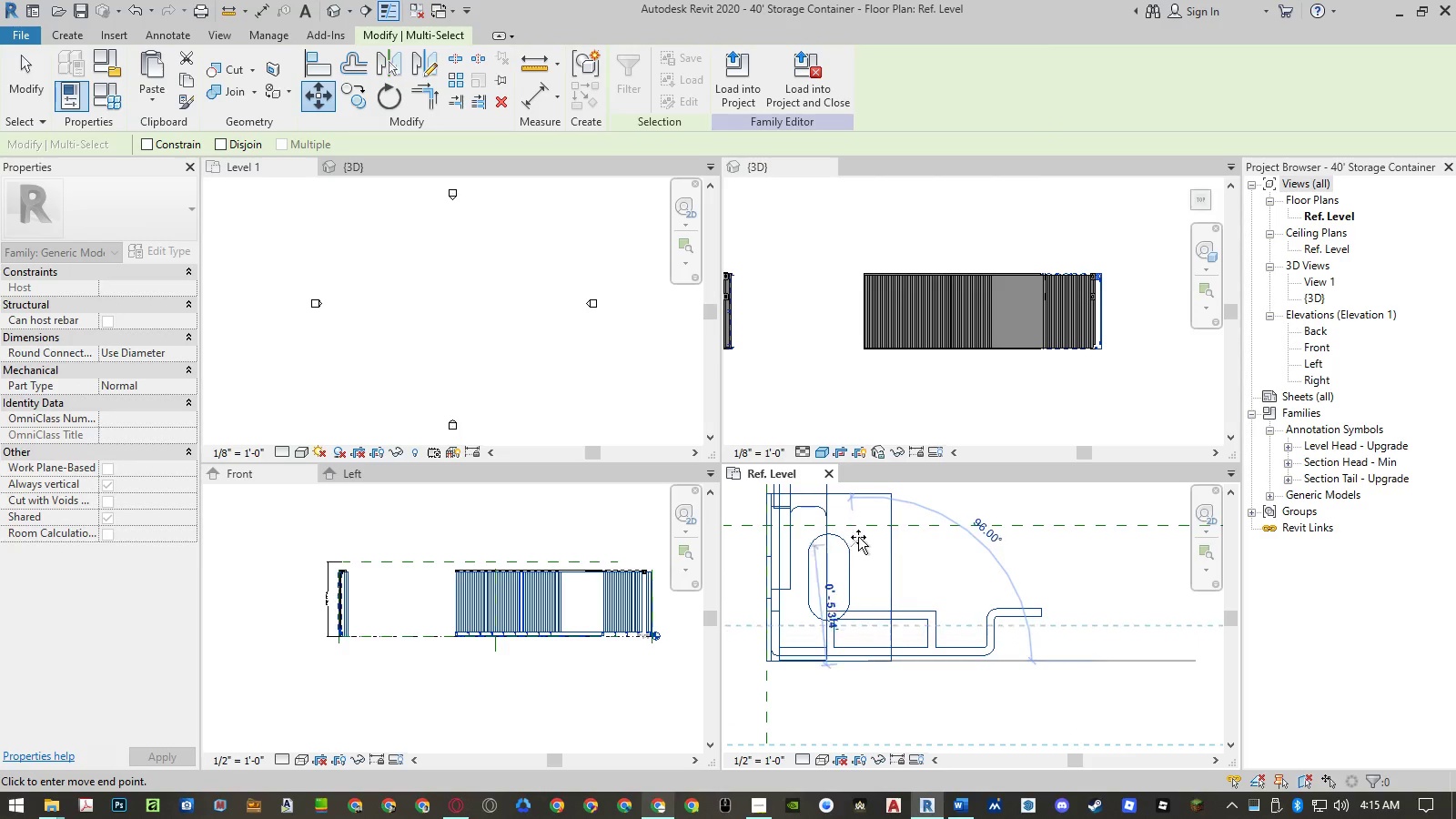 
left_click([867, 527])
 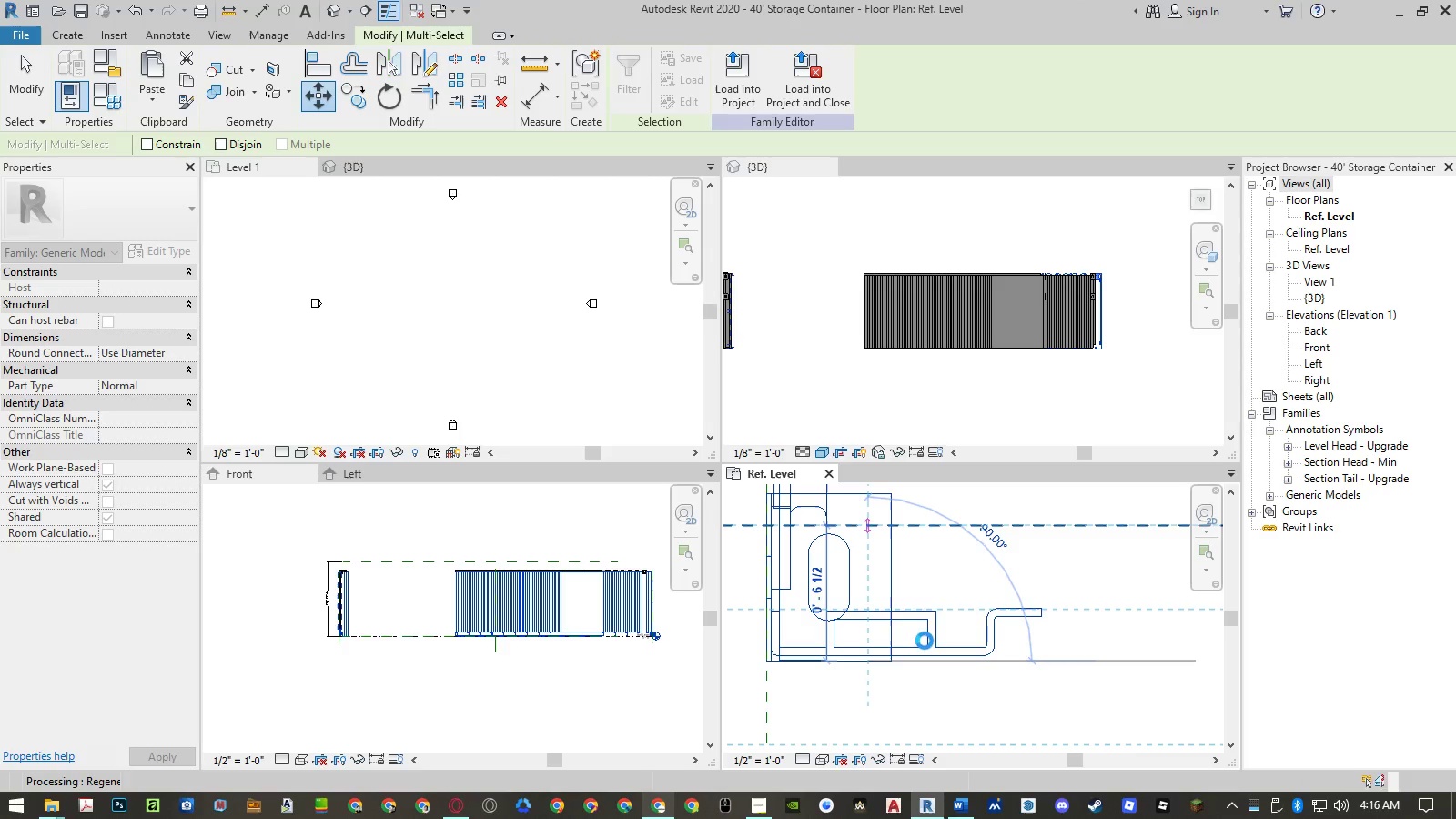 
wait(15.14)
 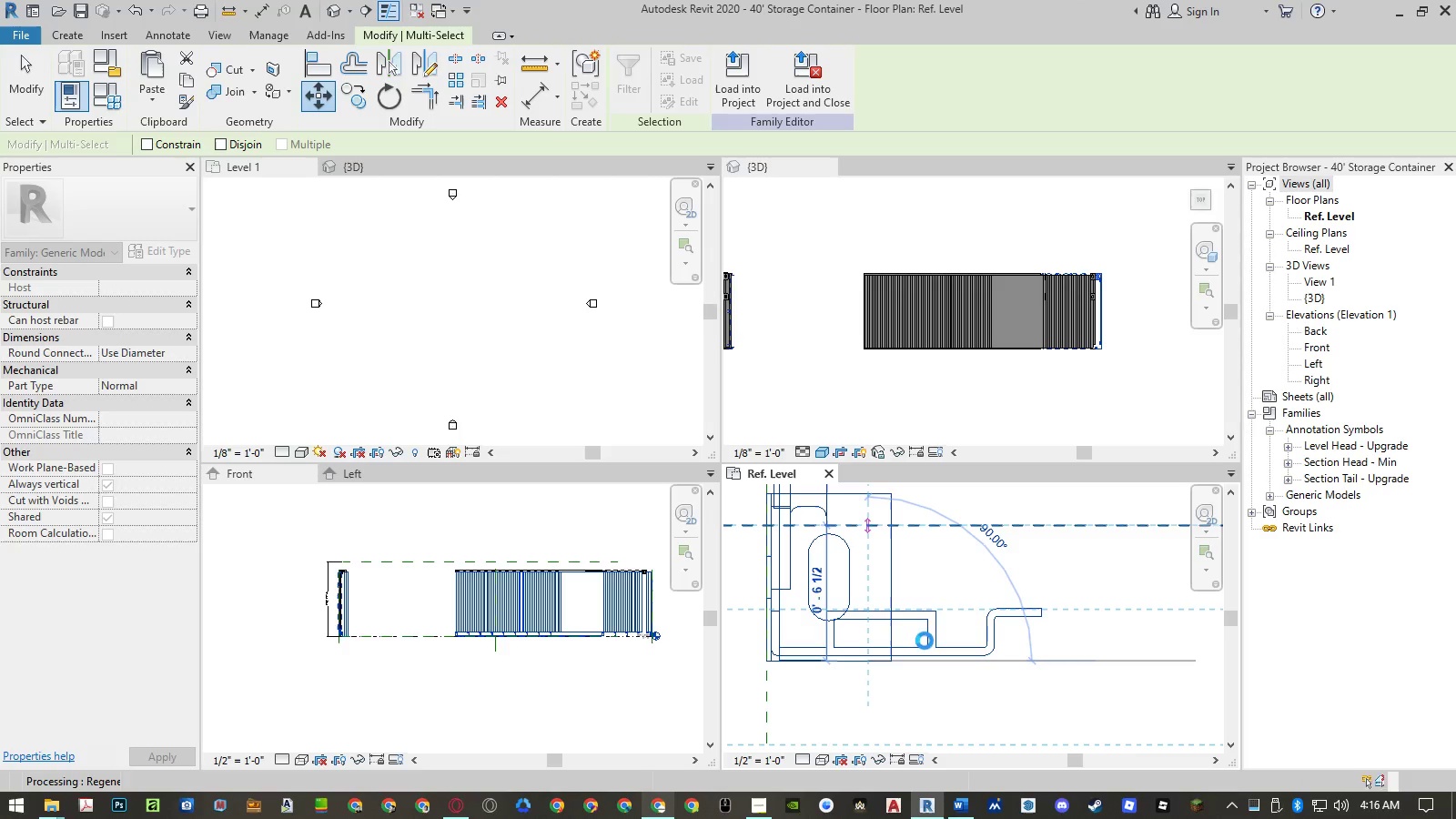 
scroll: coordinate [819, 623], scroll_direction: down, amount: 22.0
 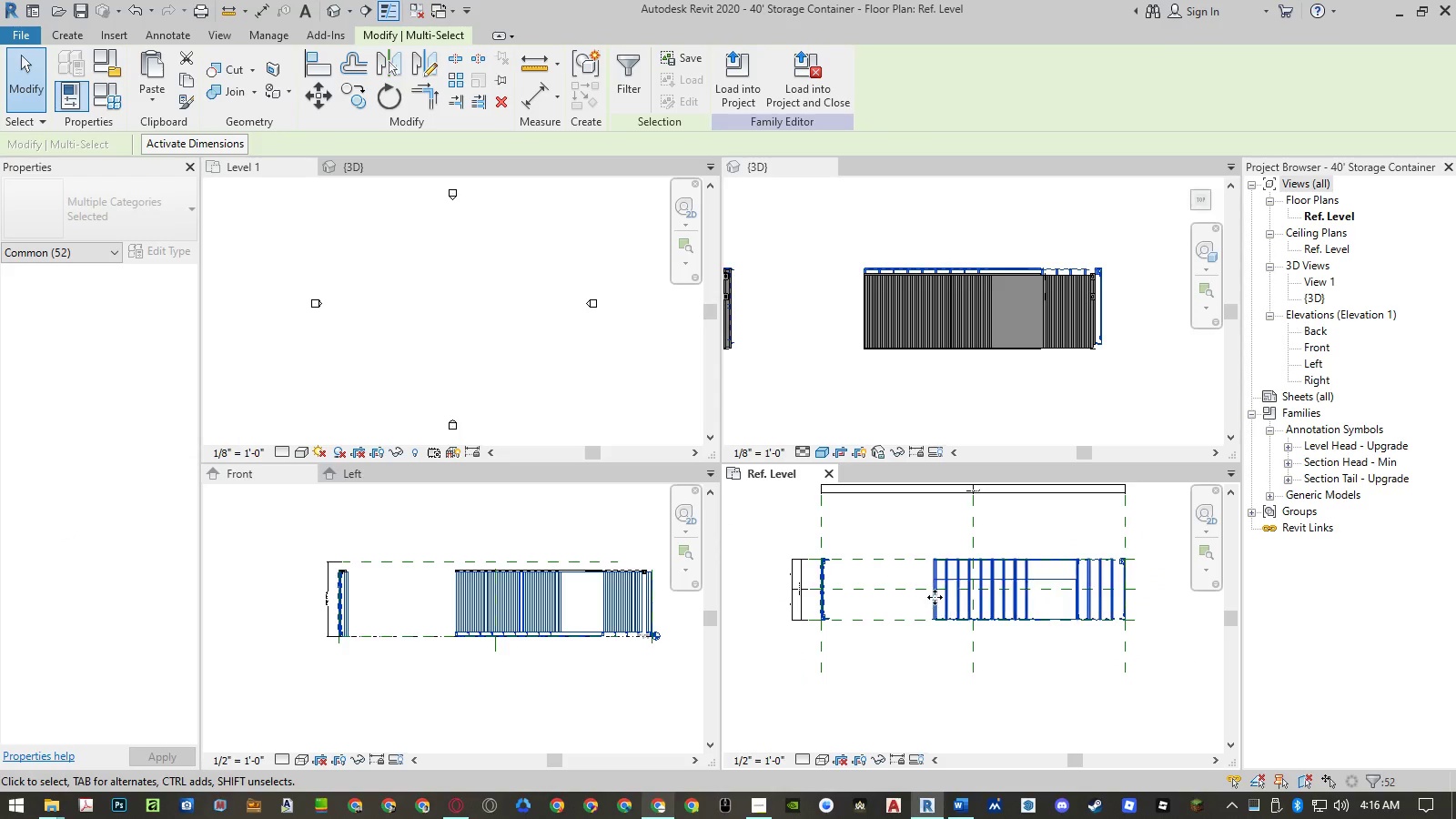 
left_click([936, 528])
 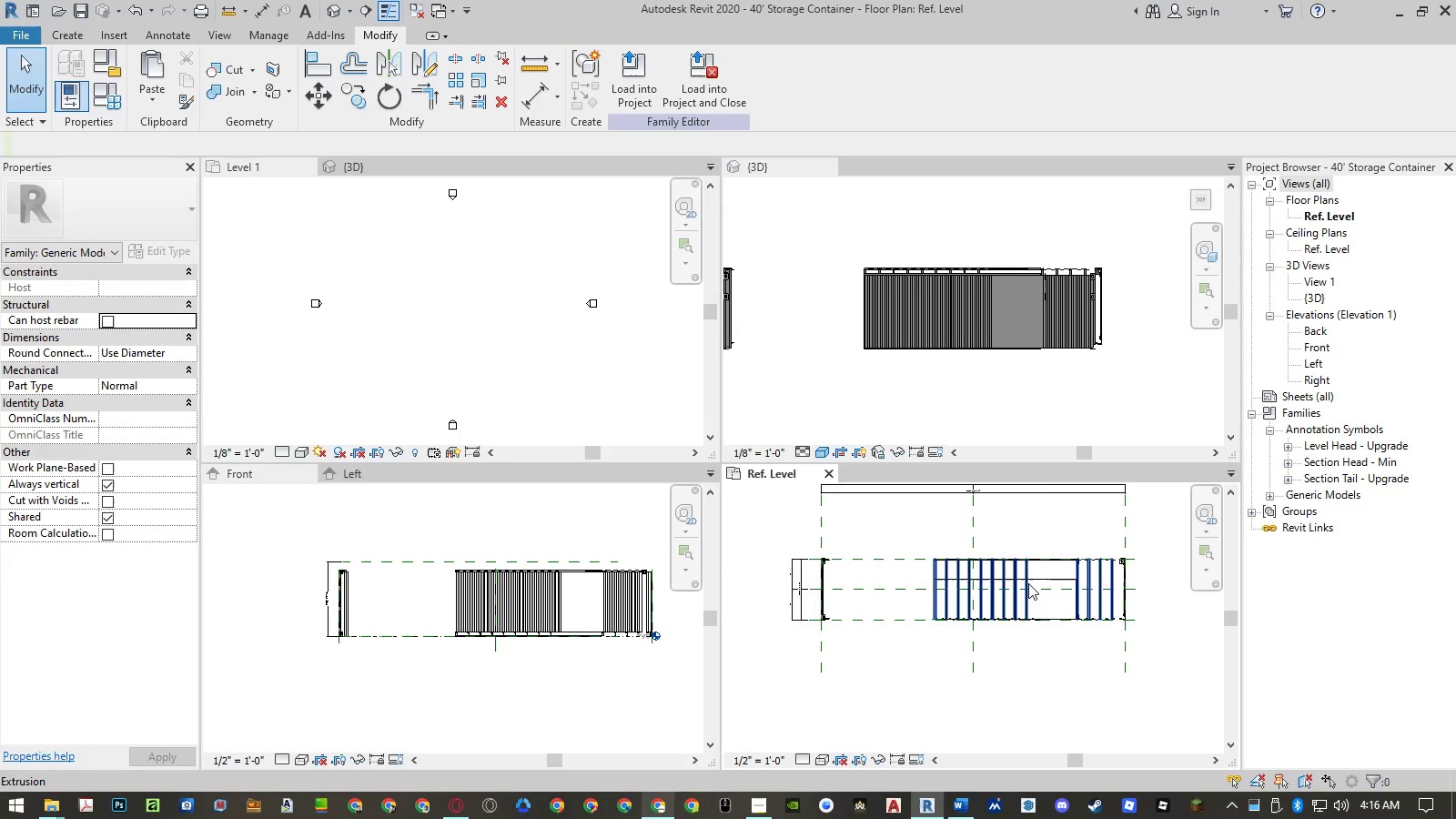 
scroll: coordinate [1028, 583], scroll_direction: up, amount: 2.0
 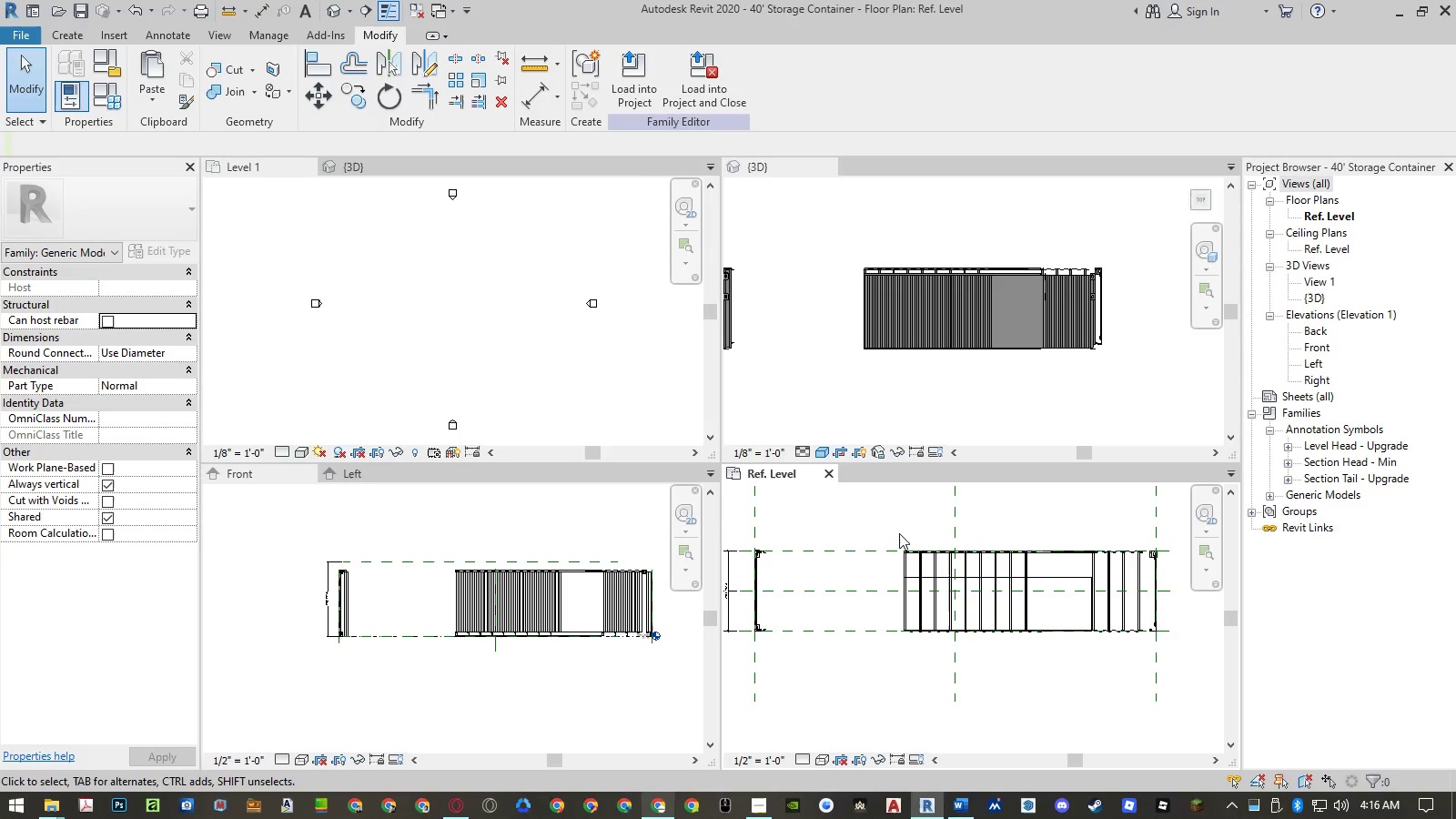 
left_click([893, 531])
 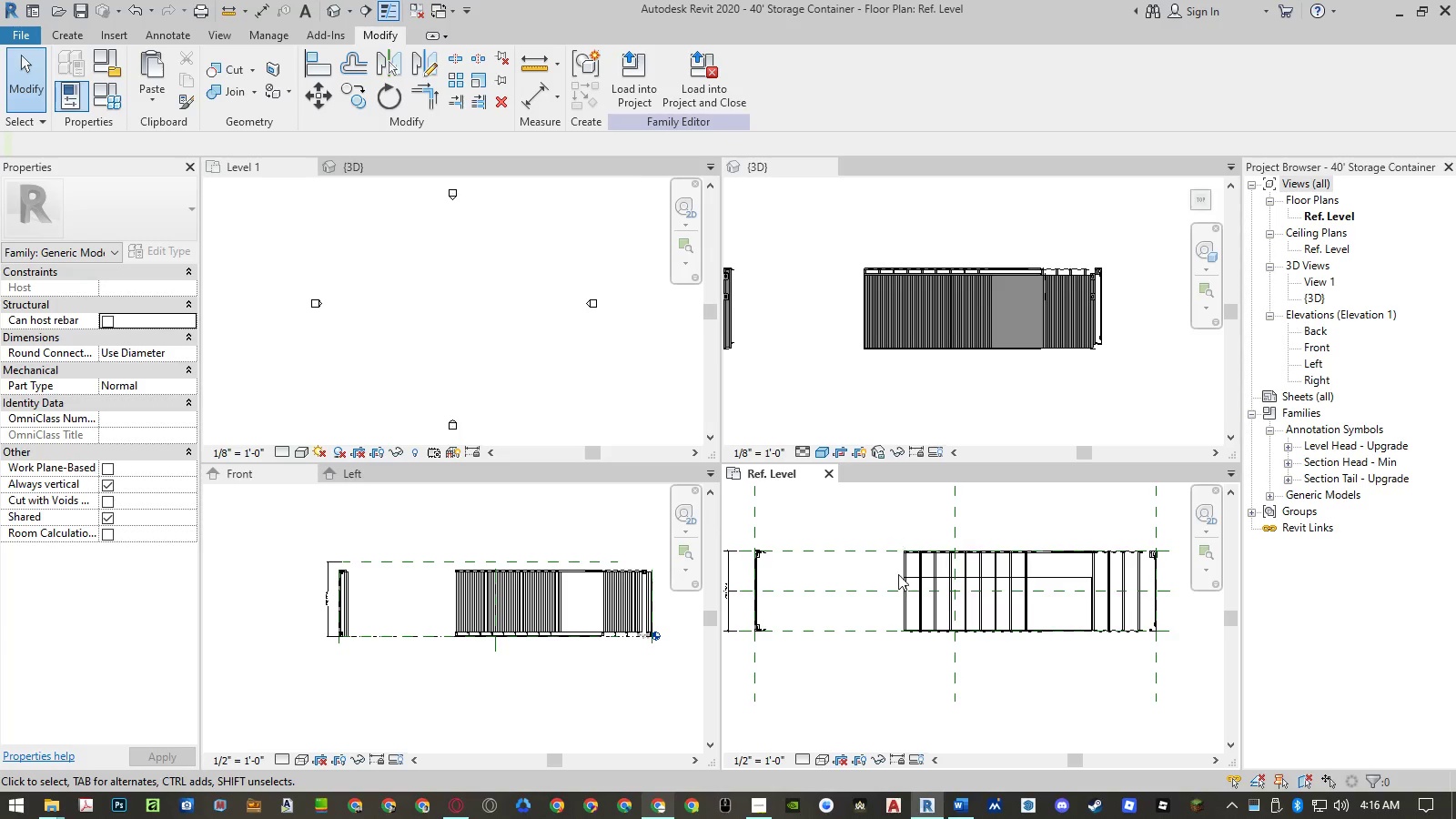 
scroll: coordinate [882, 603], scroll_direction: up, amount: 6.0
 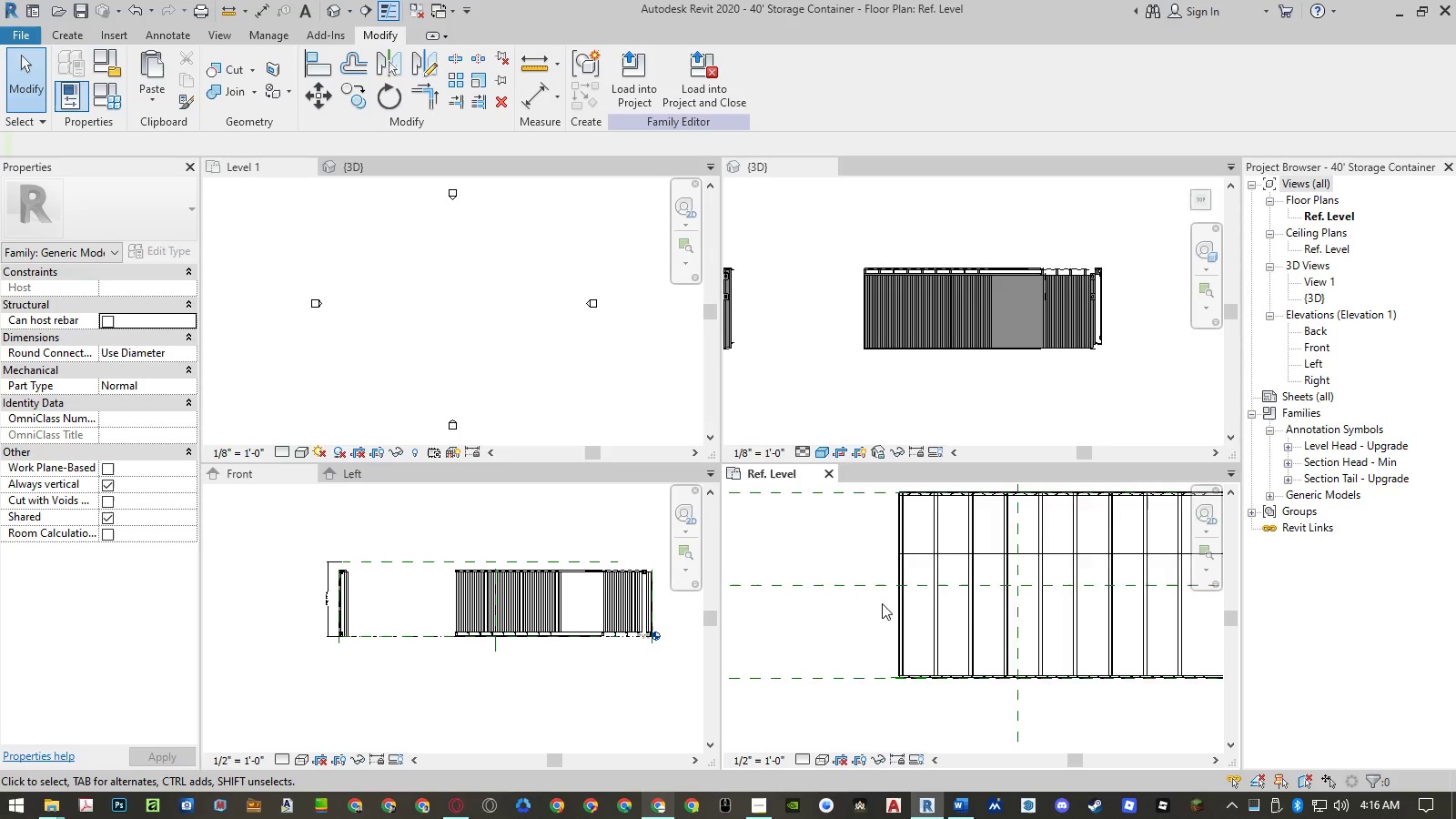 
scroll: coordinate [882, 603], scroll_direction: down, amount: 5.0
 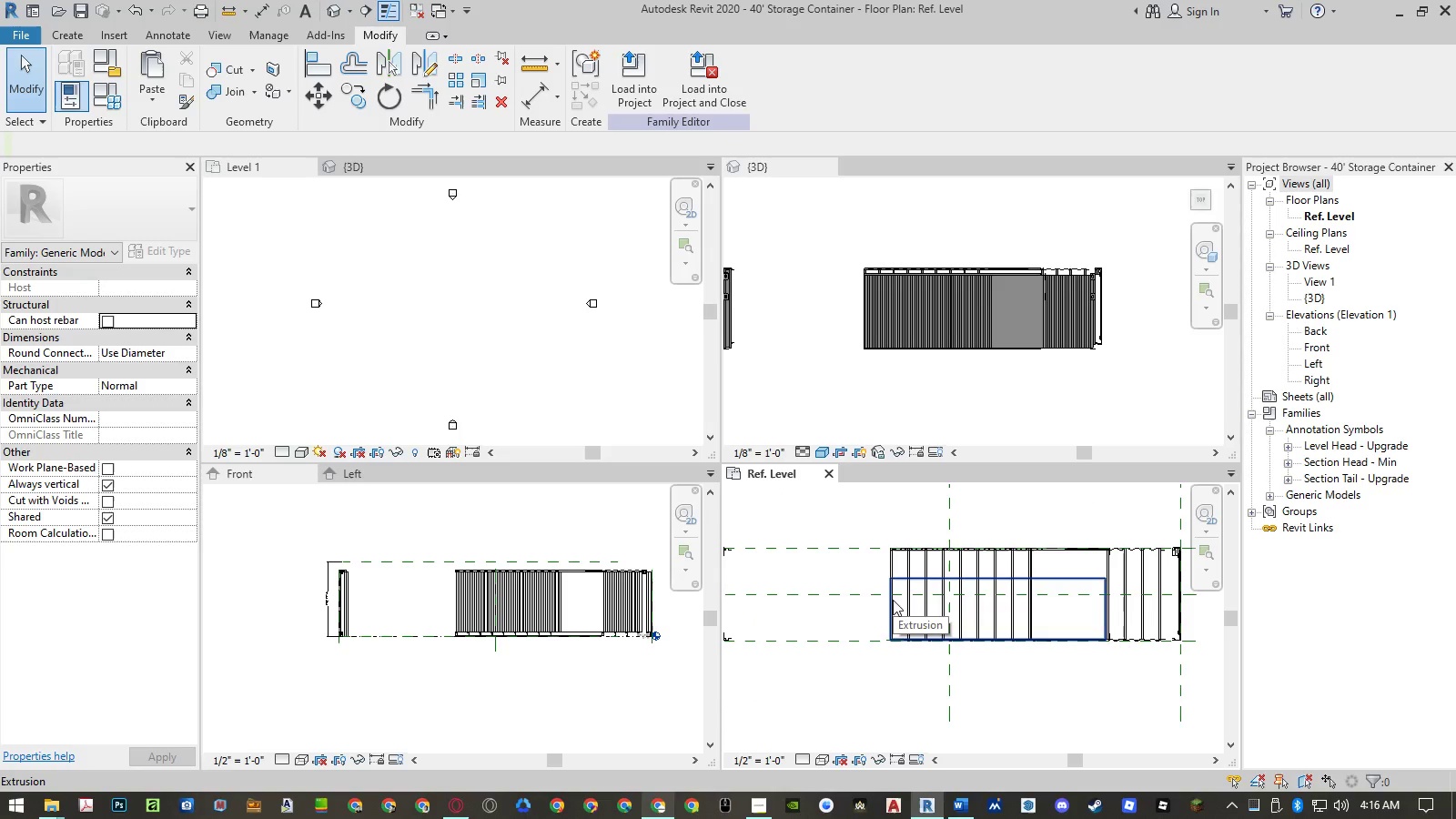 
scroll: coordinate [883, 677], scroll_direction: up, amount: 11.0
 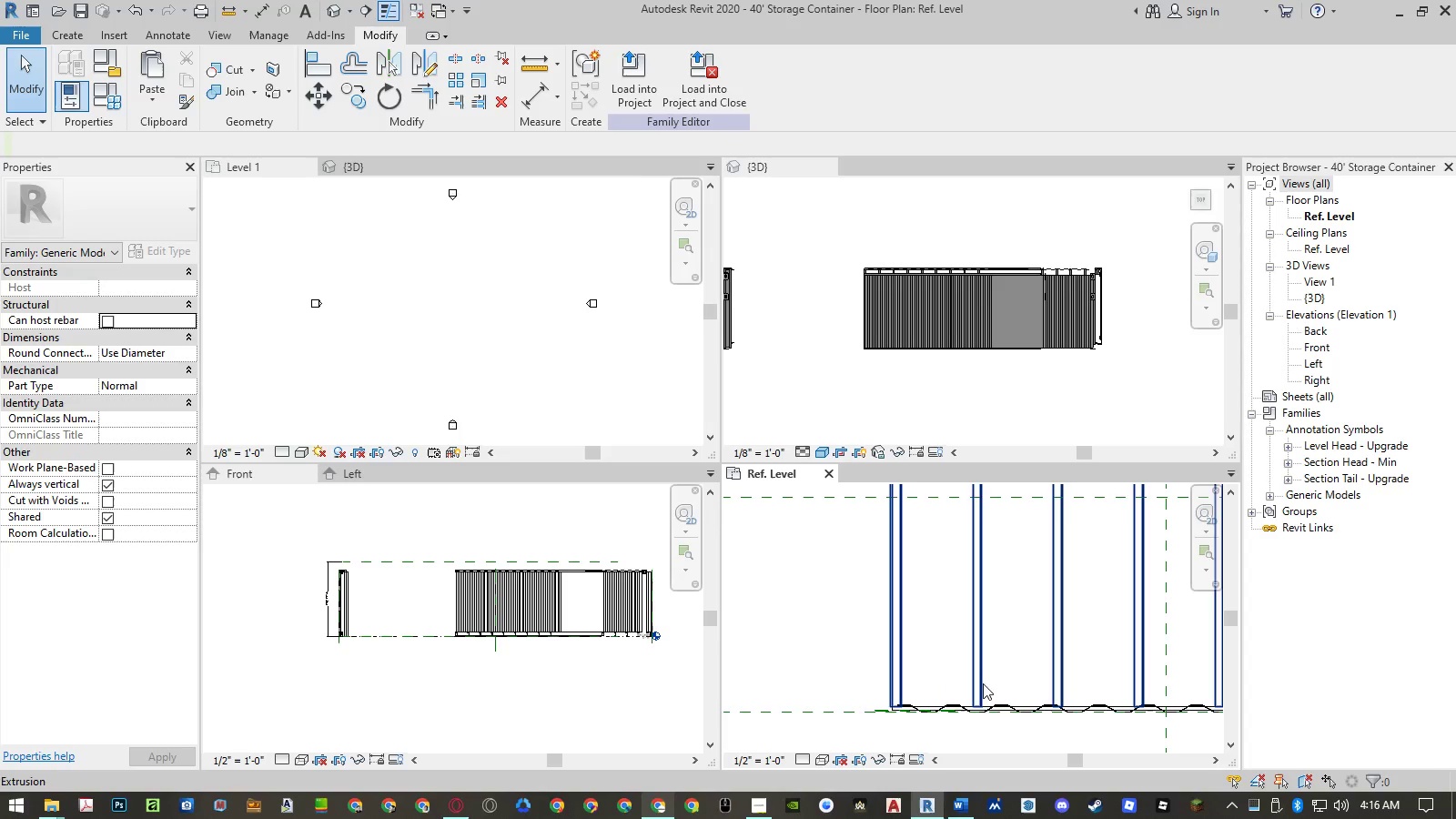 
scroll: coordinate [1057, 689], scroll_direction: down, amount: 12.0
 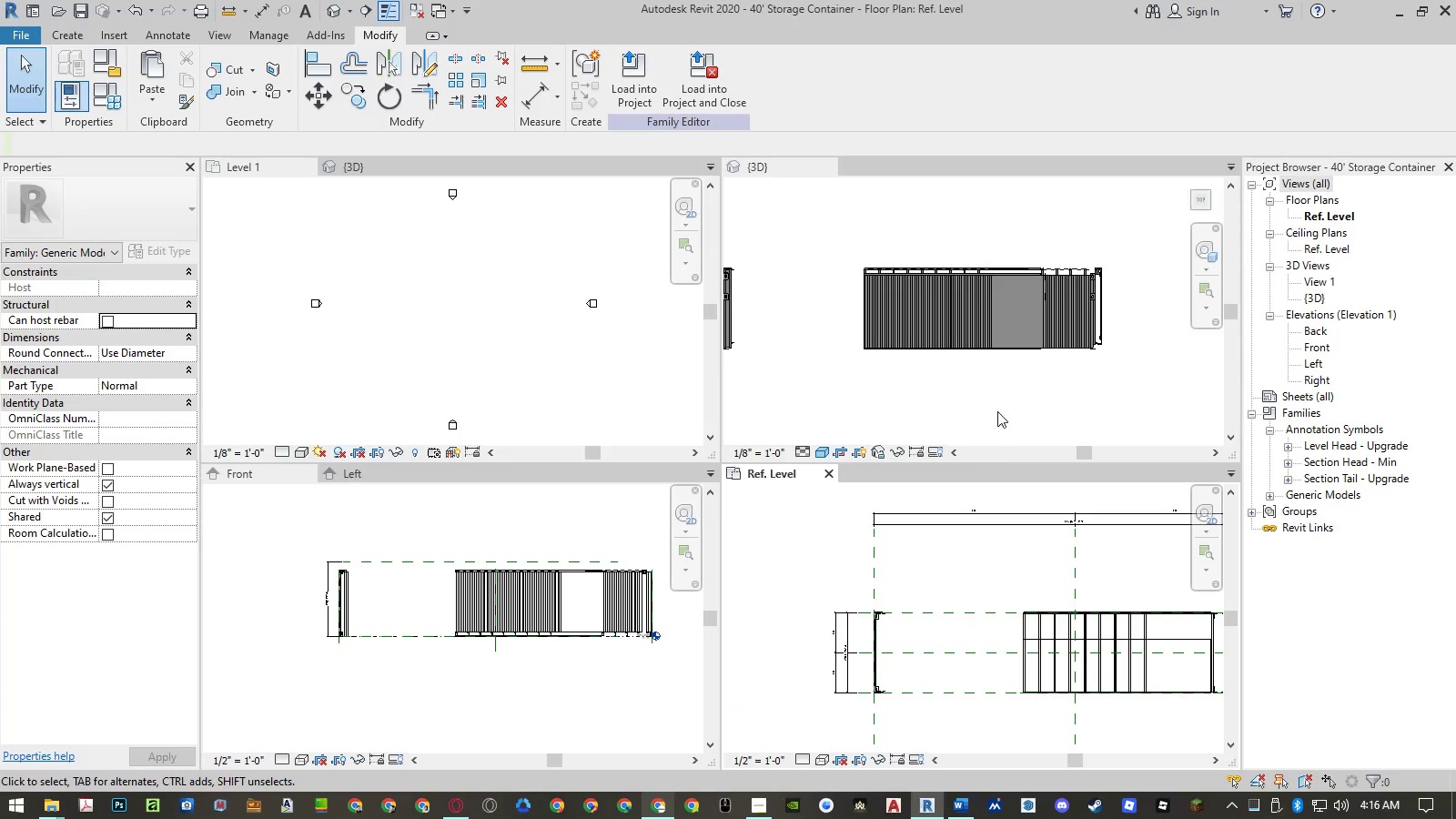 
wait(5.35)
 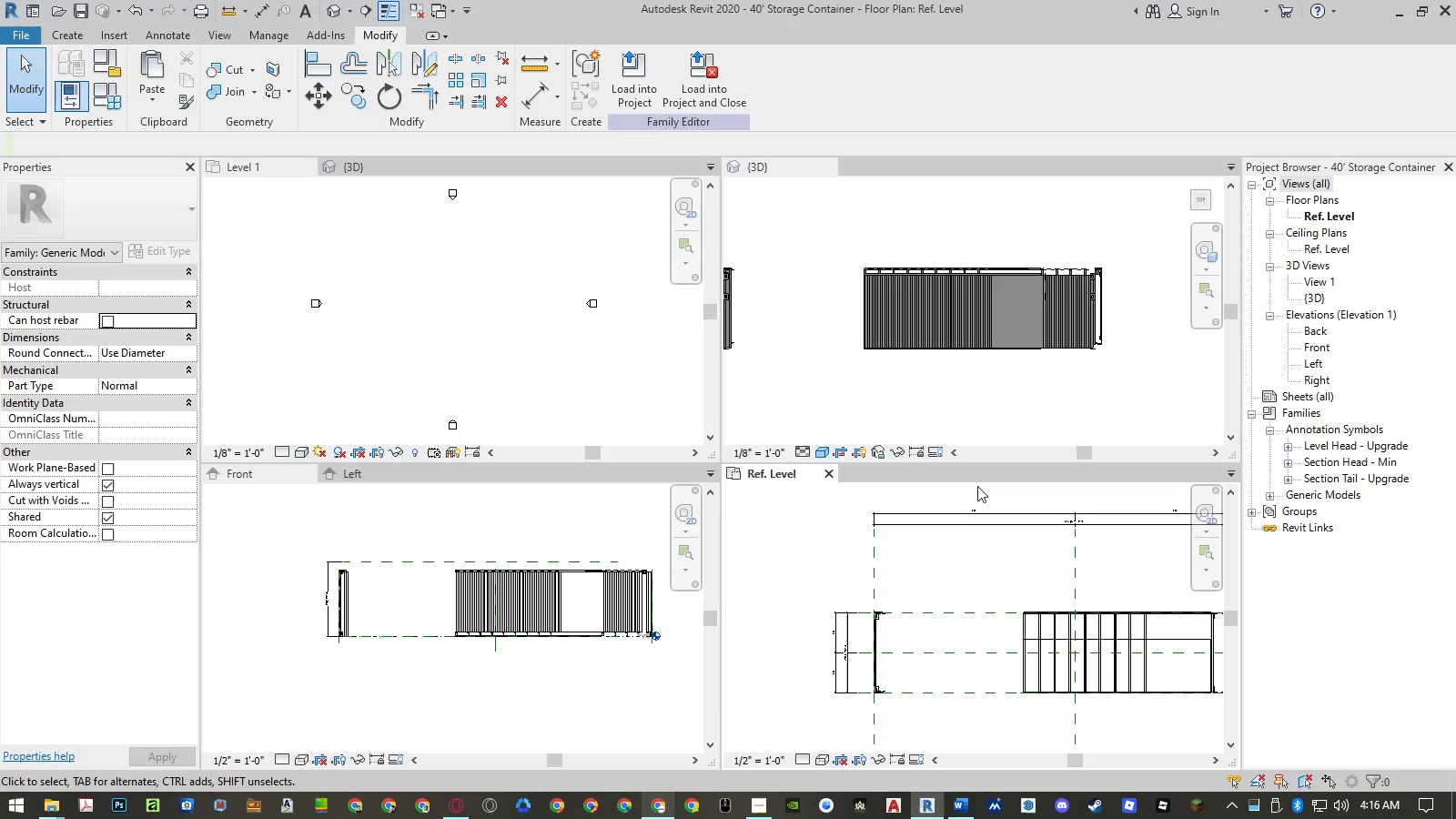 
left_click([1006, 398])
 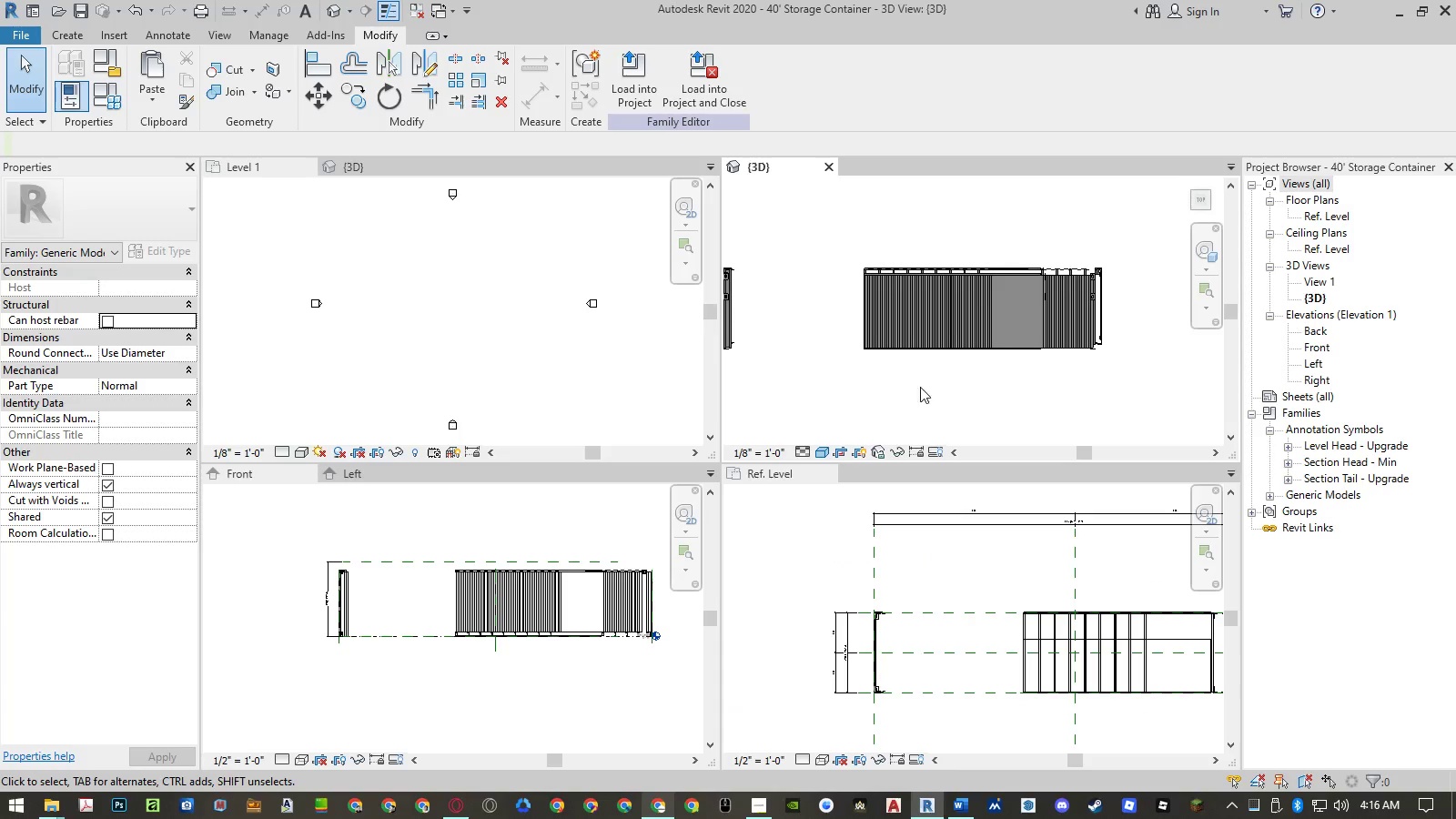 
scroll: coordinate [875, 596], scroll_direction: down, amount: 11.0
 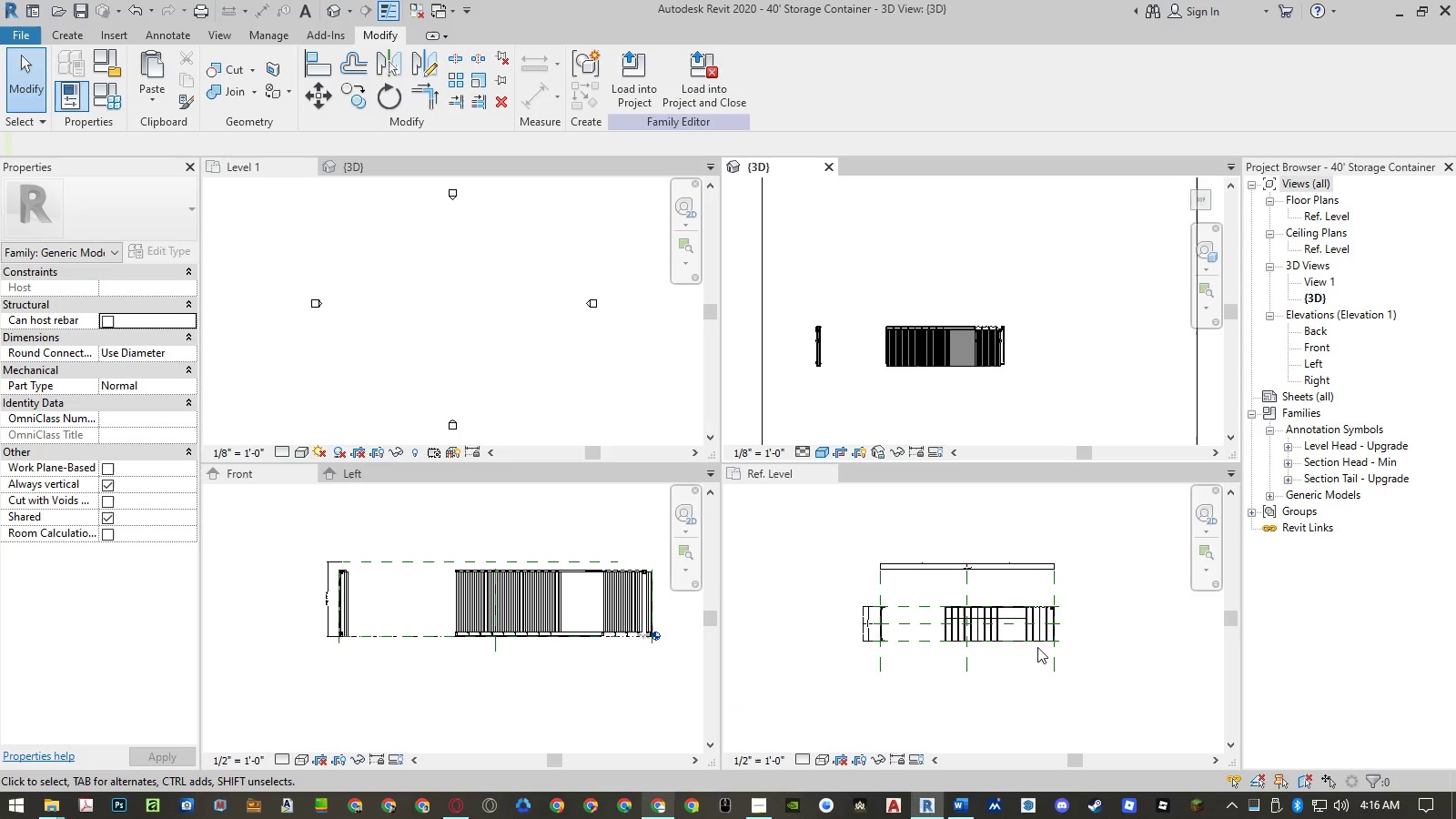 
scroll: coordinate [1063, 602], scroll_direction: up, amount: 11.0
 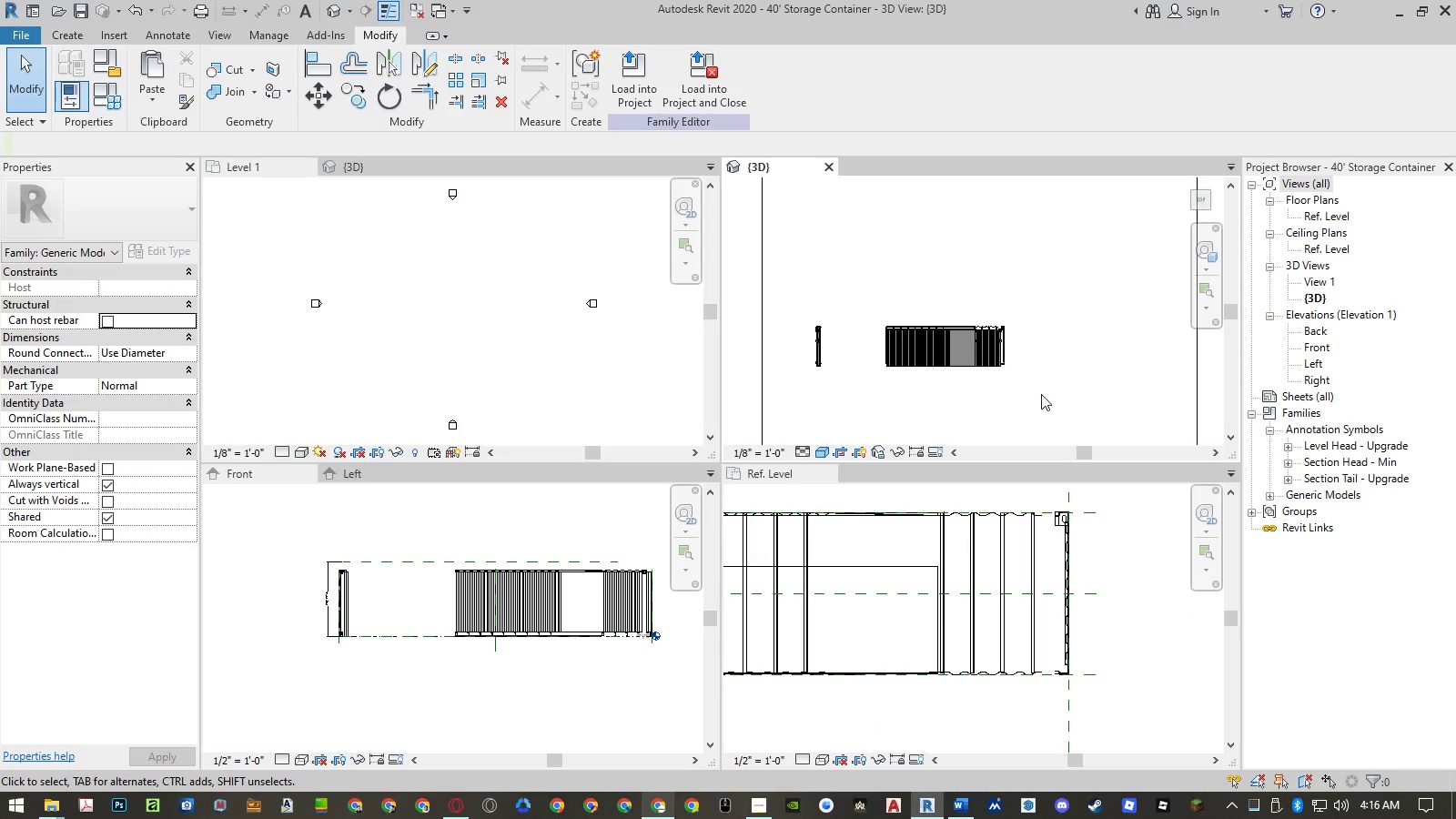 
left_click([1044, 369])
 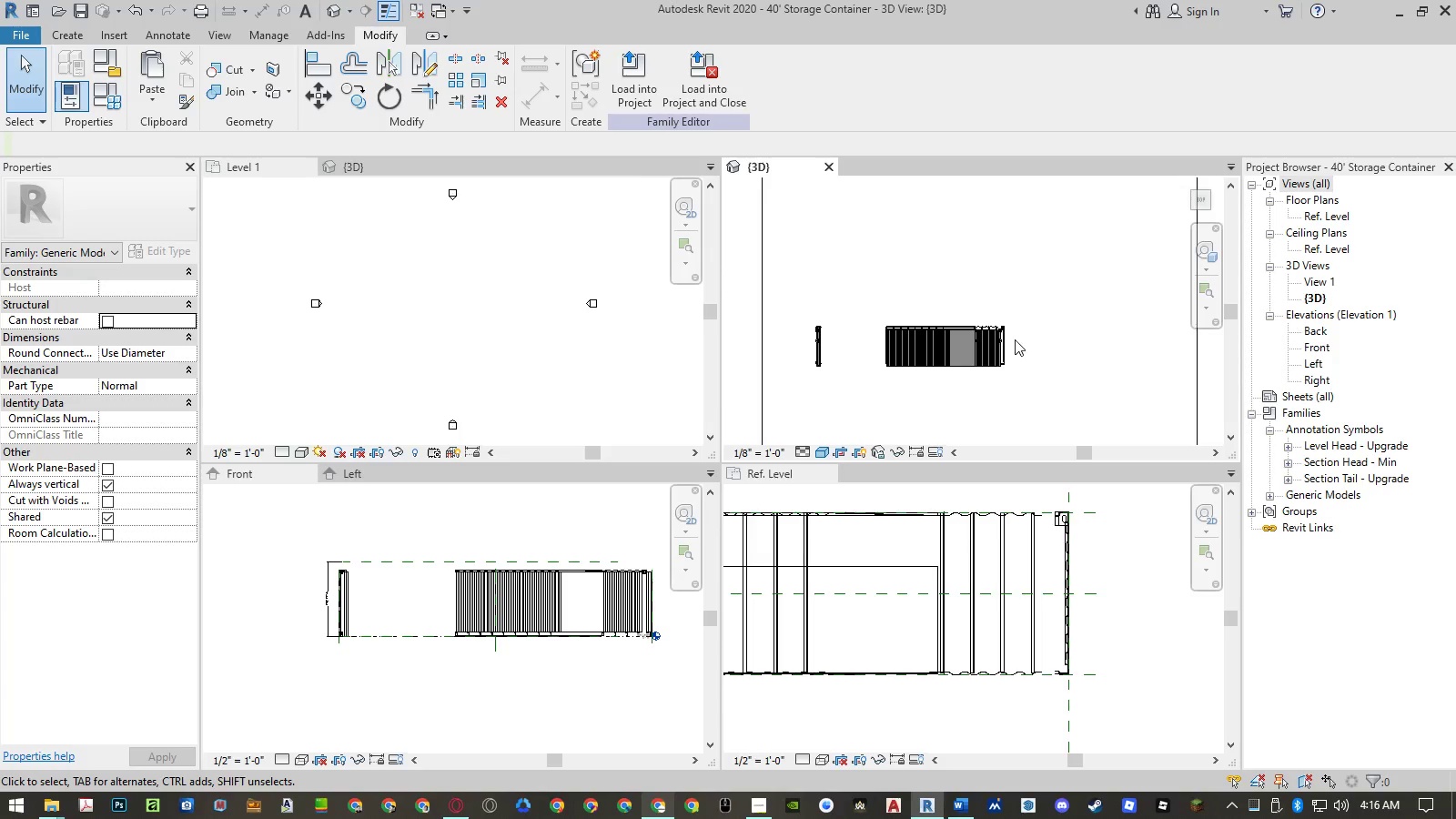 
scroll: coordinate [1005, 332], scroll_direction: up, amount: 10.0
 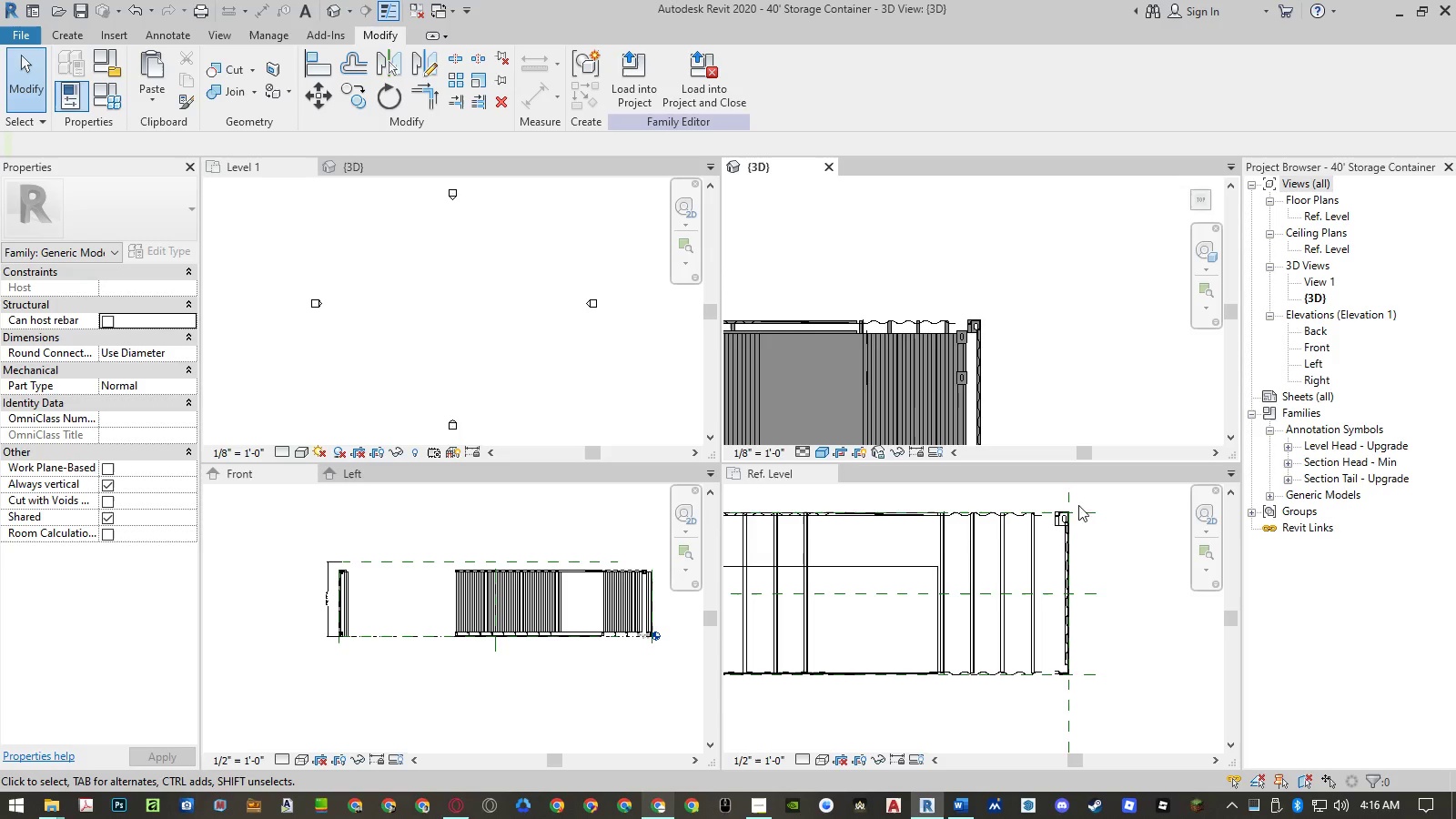 
left_click([1097, 539])
 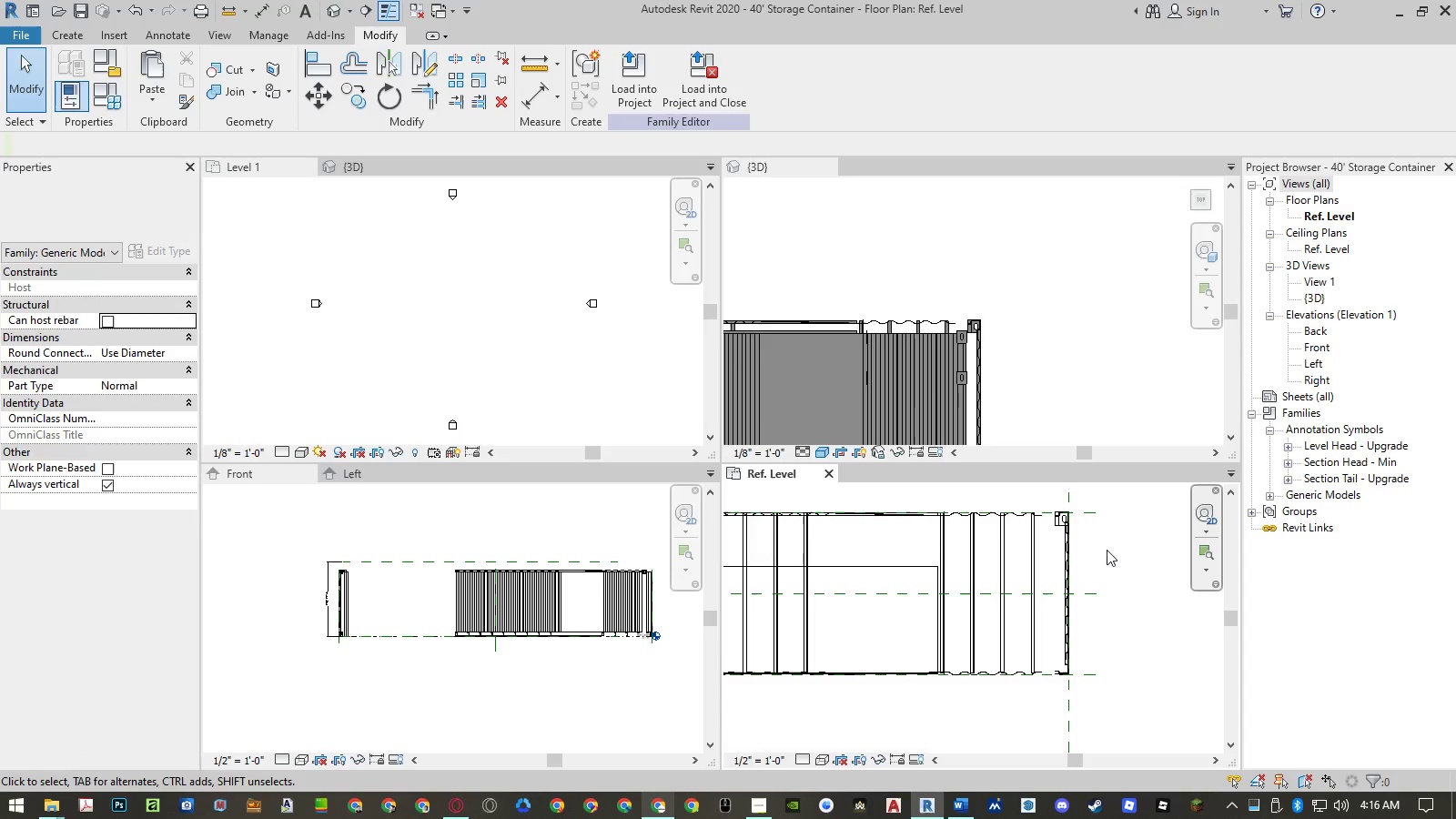 
key(Control+Z)
 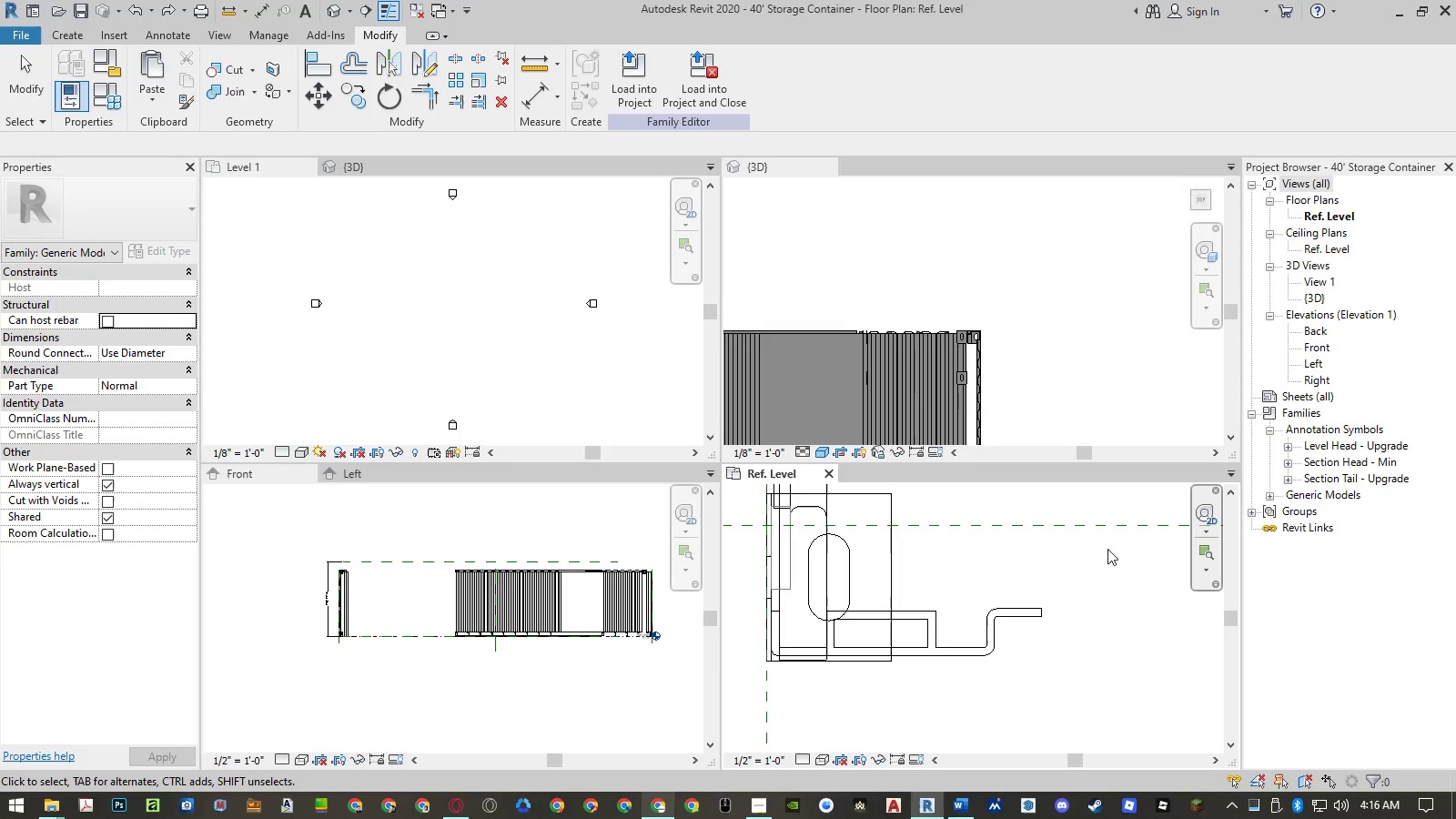 
key(Control+Z)
 